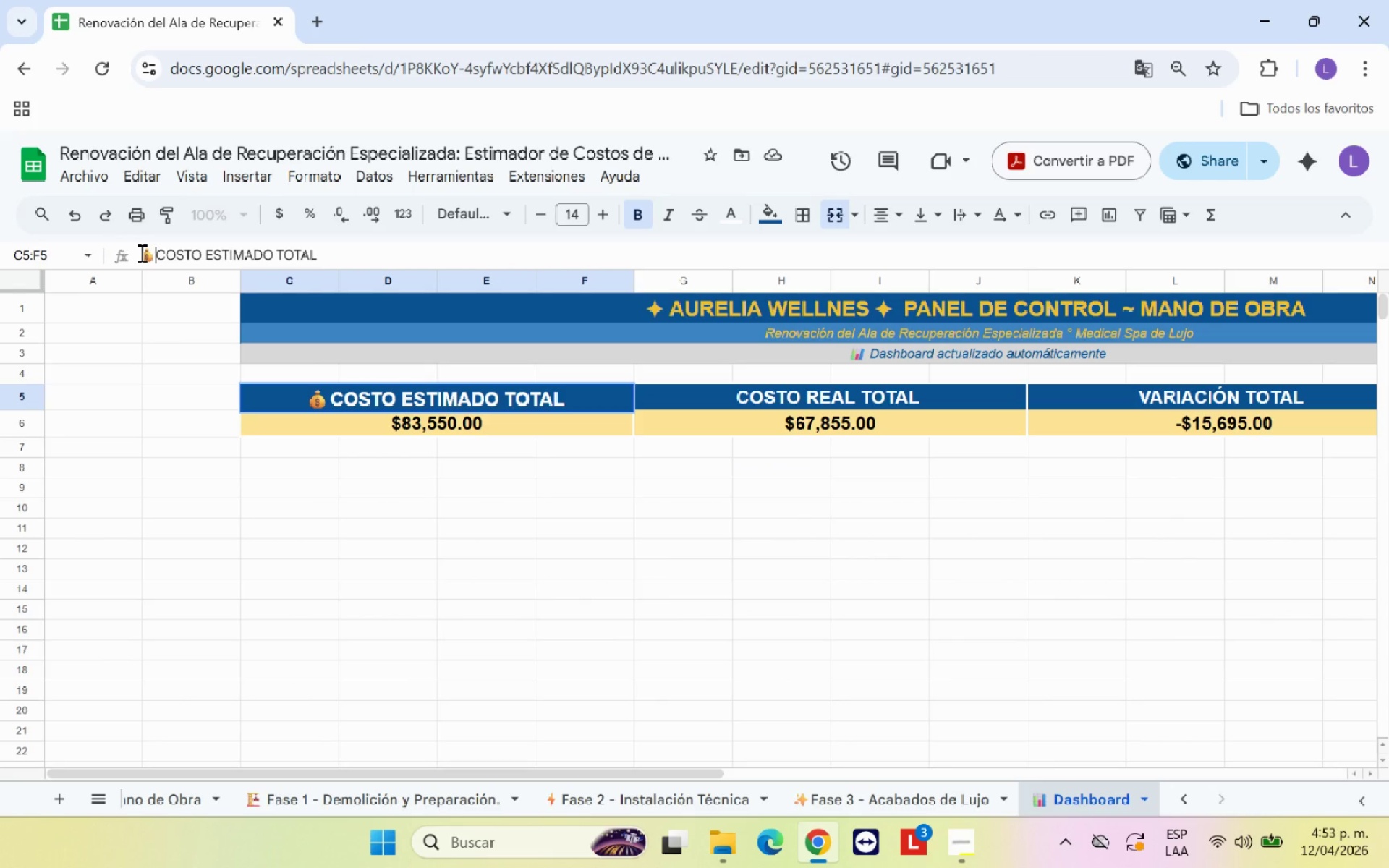 
key(Space)
 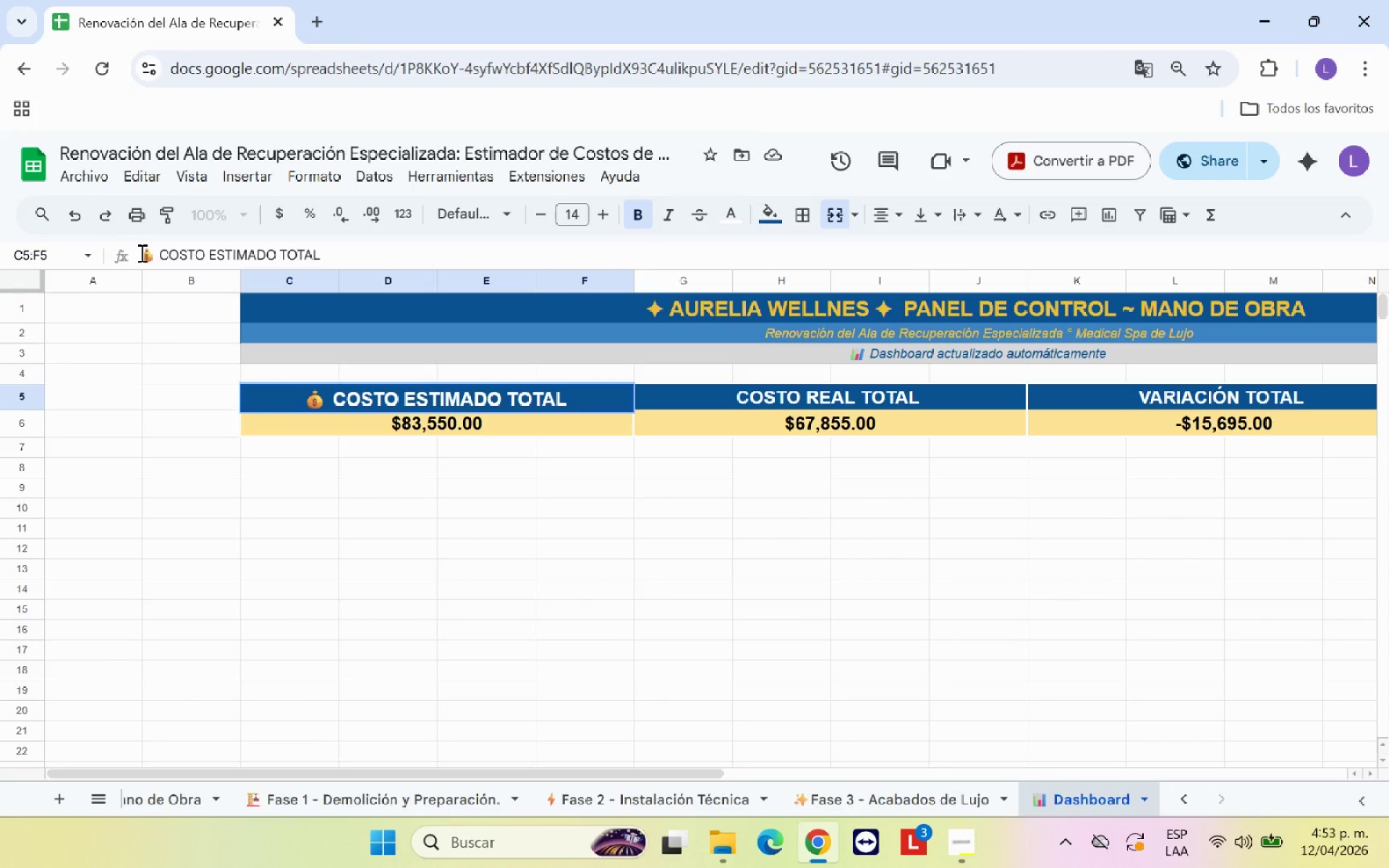 
key(Enter)
 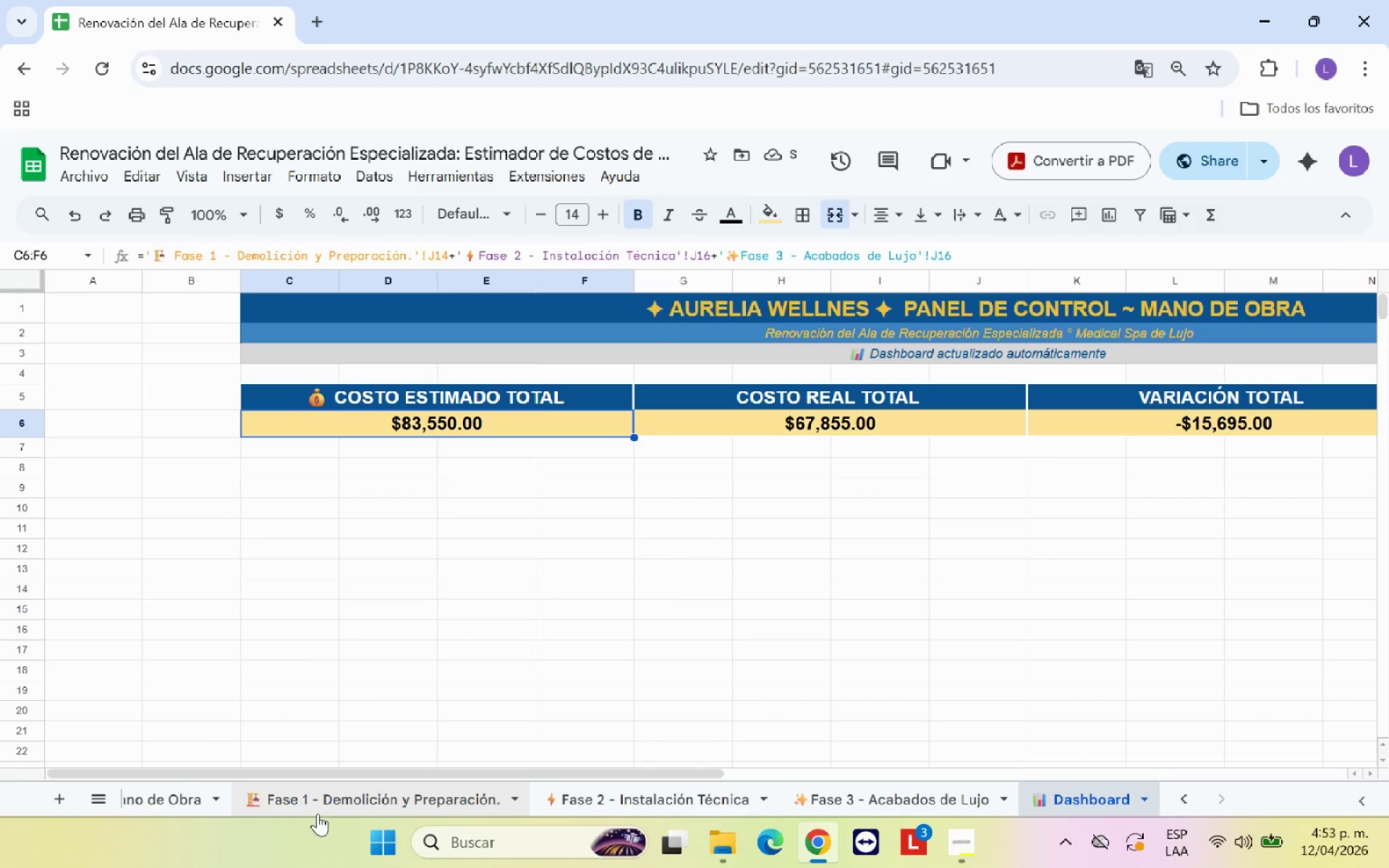 
left_click([164, 801])
 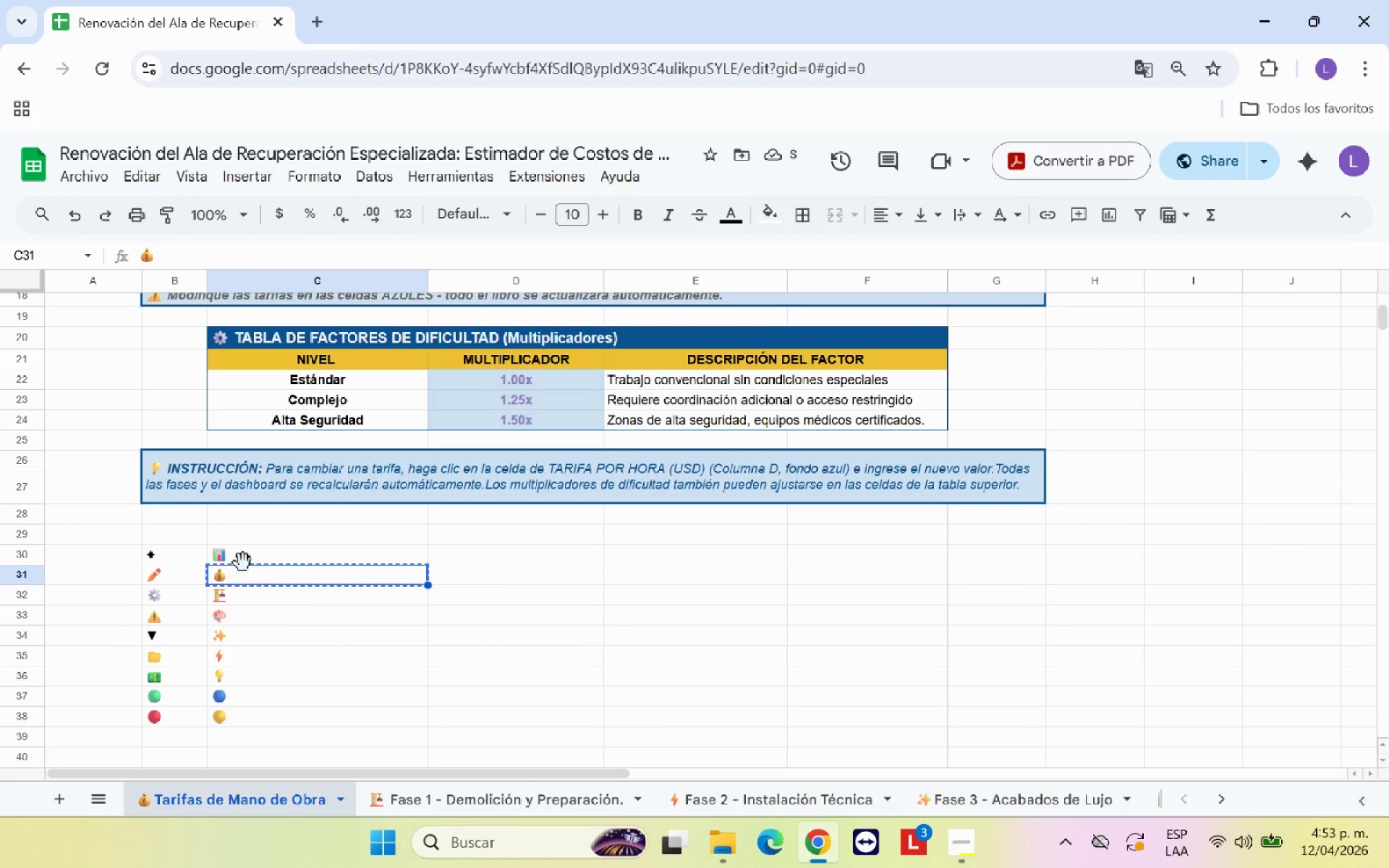 
left_click([243, 557])
 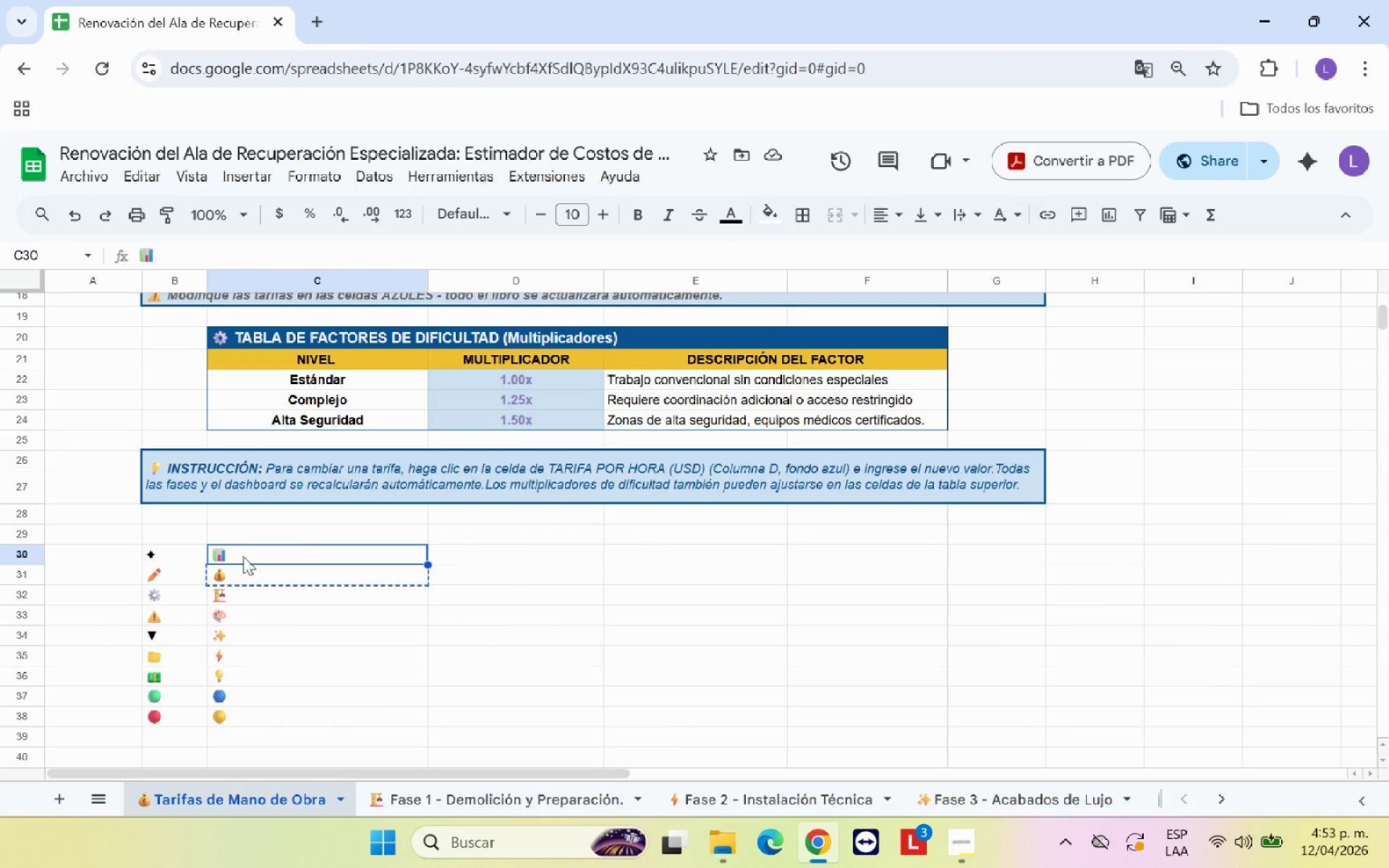 
hold_key(key=ControlLeft, duration=0.98)
 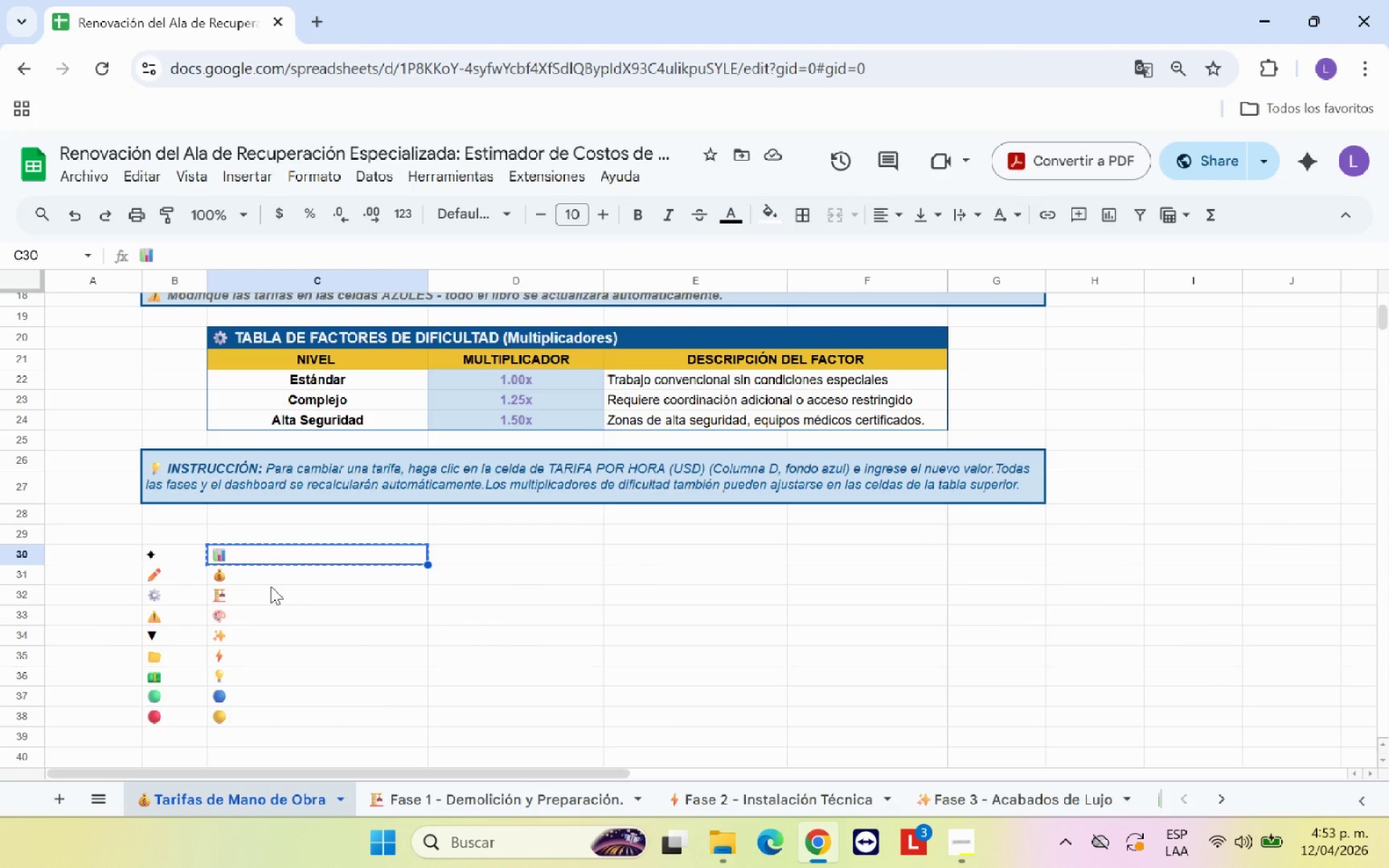 
hold_key(key=C, duration=0.31)
 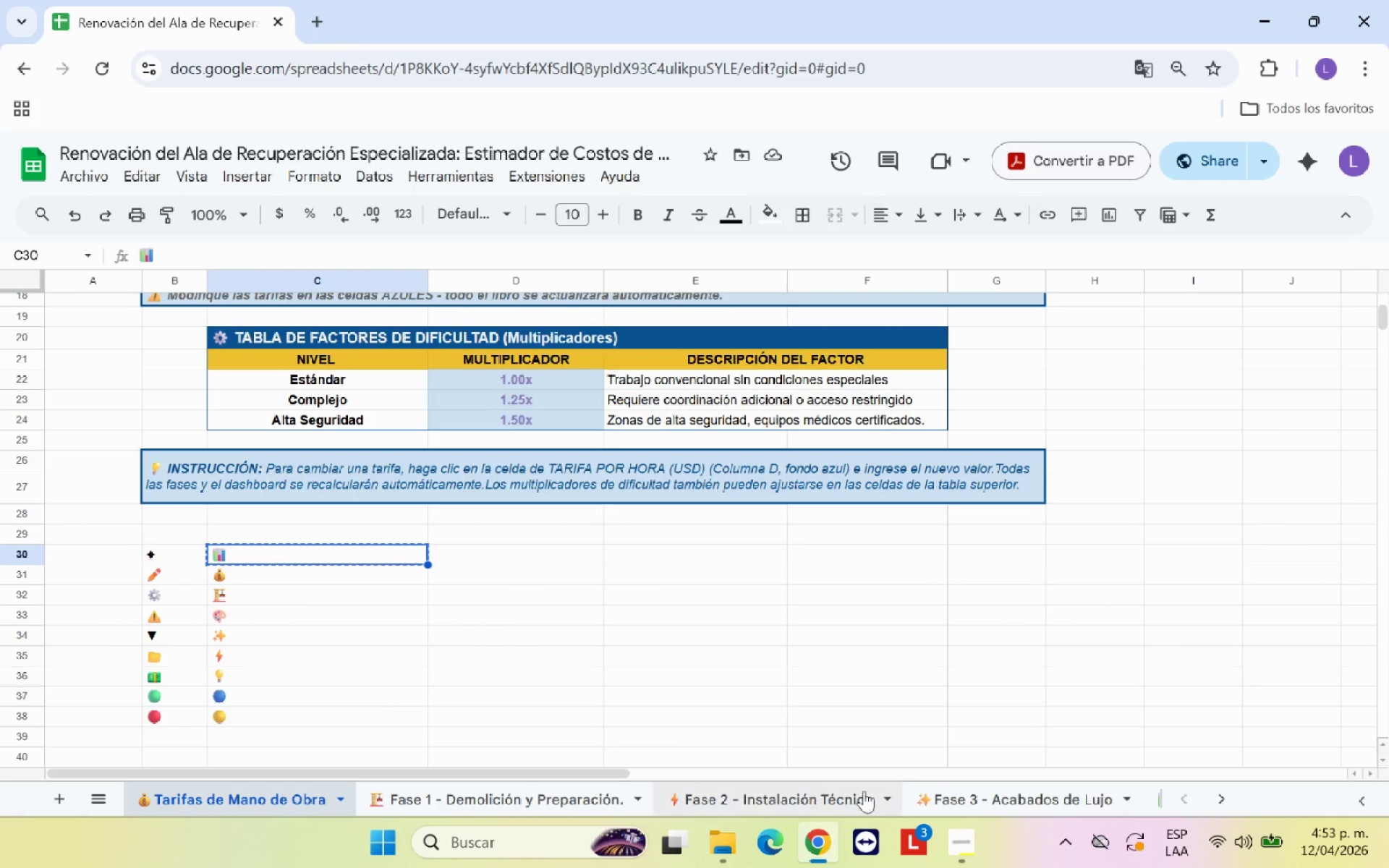 
left_click([1155, 798])
 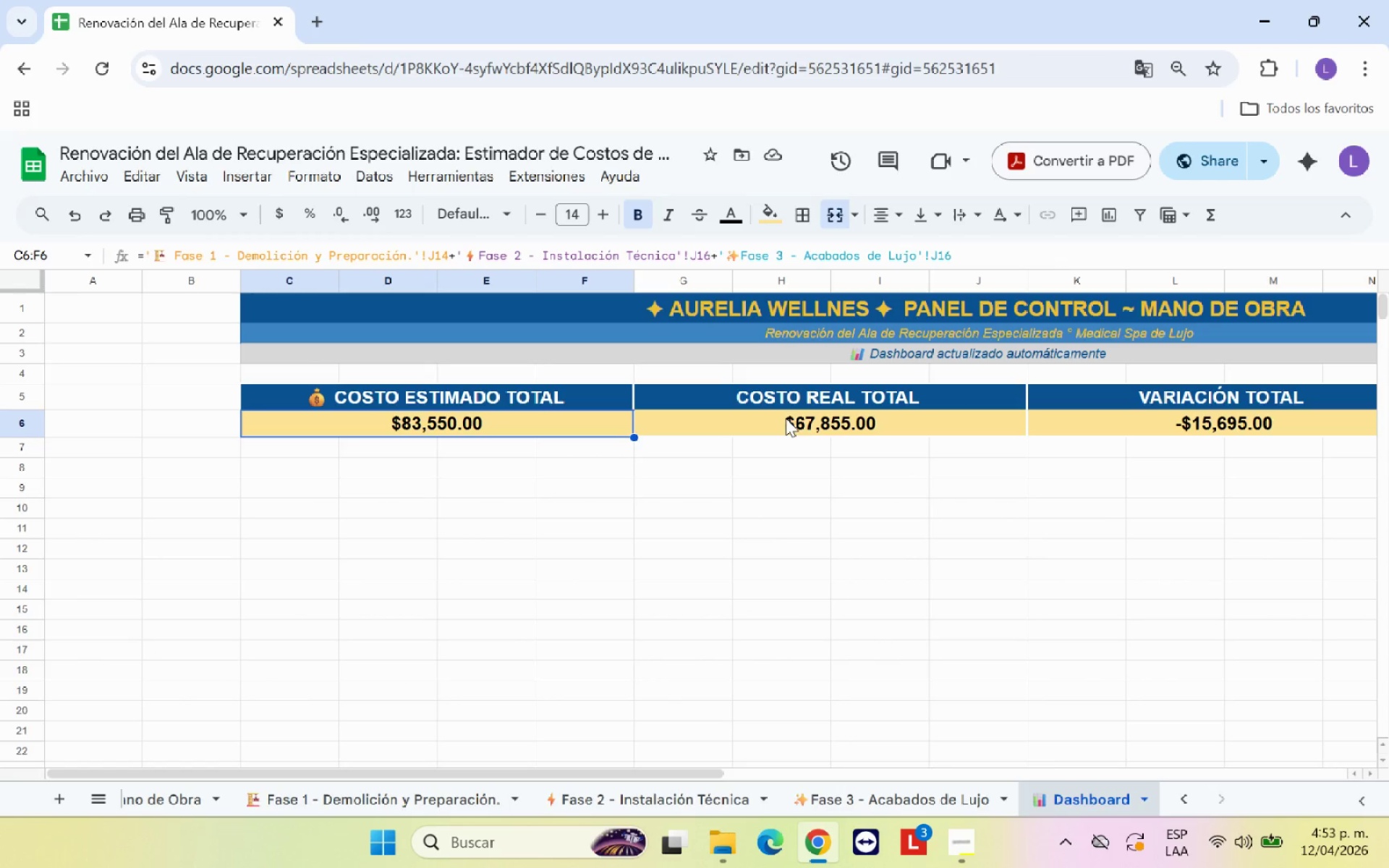 
left_click([779, 393])
 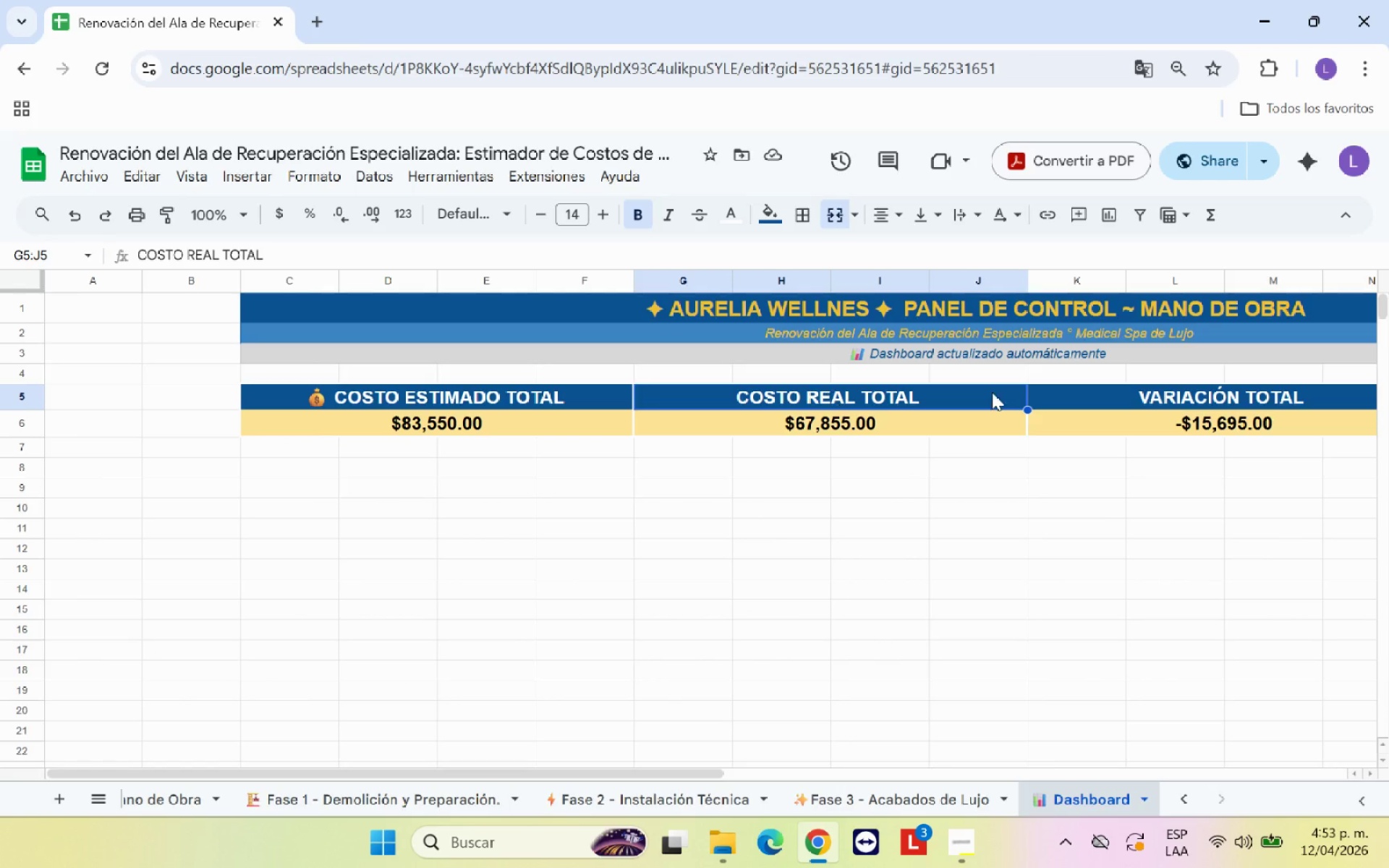 
left_click([1129, 392])
 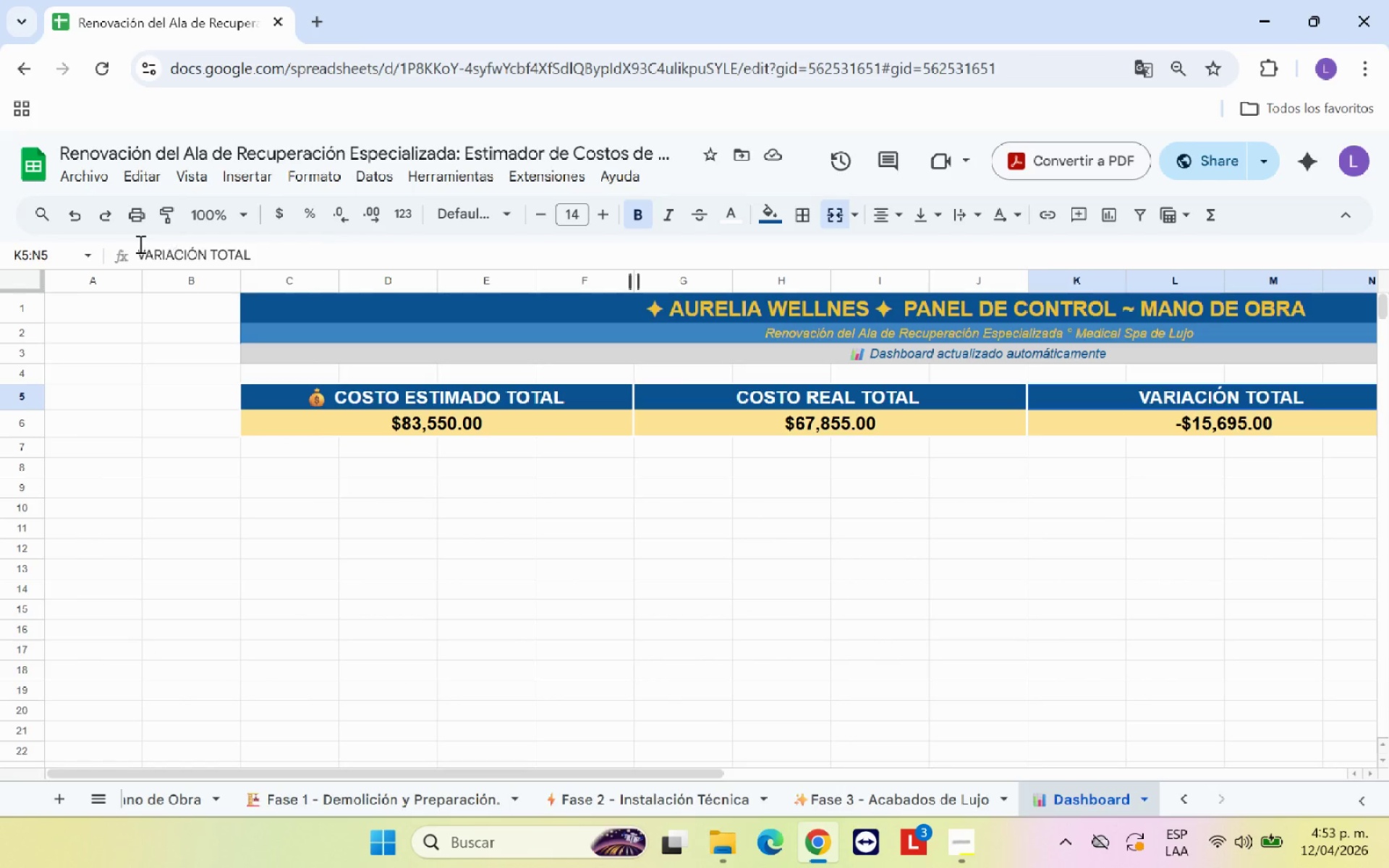 
left_click([137, 250])
 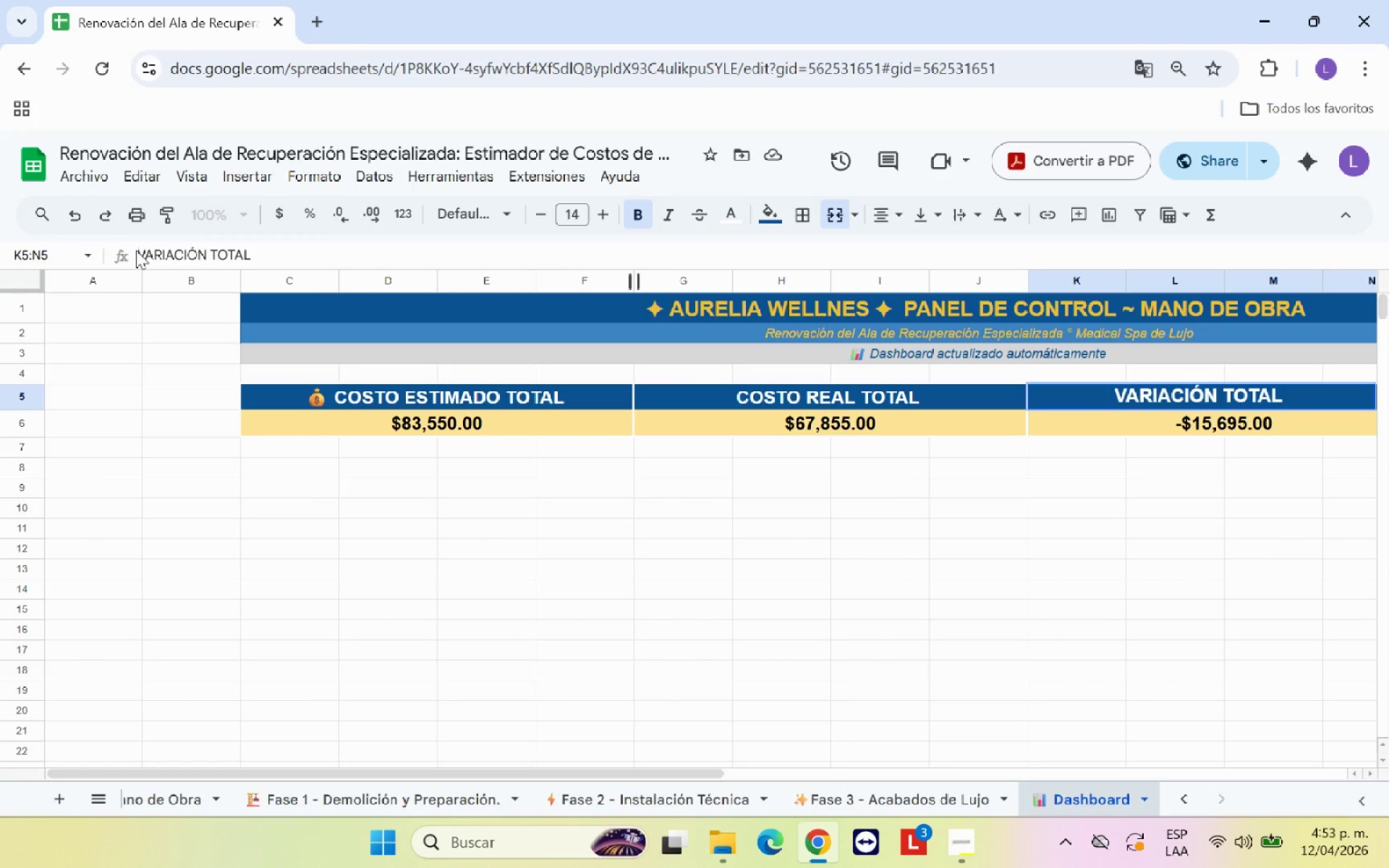 
key(Control+V)
 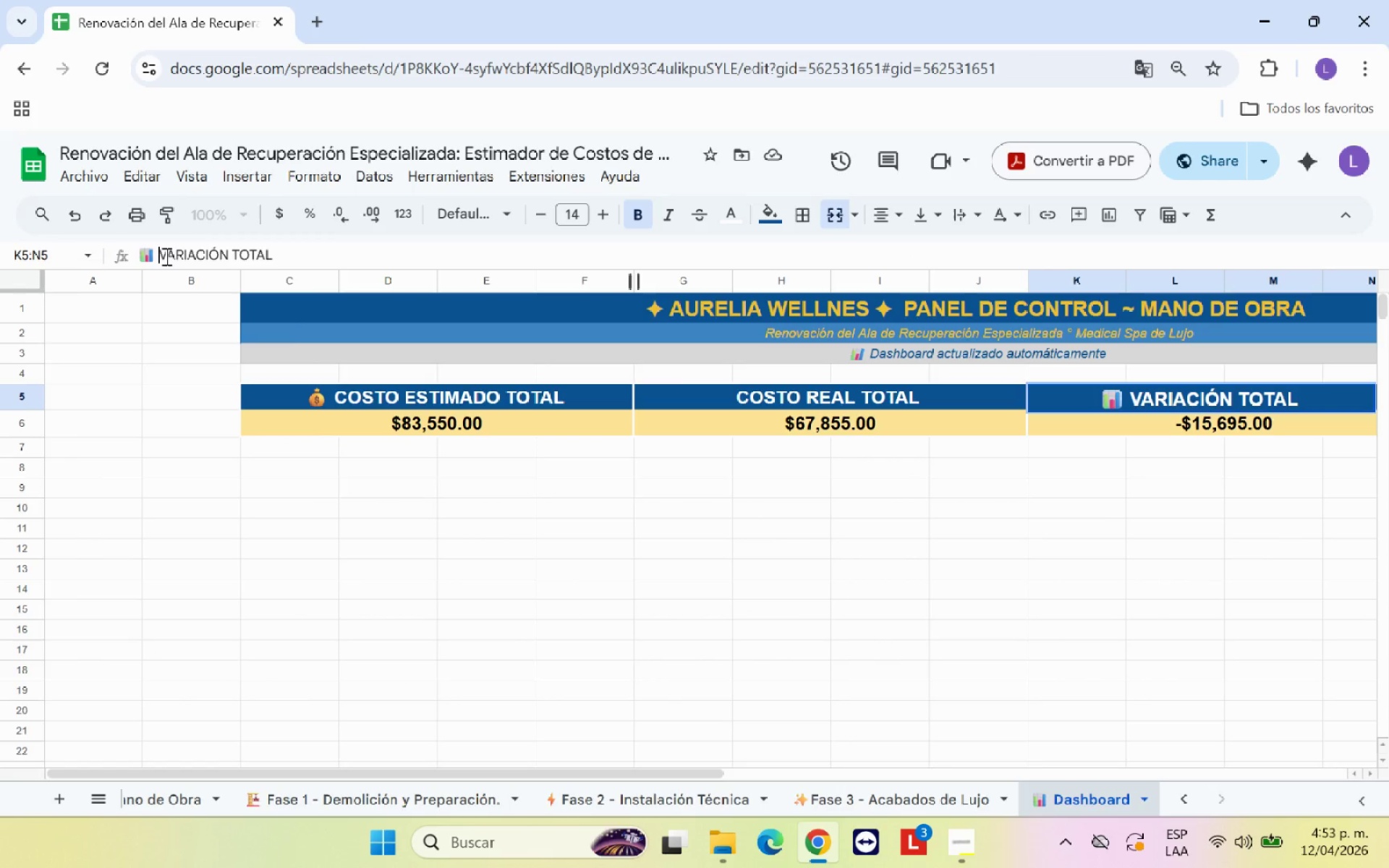 
key(Space)
 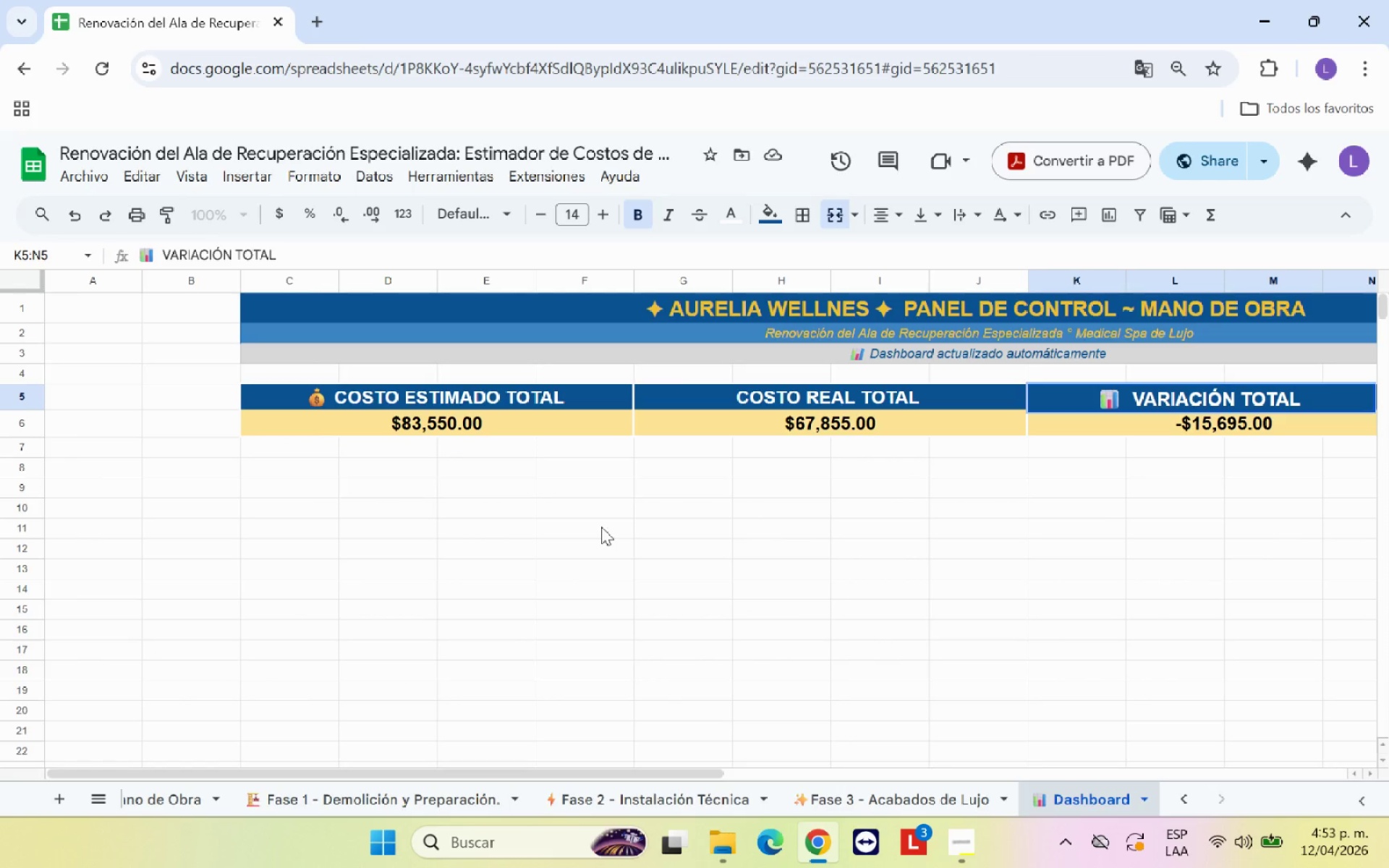 
key(Backspace)
 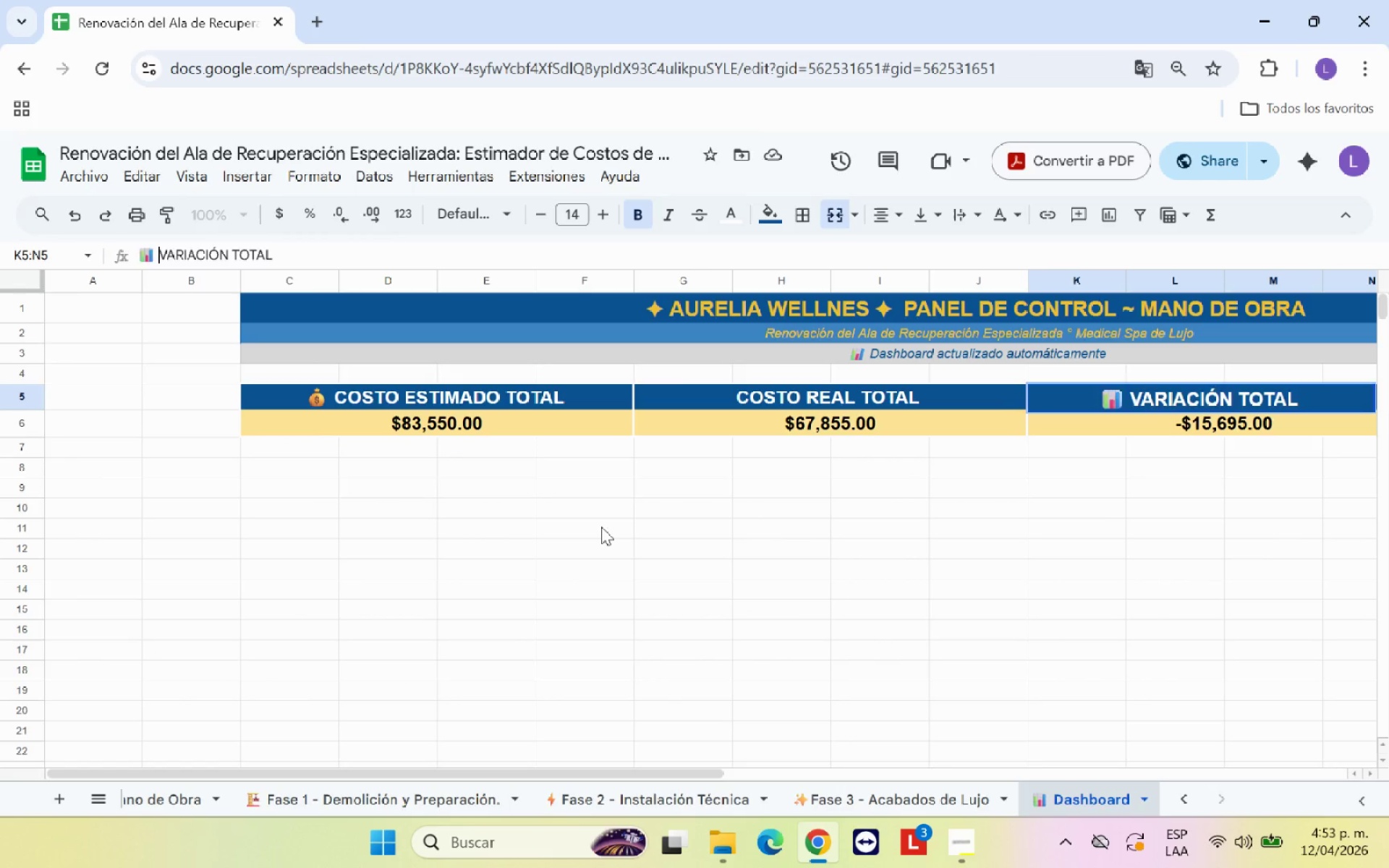 
key(Enter)
 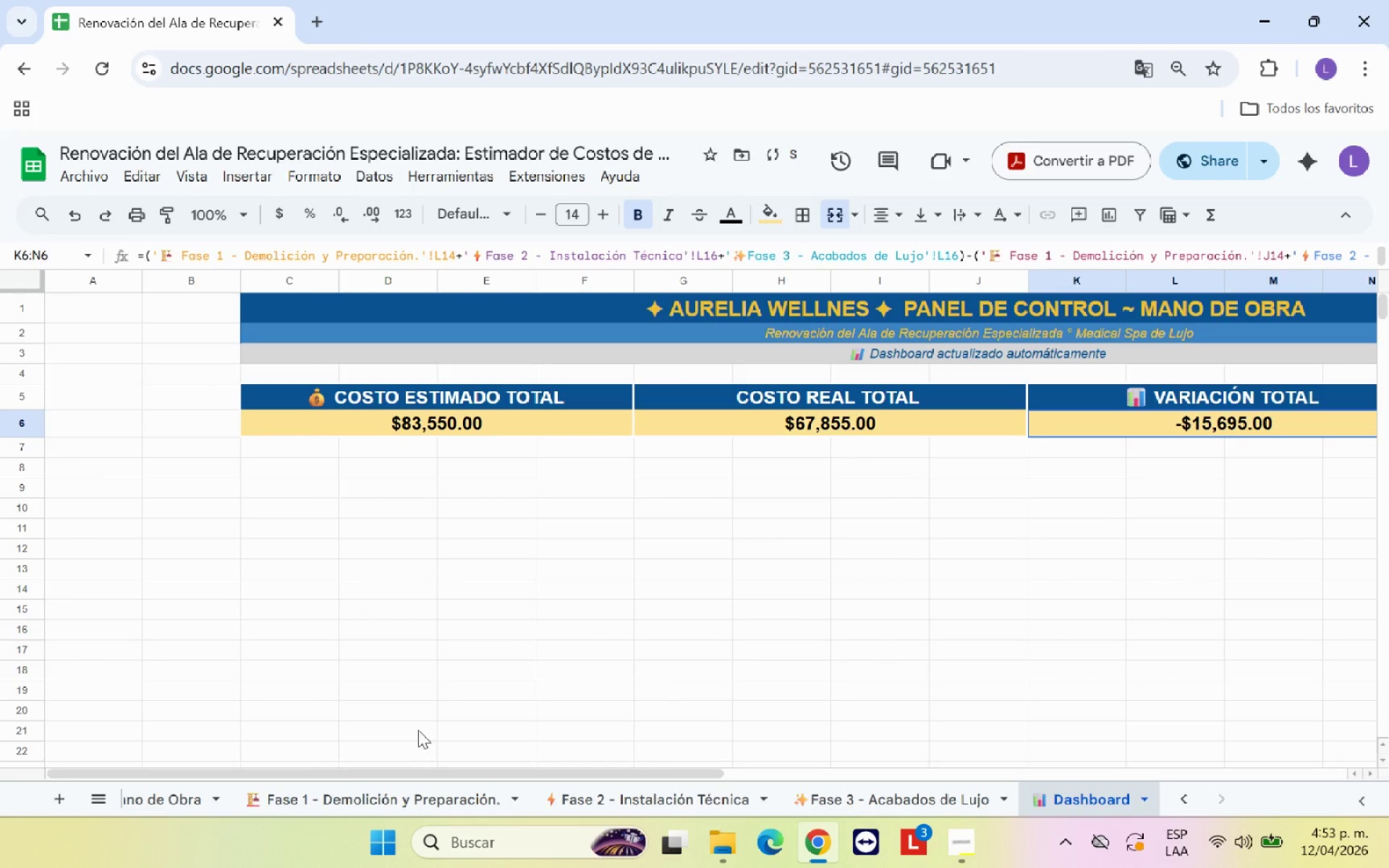 
left_click([167, 794])
 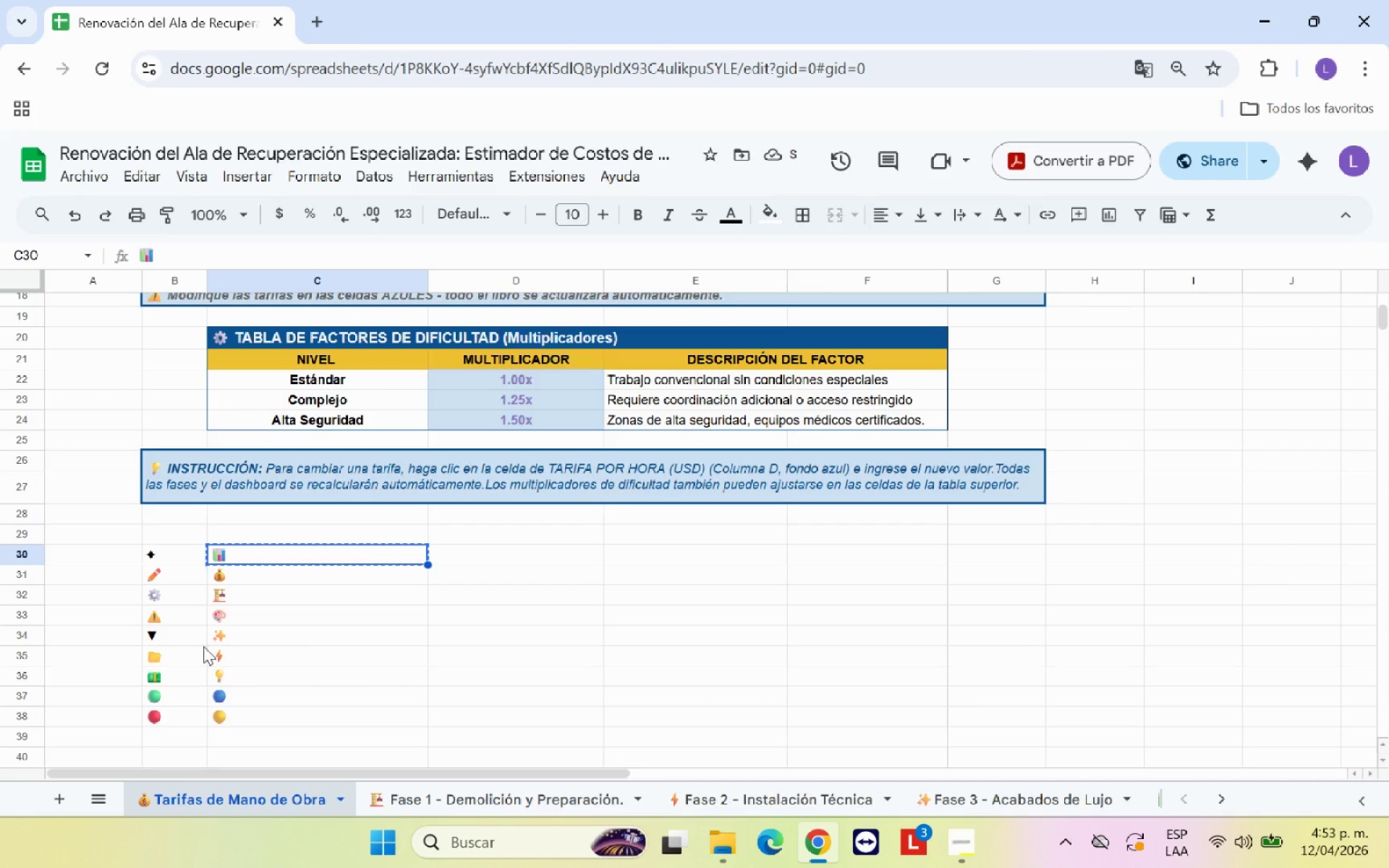 
left_click([176, 677])
 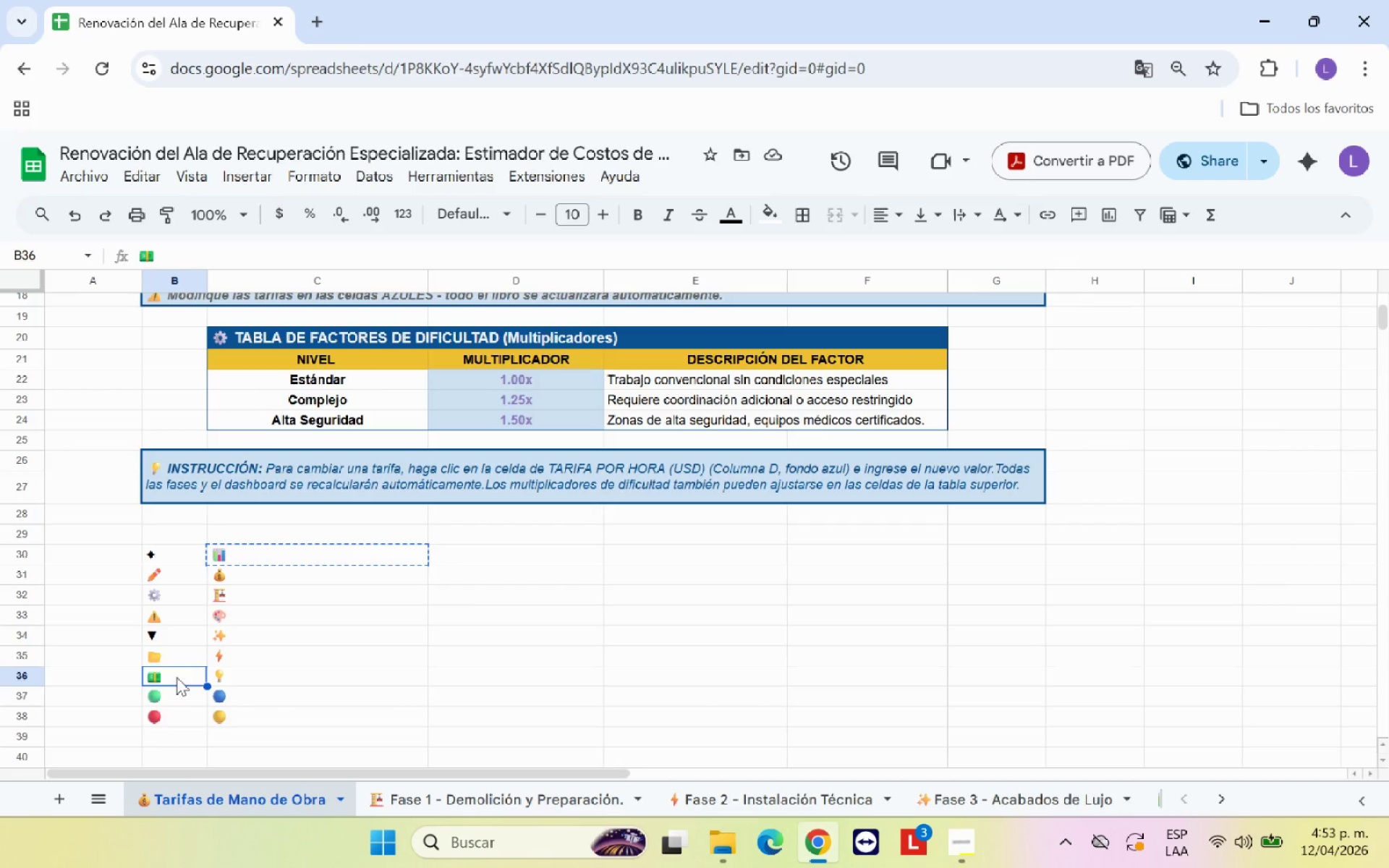 
key(Control+V)
 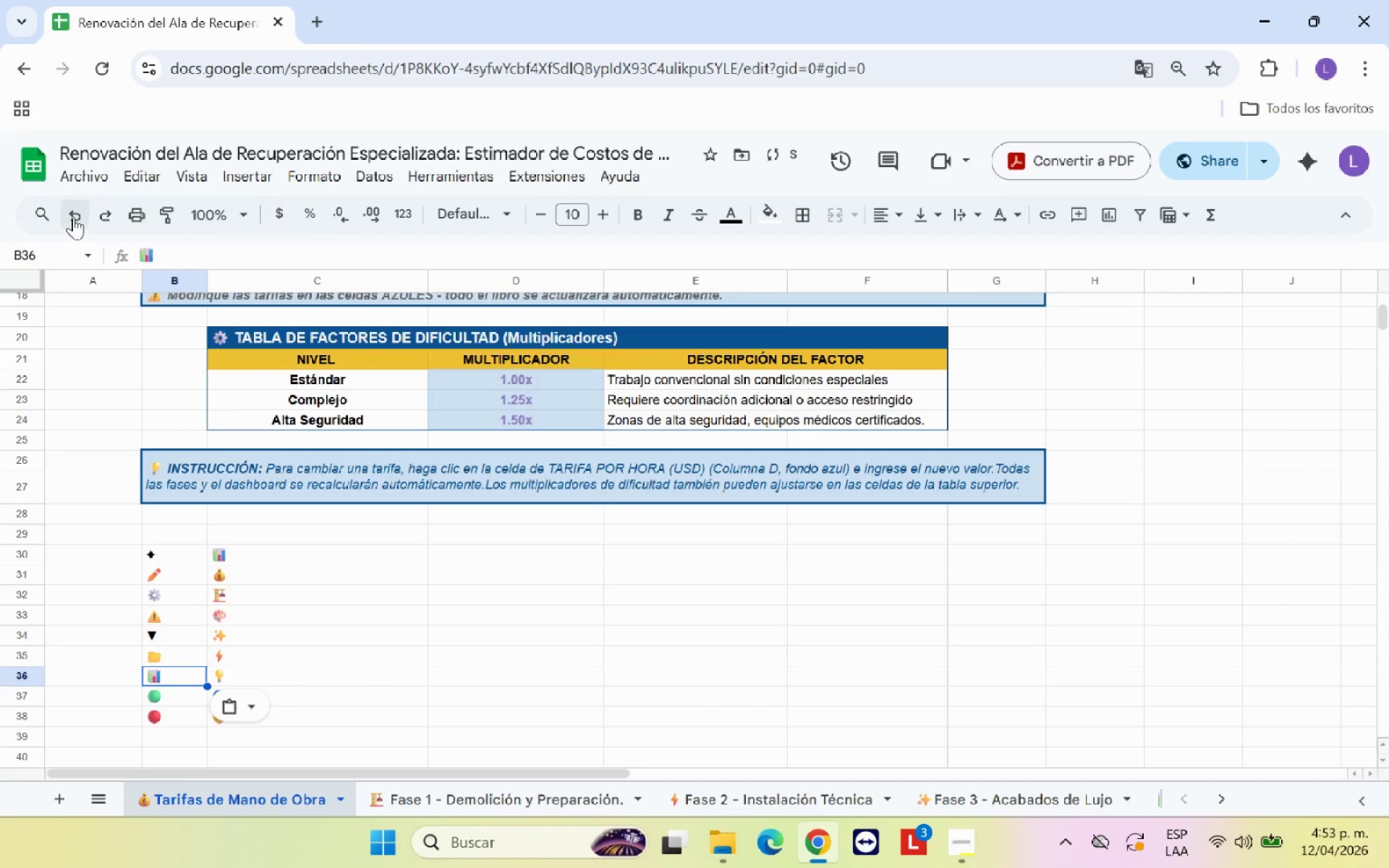 
key(Control+C)
 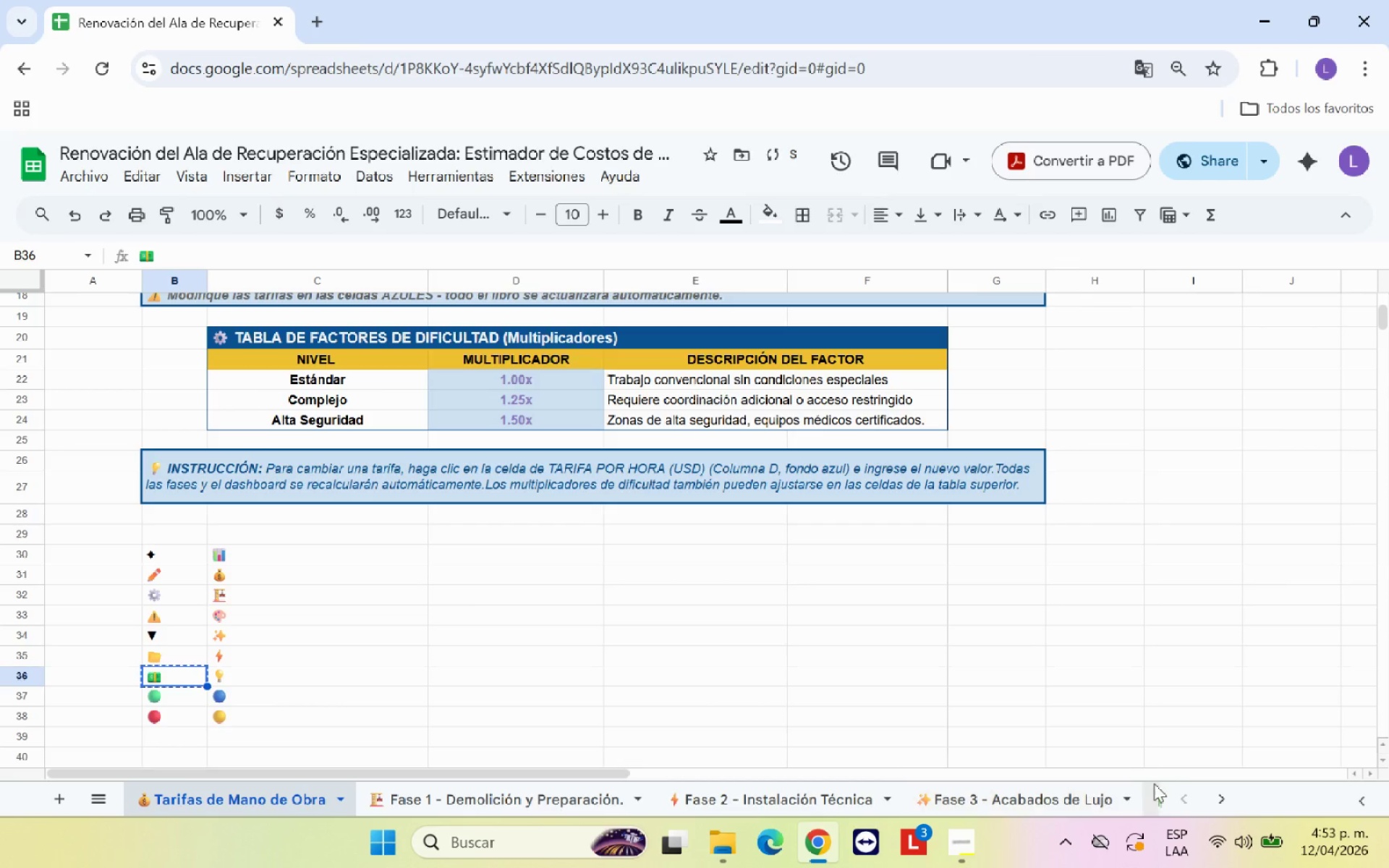 
left_click([1158, 796])
 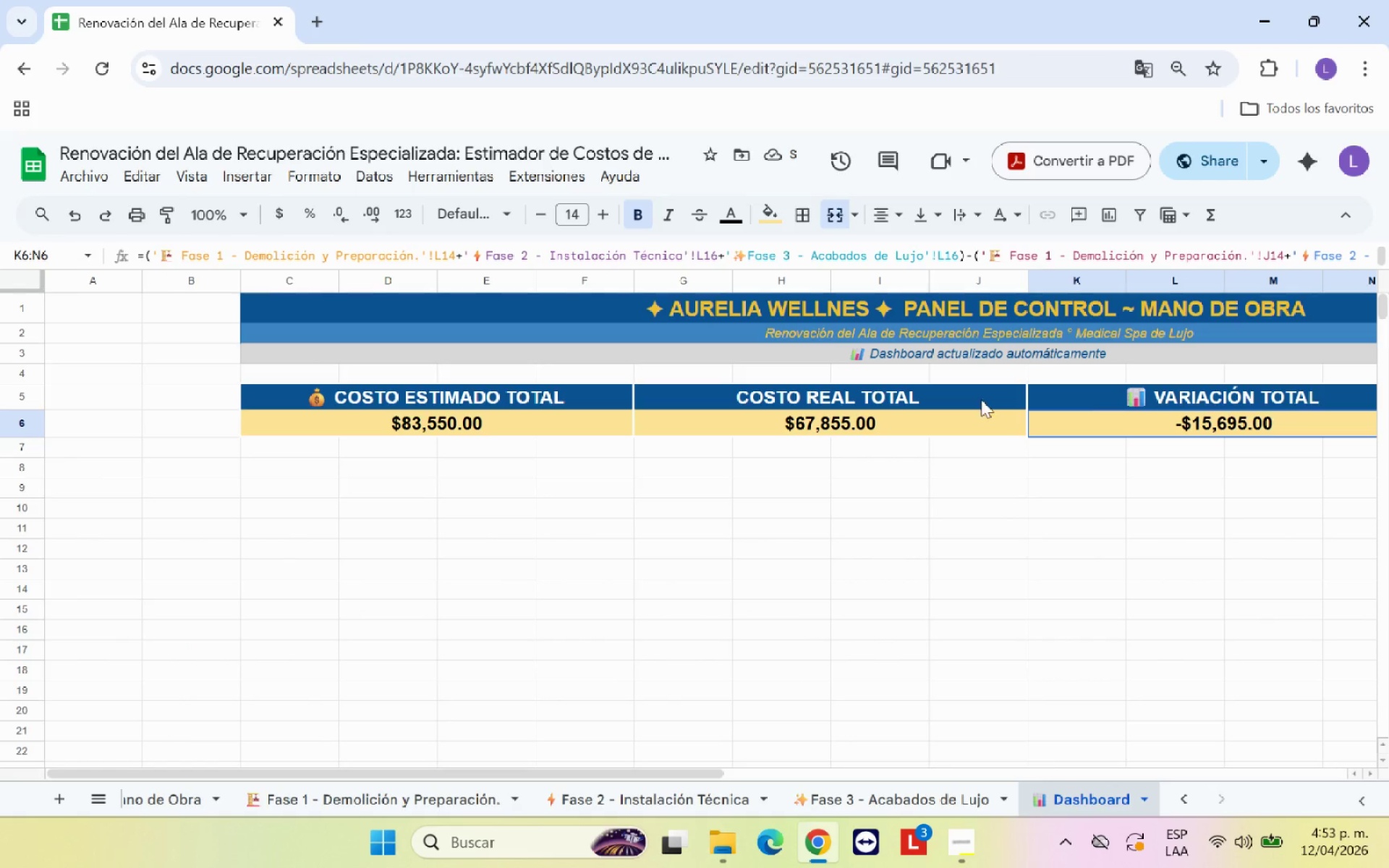 
left_click([889, 401])
 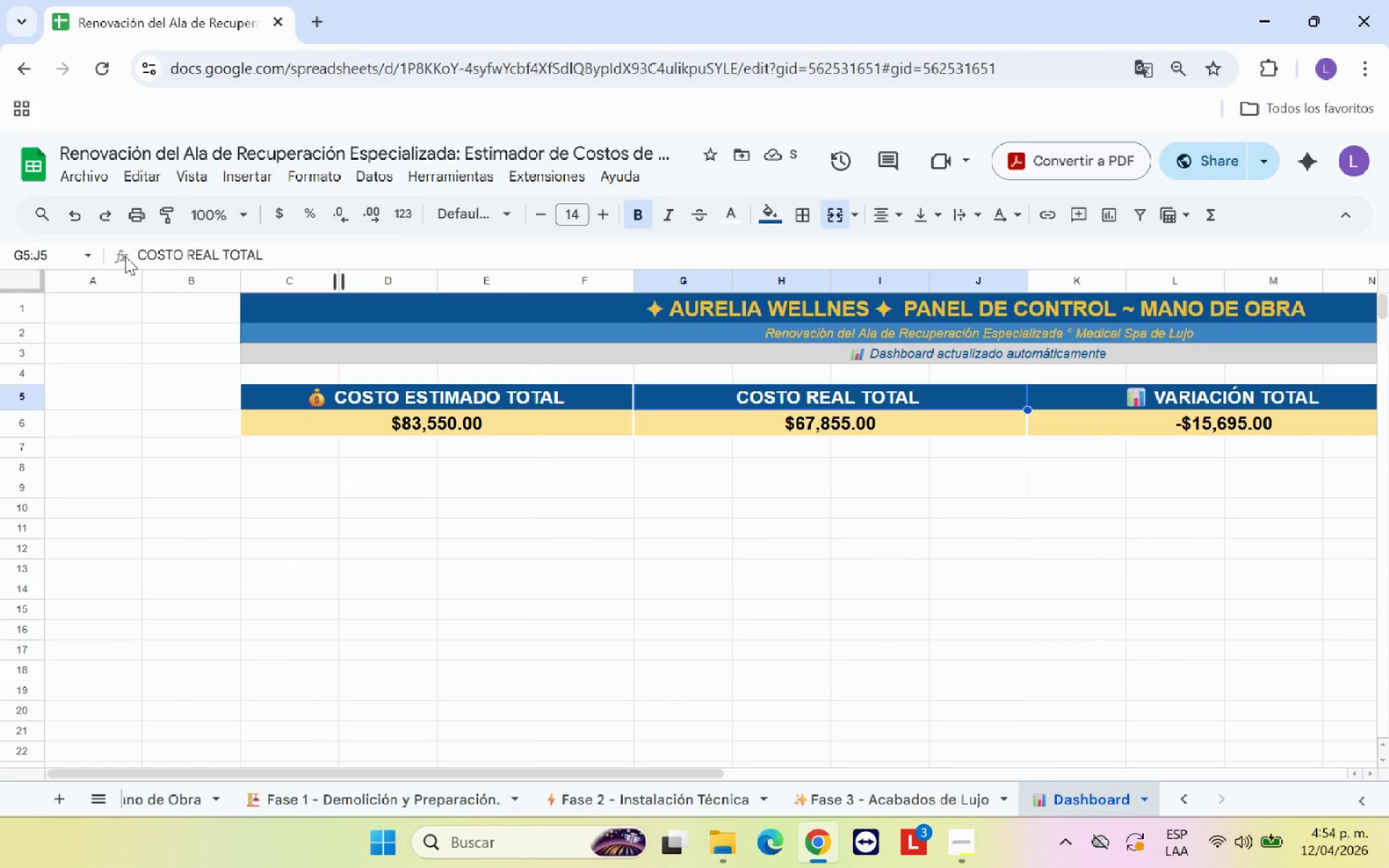 
left_click([137, 249])
 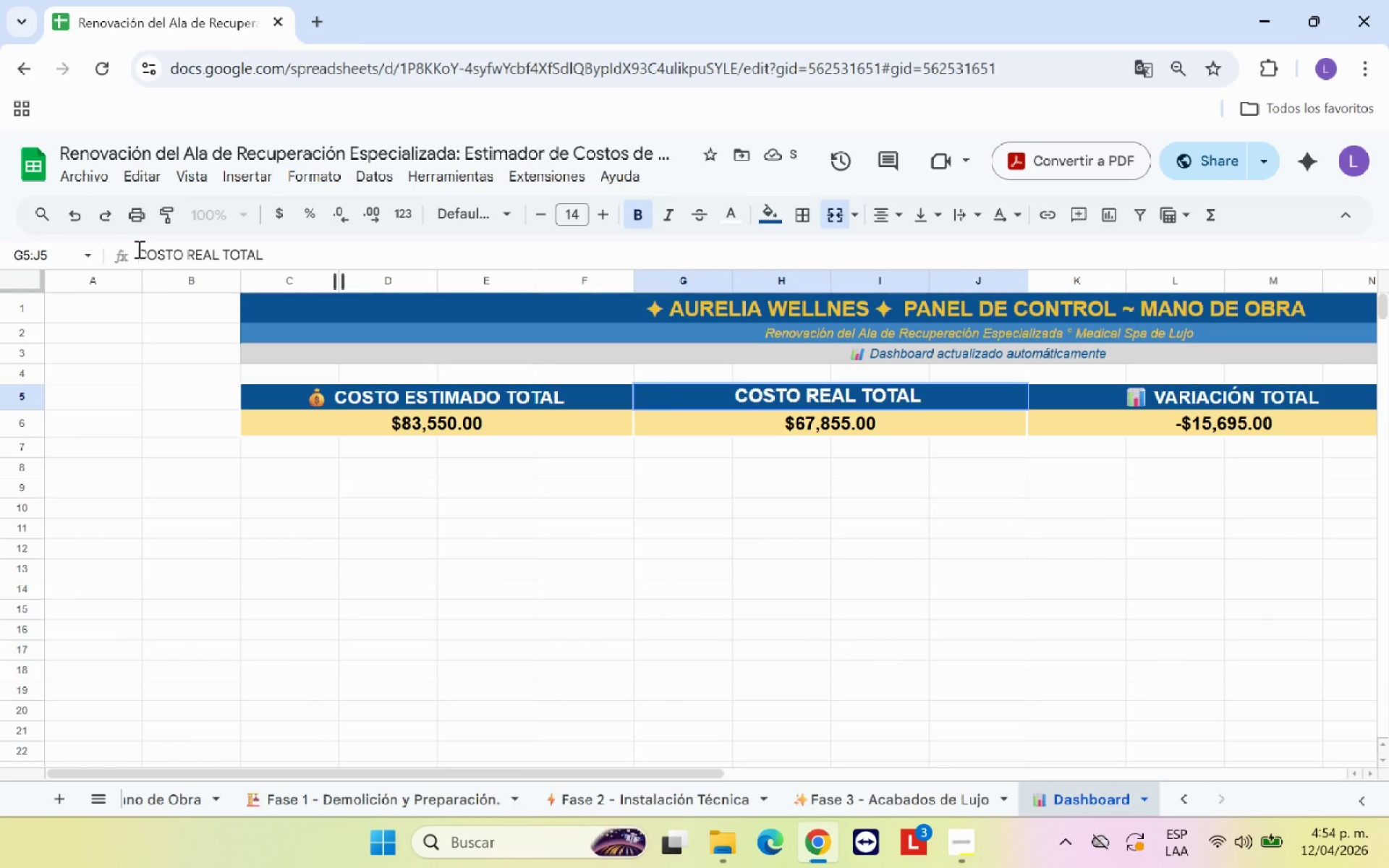 
key(Control+V)
 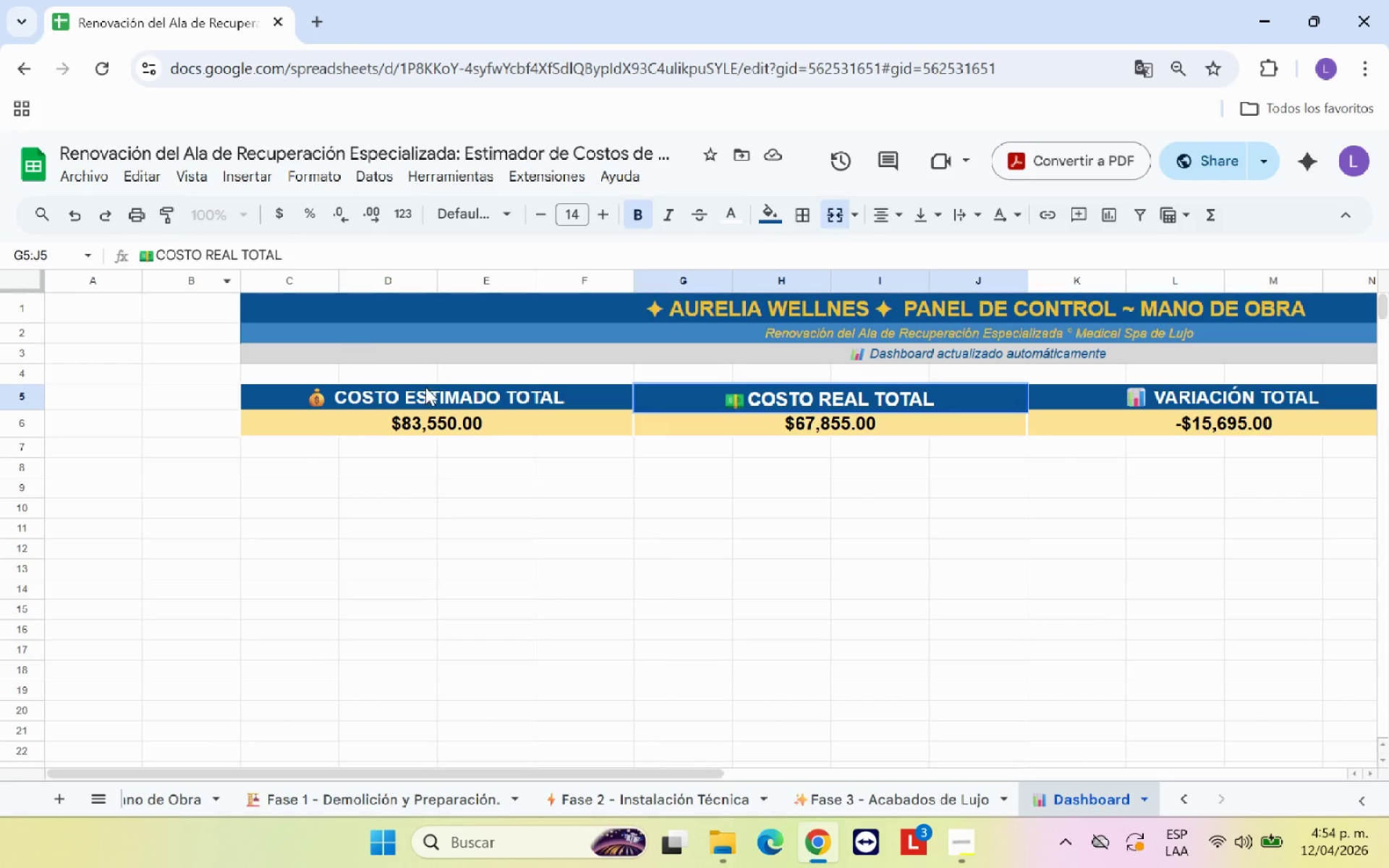 
key(Space)
 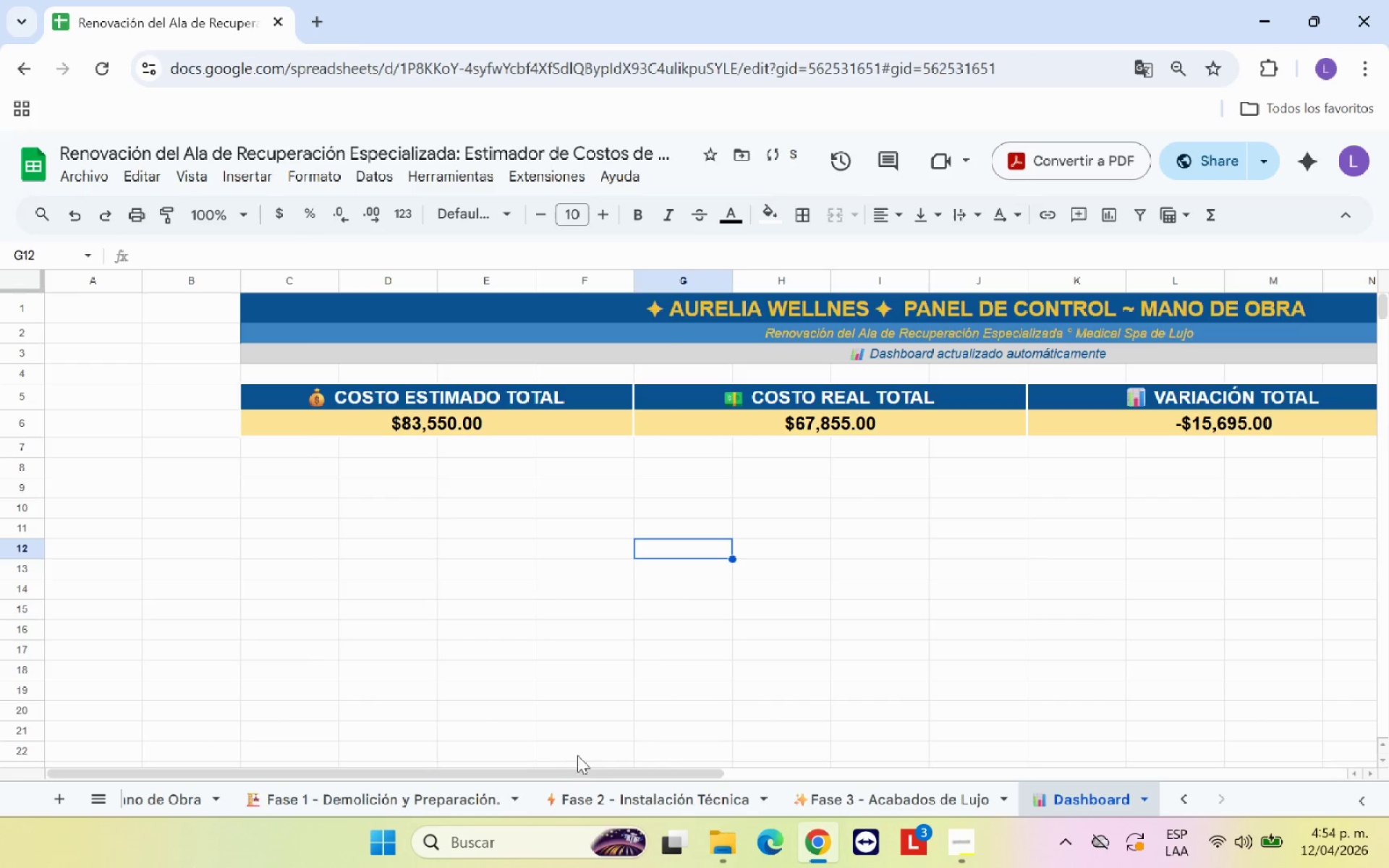 
left_click_drag(start_coordinate=[578, 772], to_coordinate=[870, 767])
 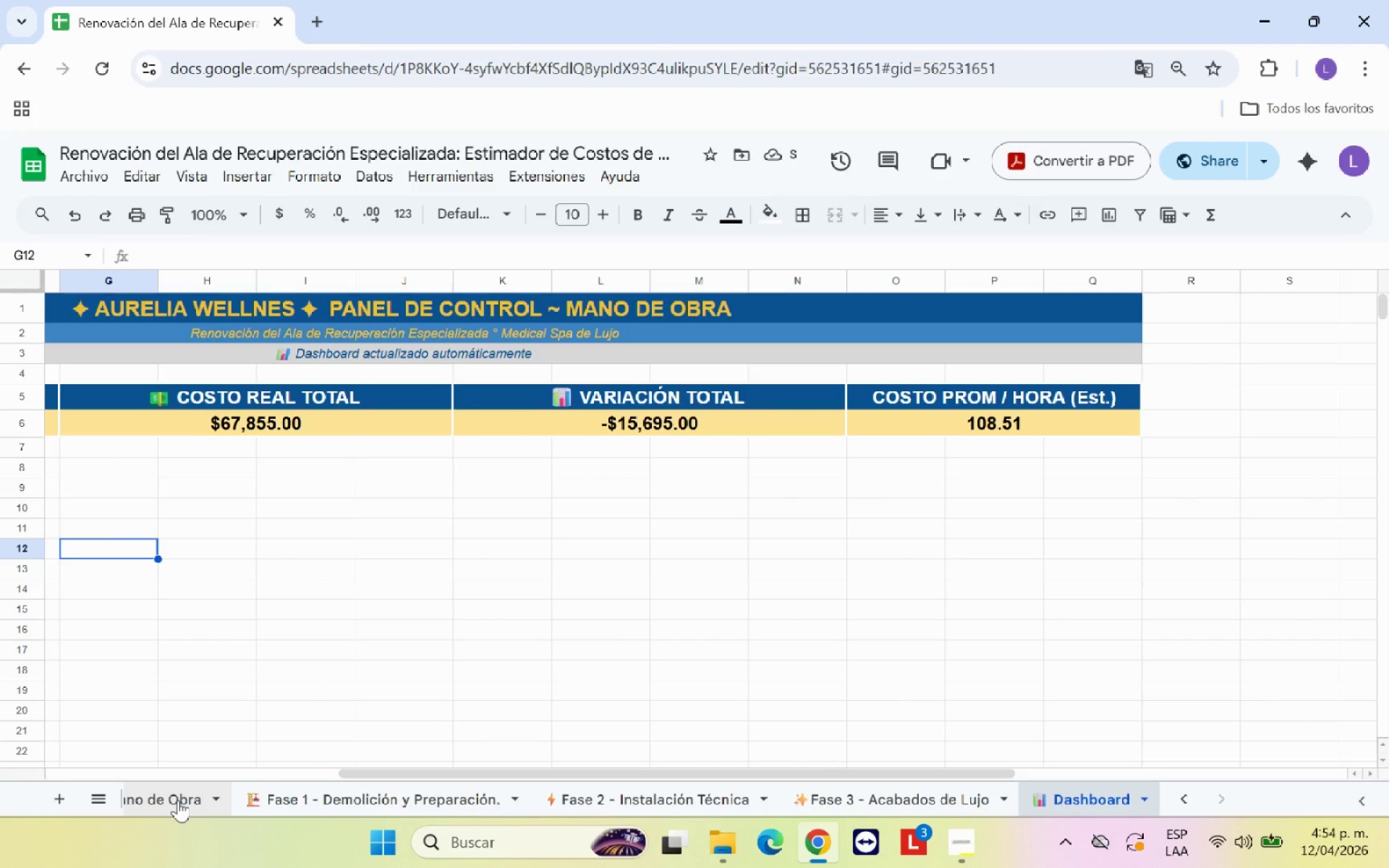 
left_click([178, 800])
 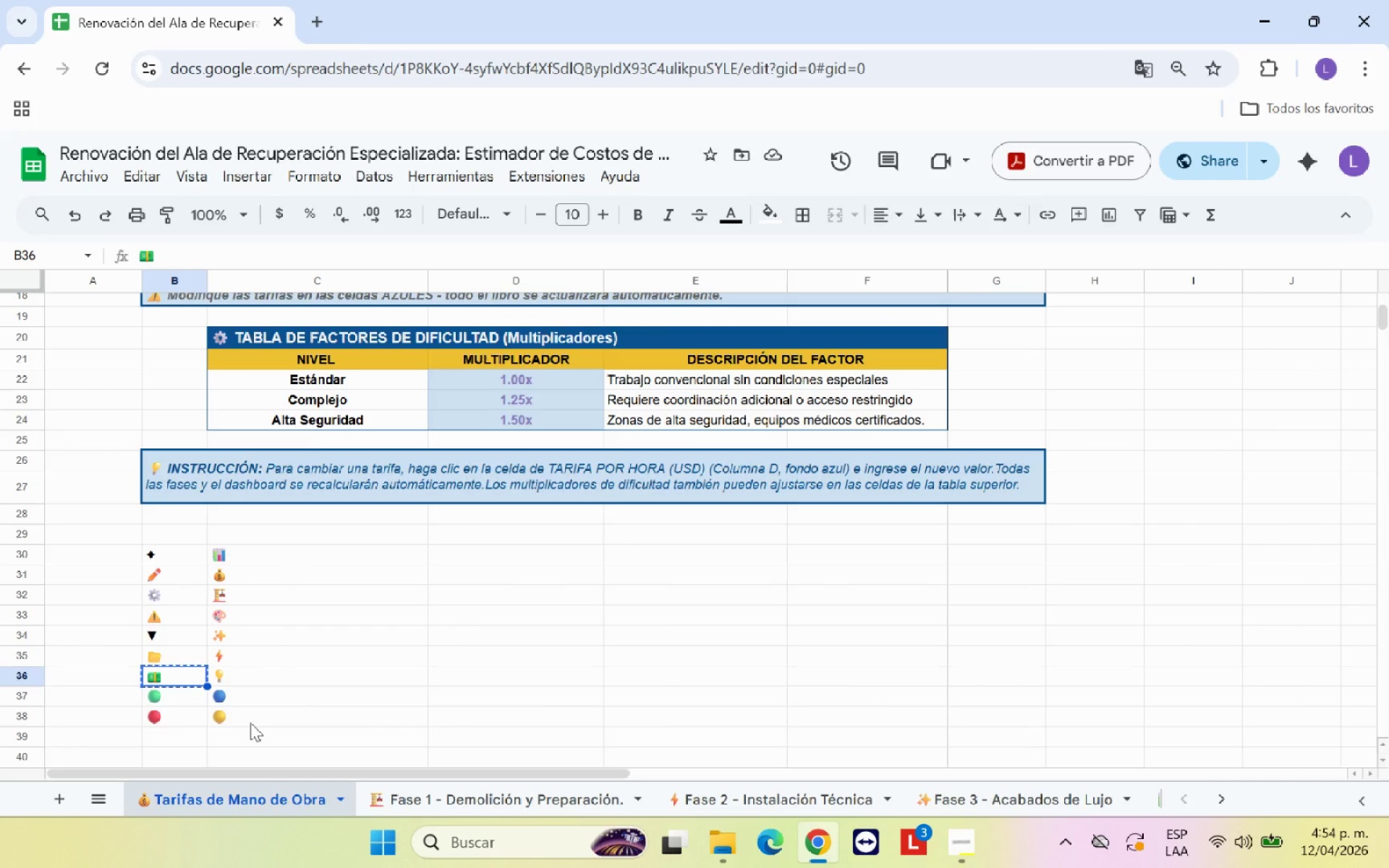 
wait(10.62)
 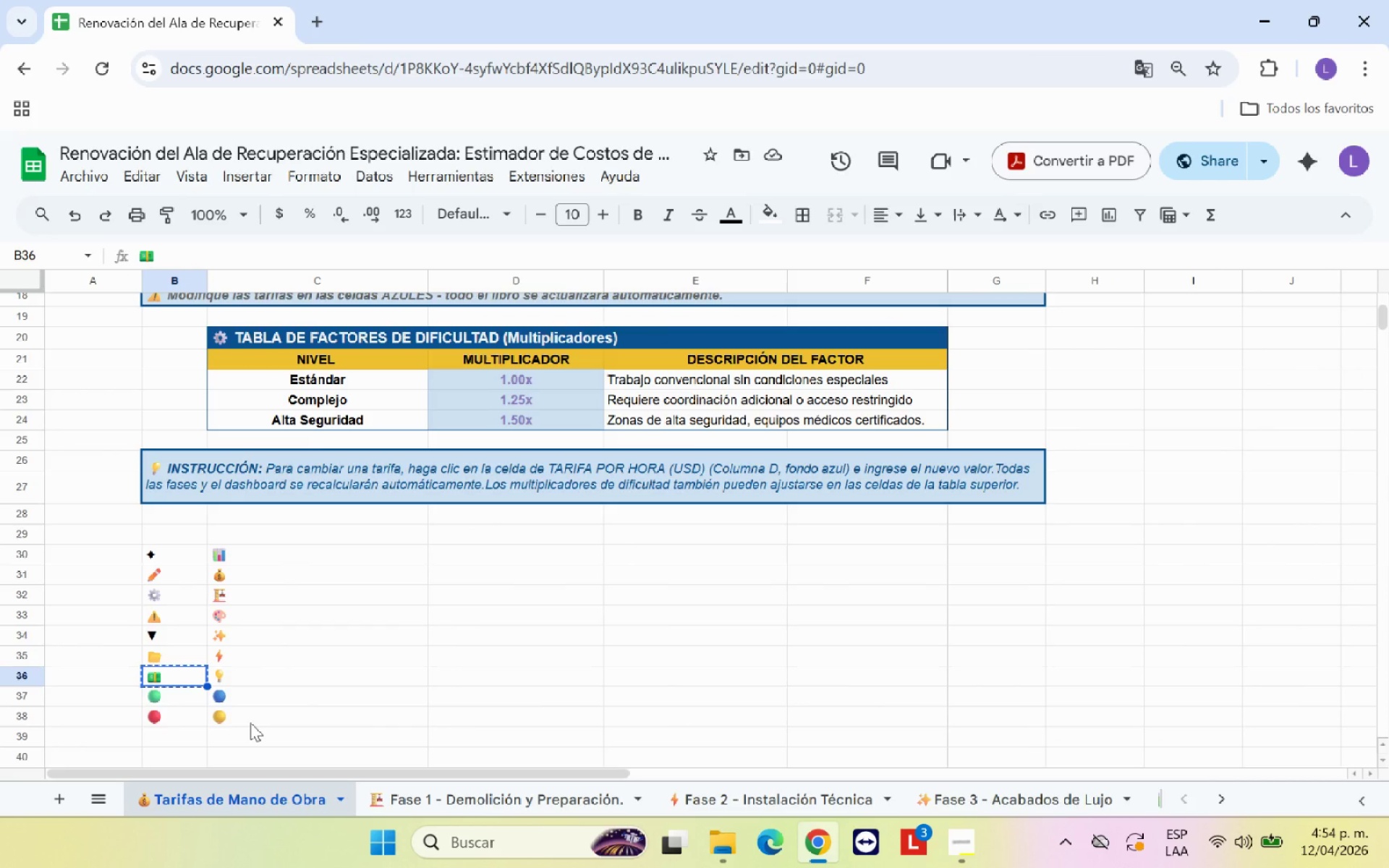 
left_click([301, 702])
 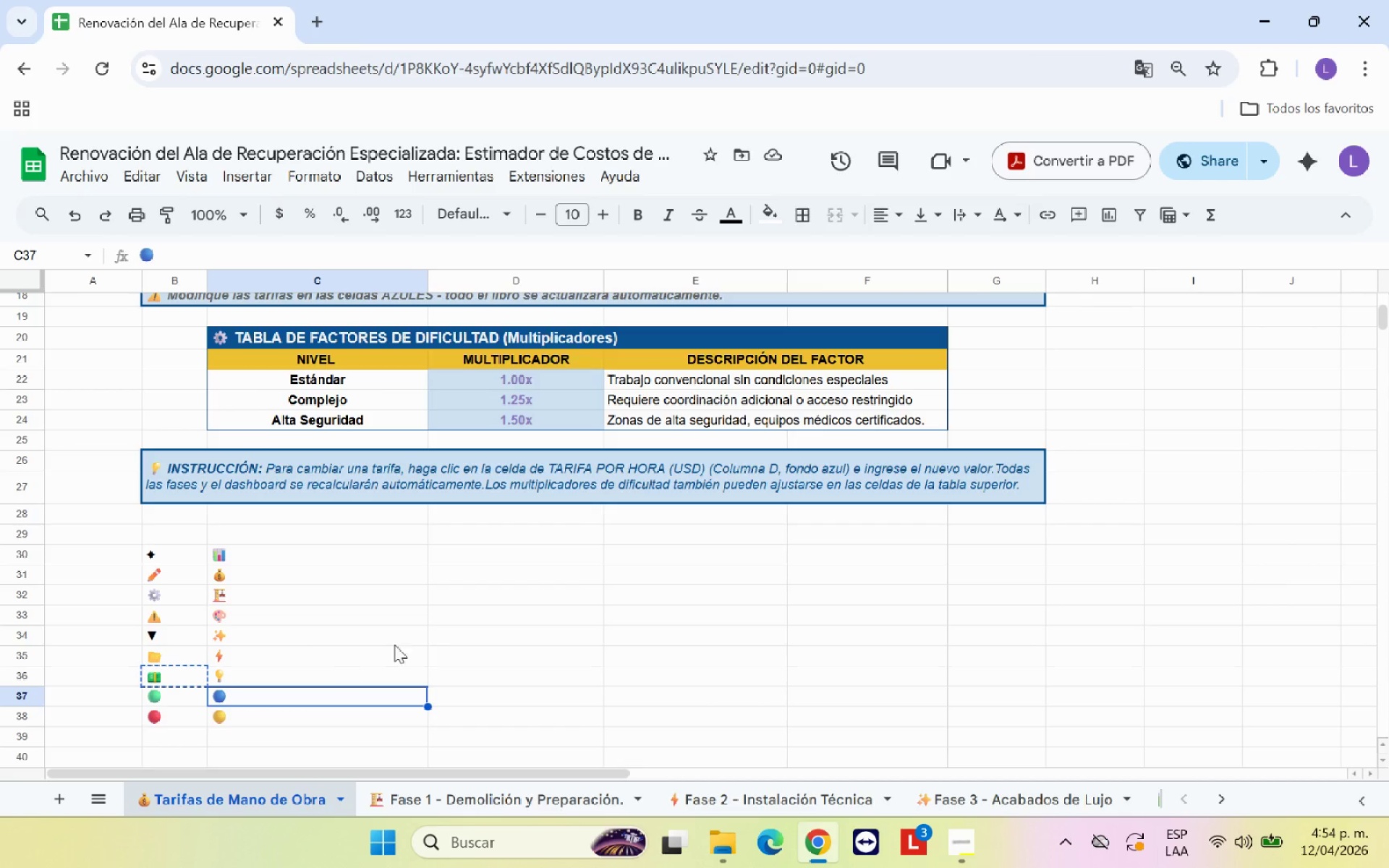 
double_click([447, 639])
 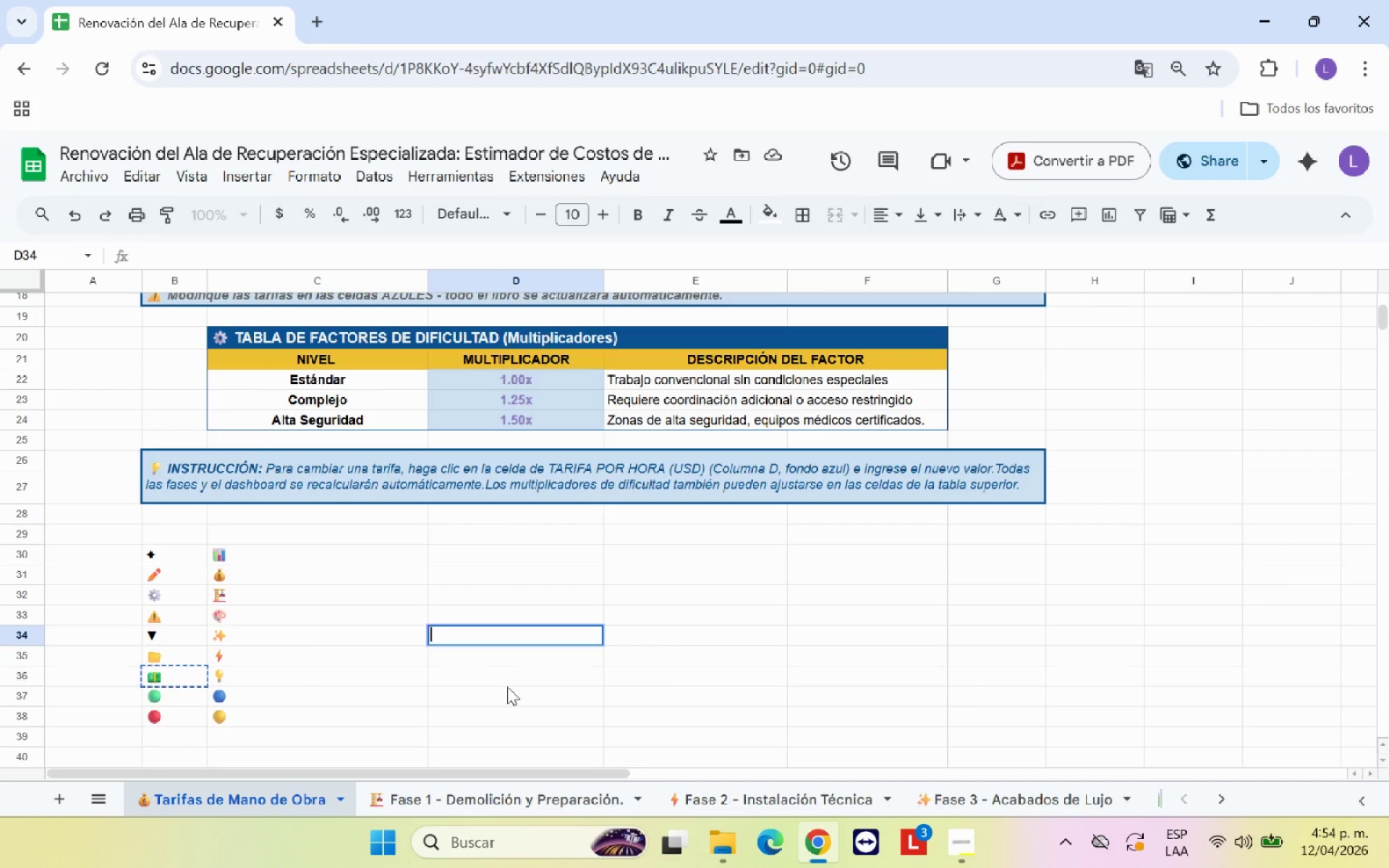 
left_click([511, 690])
 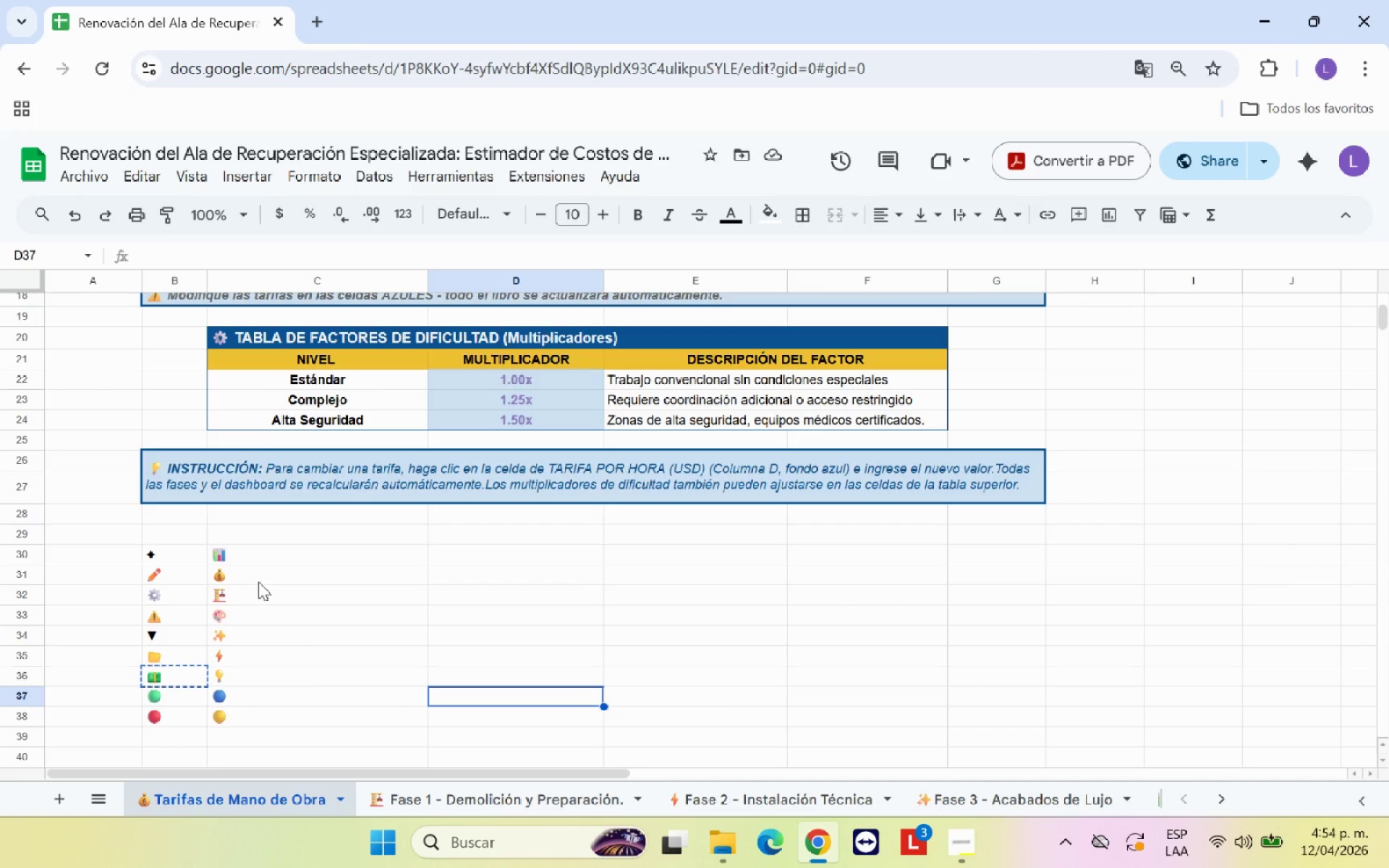 
scroll: coordinate [275, 610], scroll_direction: up, amount: 1.0
 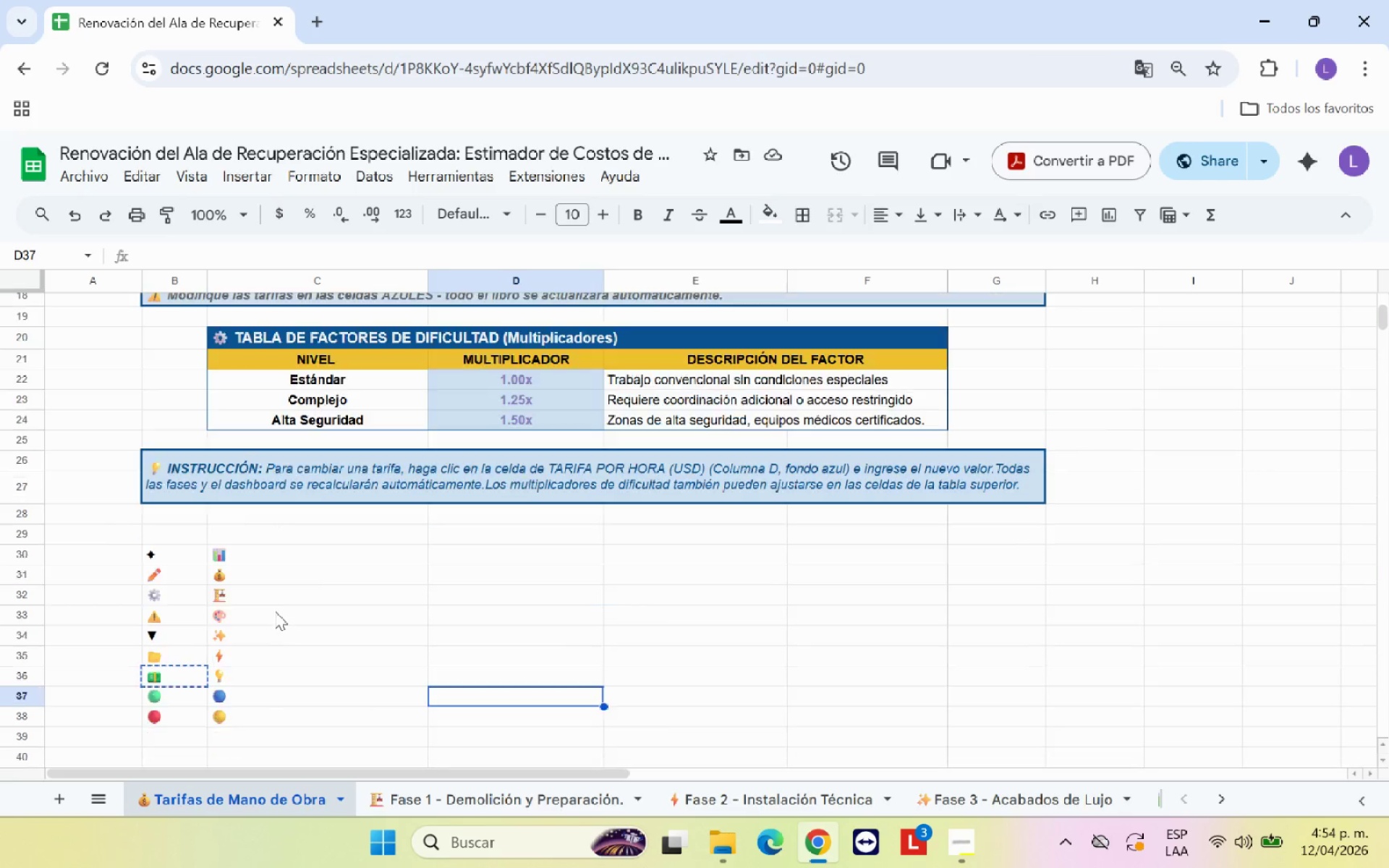 
scroll: coordinate [275, 611], scroll_direction: down, amount: 1.0
 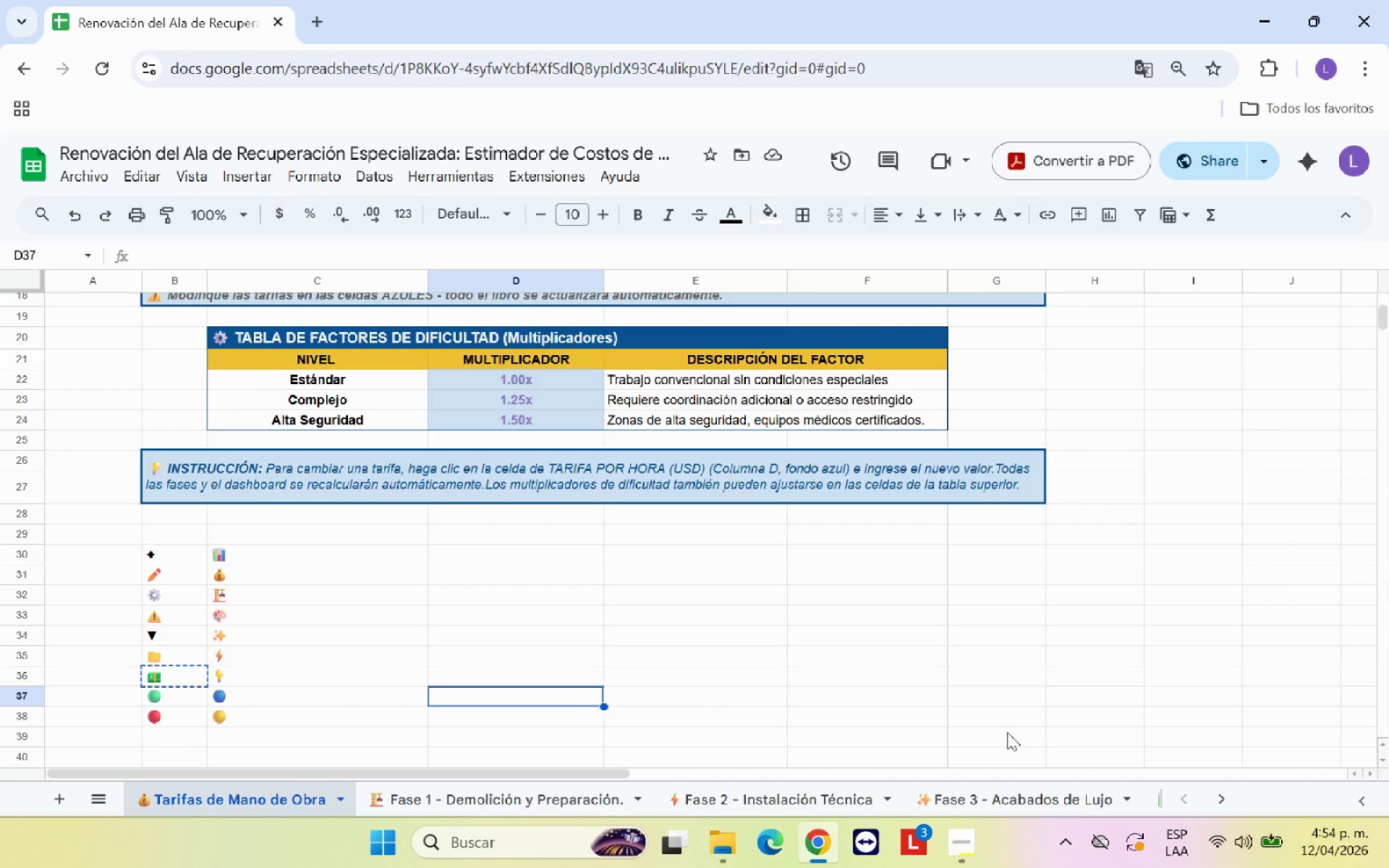 
wait(15.13)
 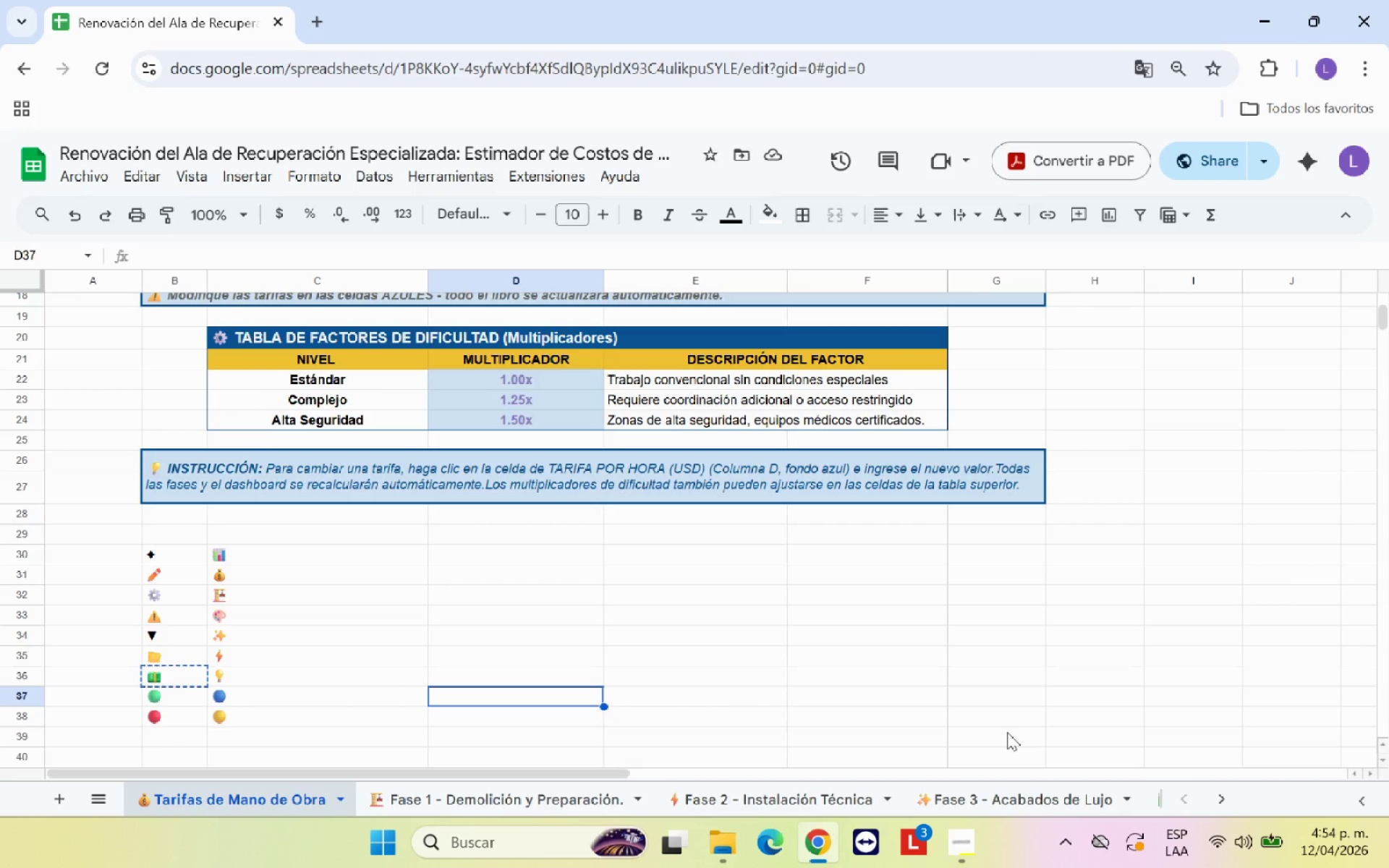 
left_click([260, 644])
 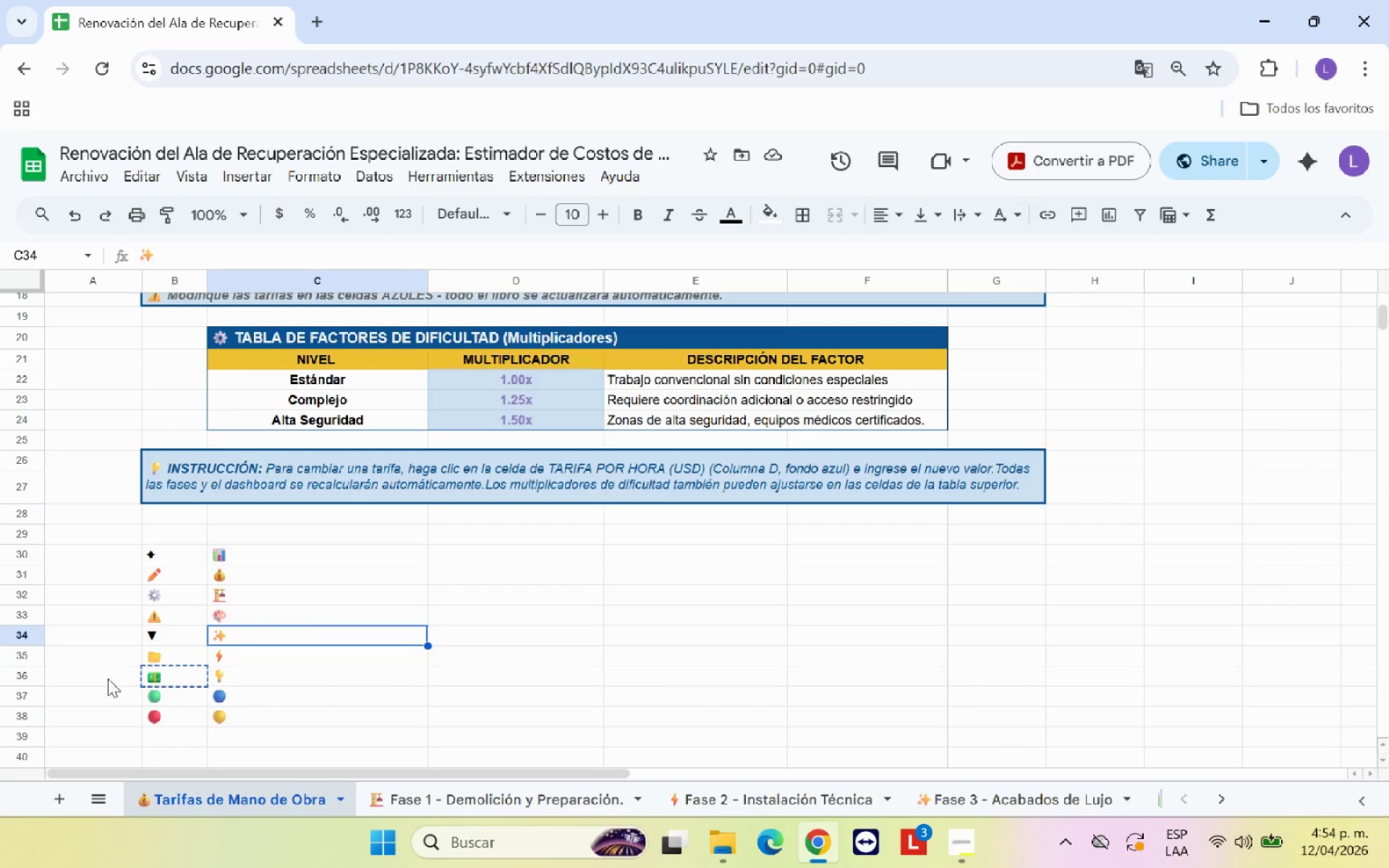 
left_click([163, 657])
 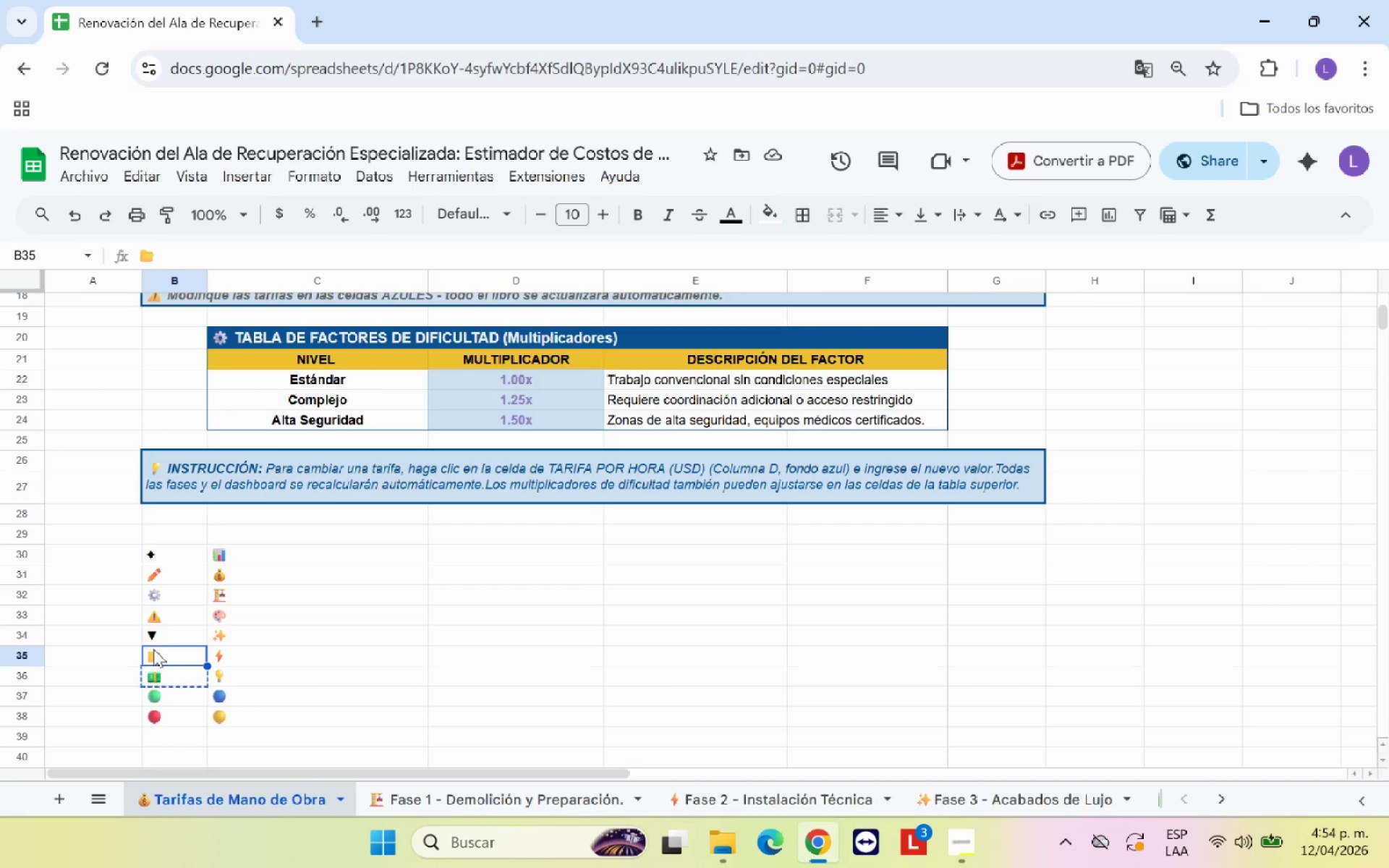 
key(Control+C)
 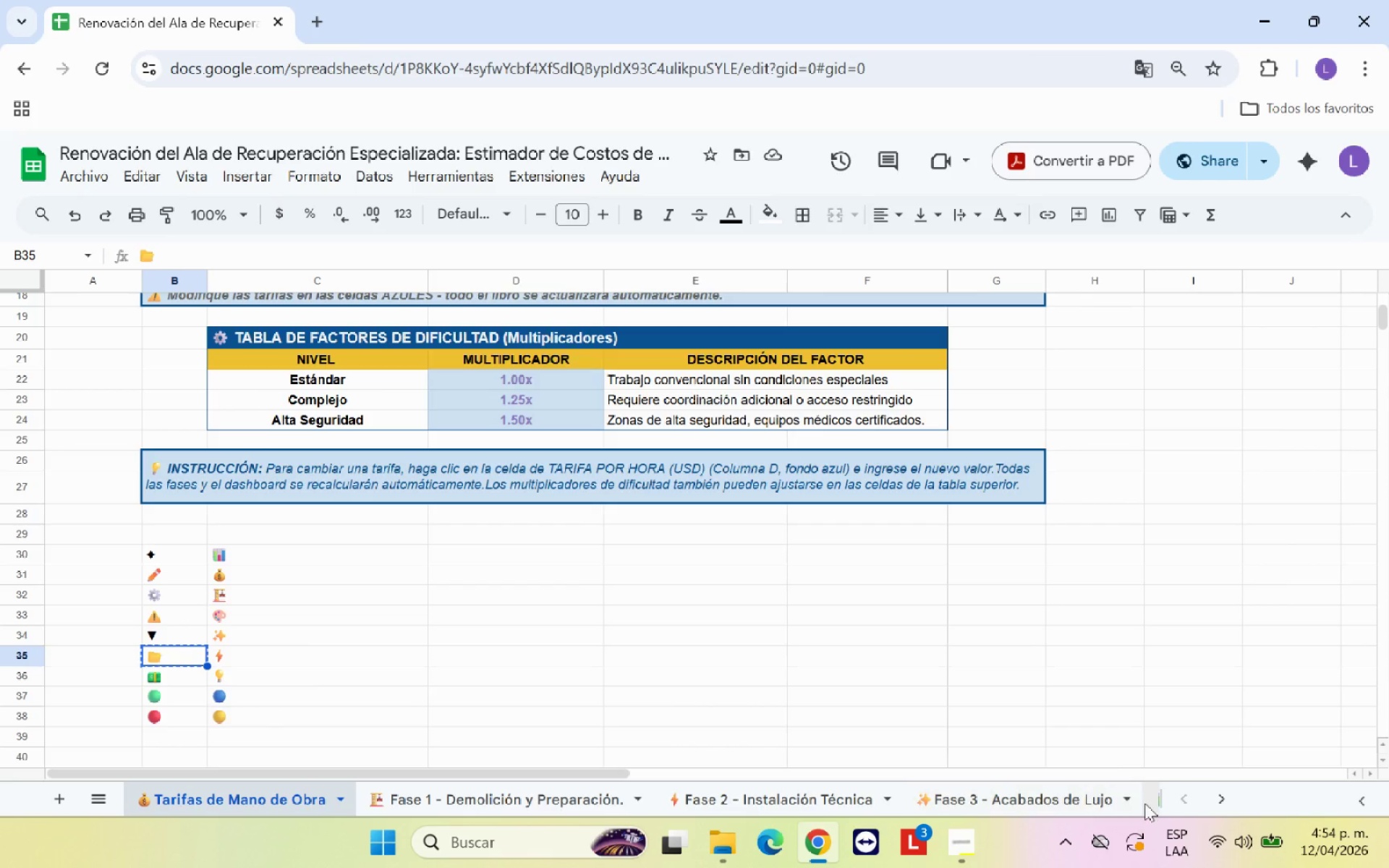 
left_click([1156, 802])
 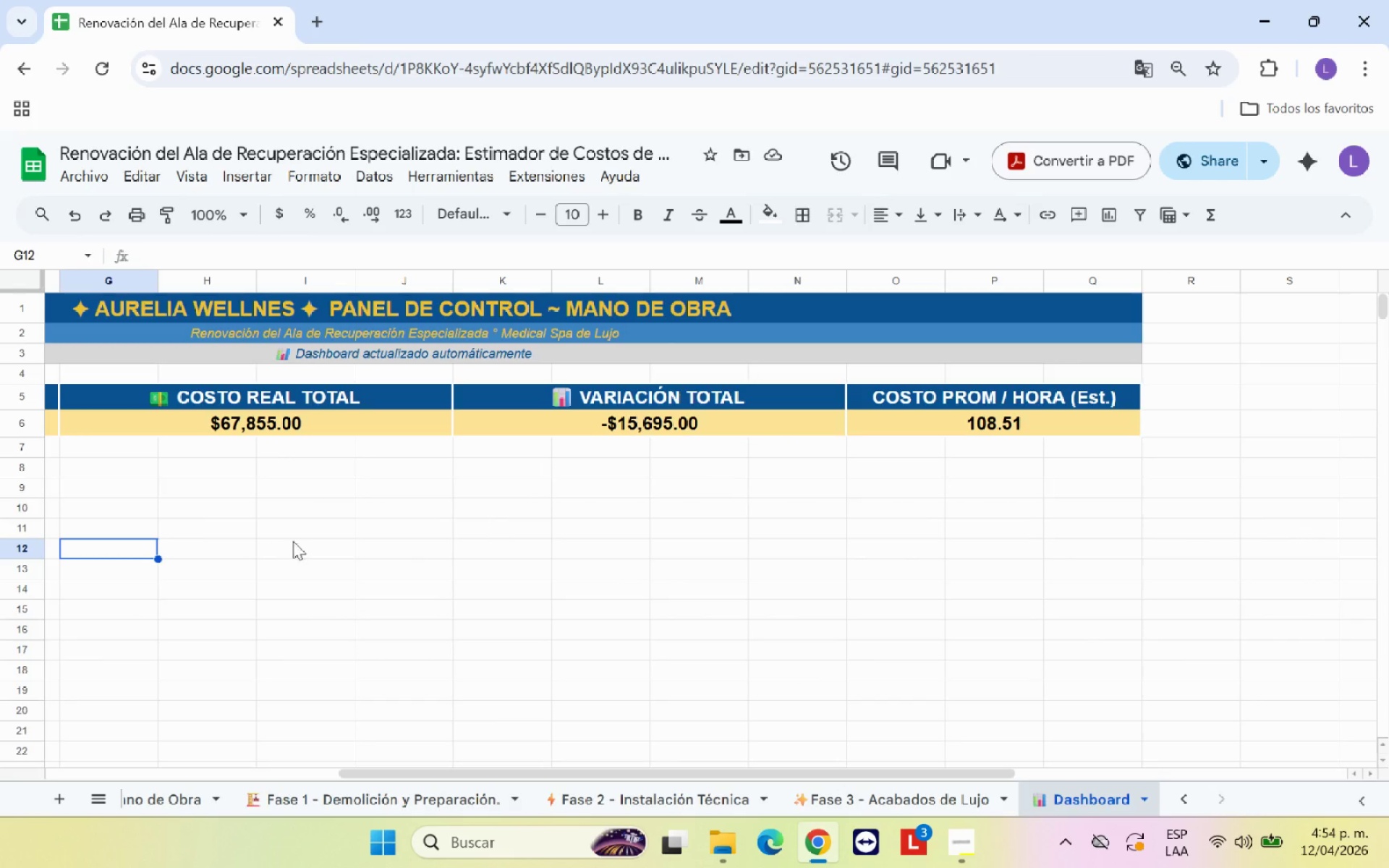 
left_click_drag(start_coordinate=[459, 770], to_coordinate=[189, 771])
 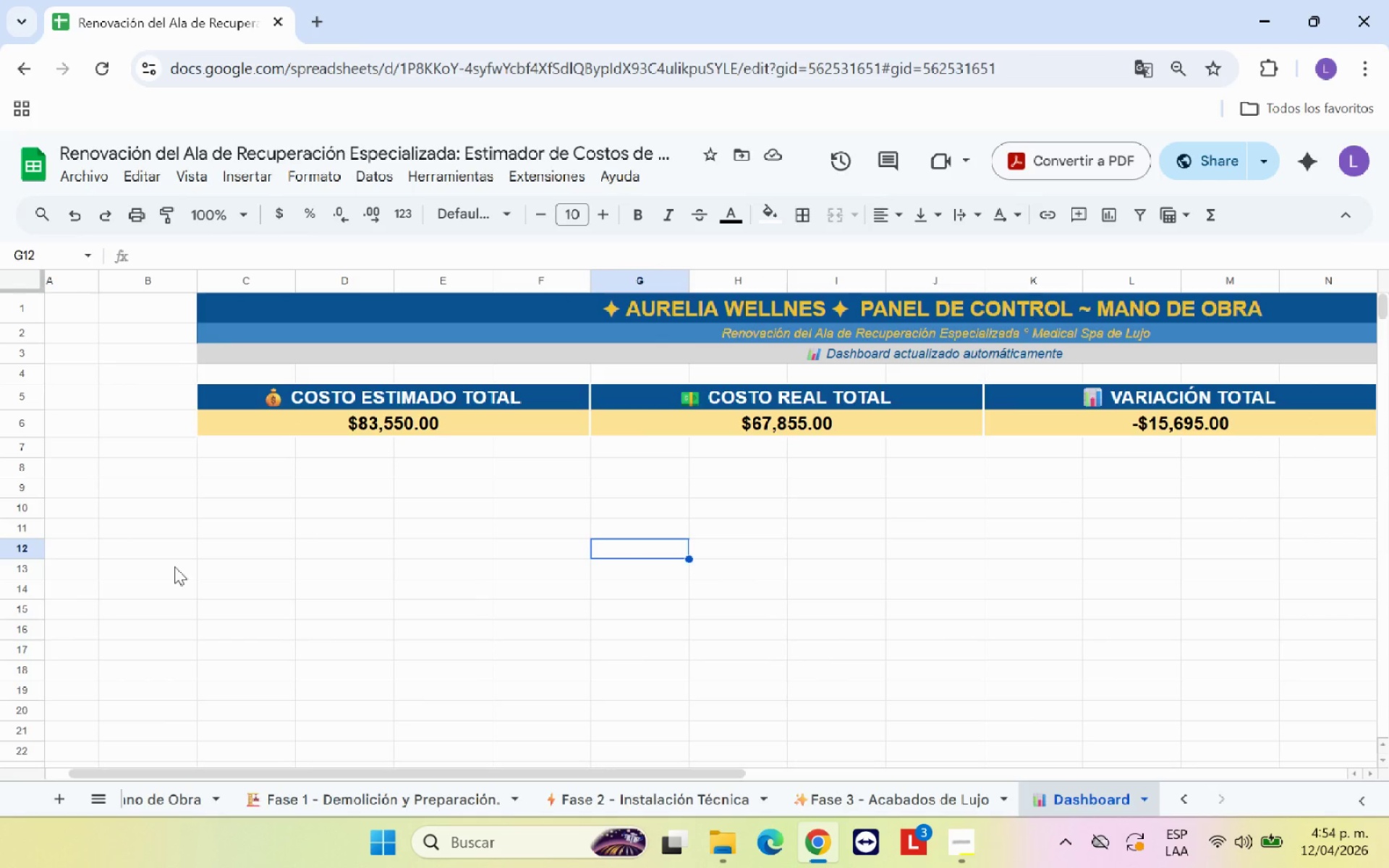 
left_click([247, 589])
 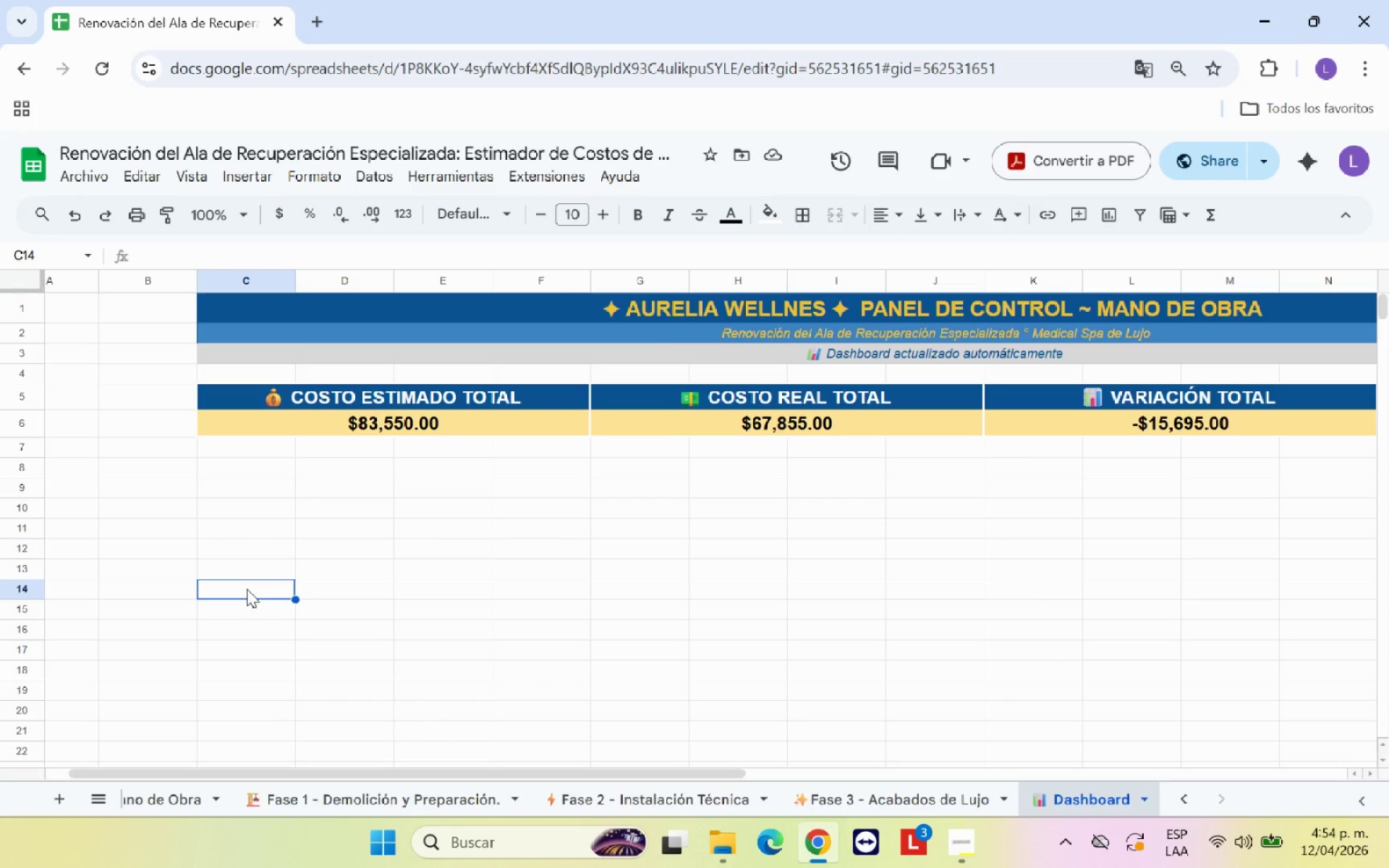 
key(Control+V)
 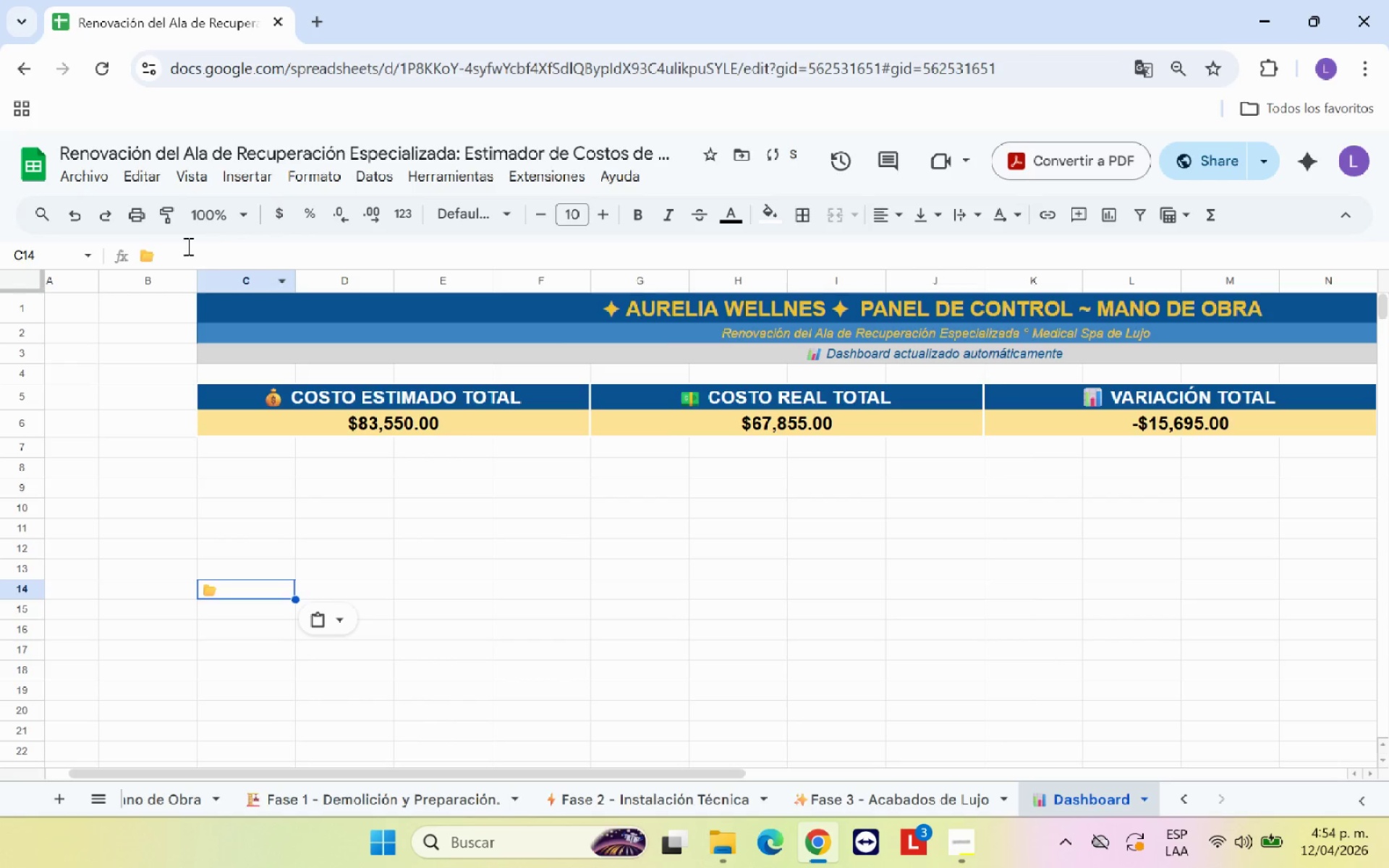 
left_click([188, 258])
 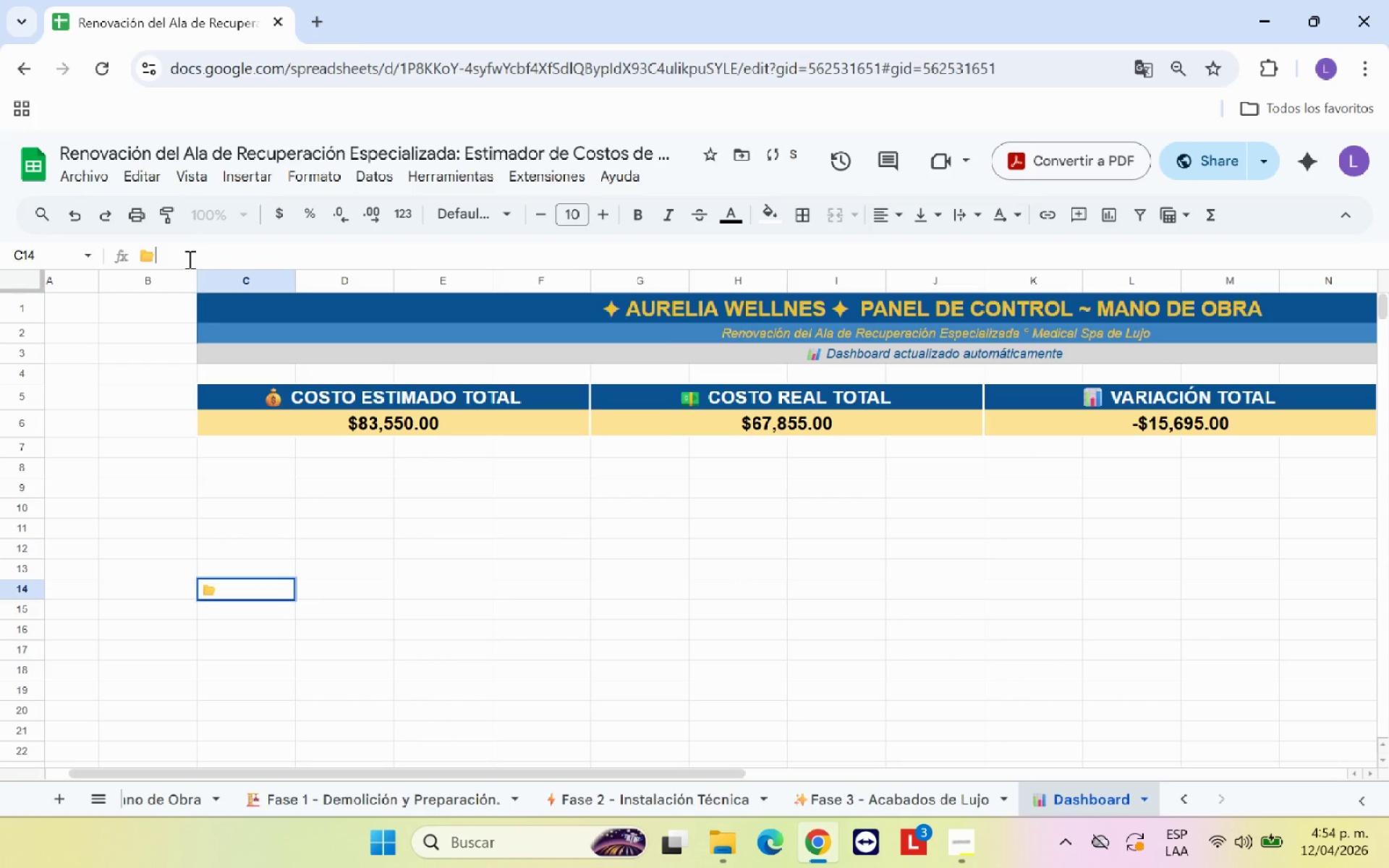 
type(RESUMEN POR FASE )
 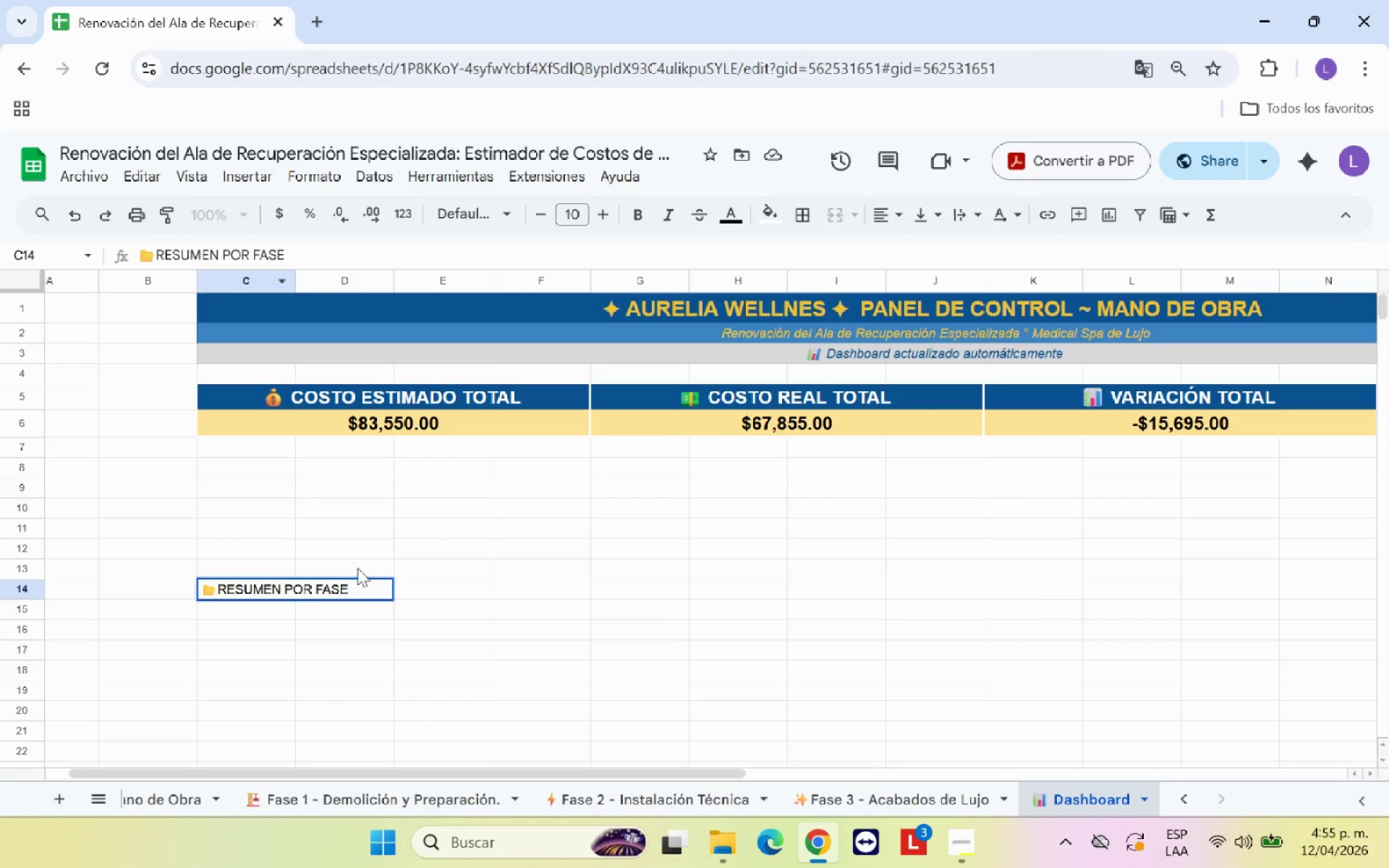 
left_click([450, 639])
 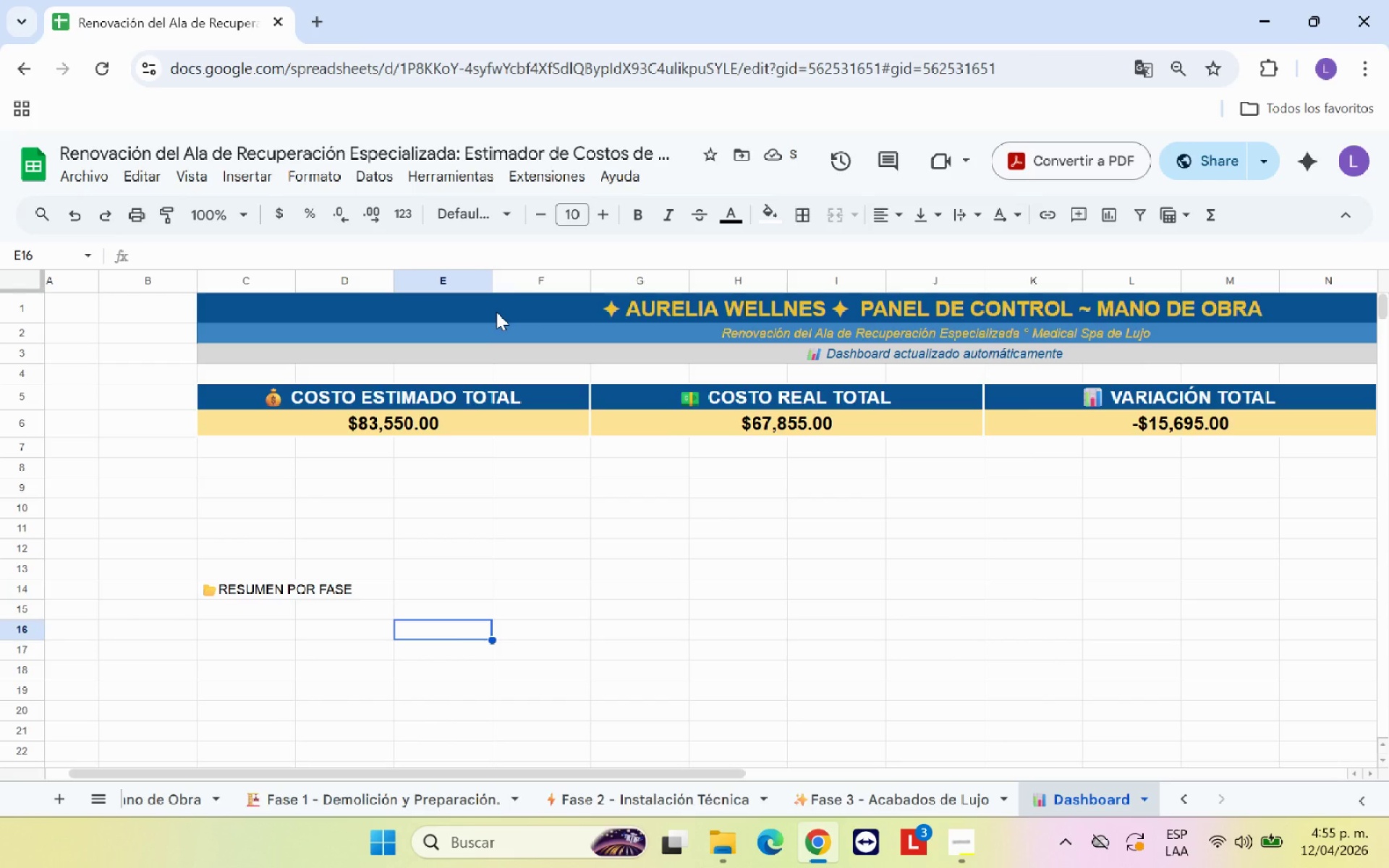 
left_click([458, 393])
 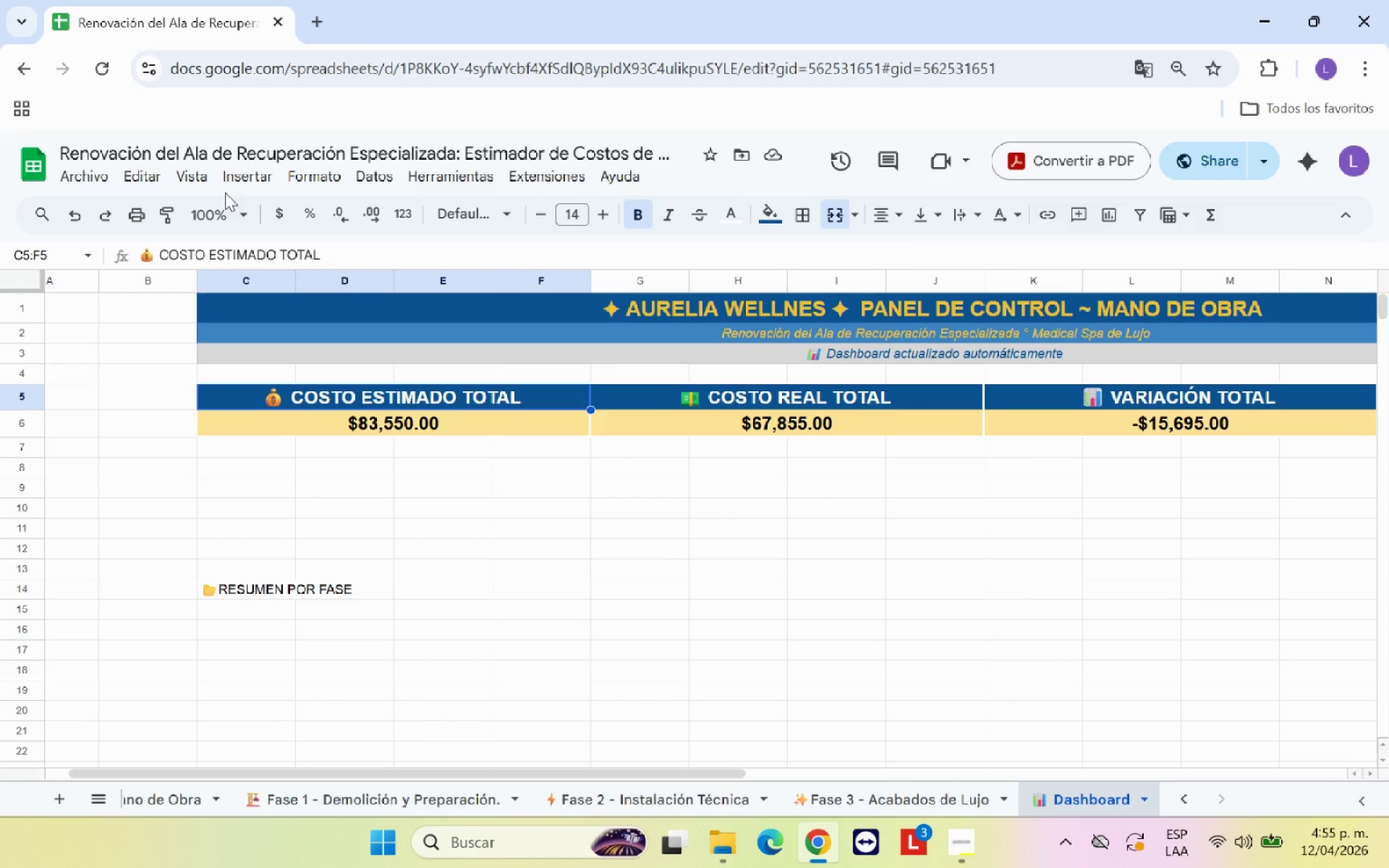 
left_click([164, 216])
 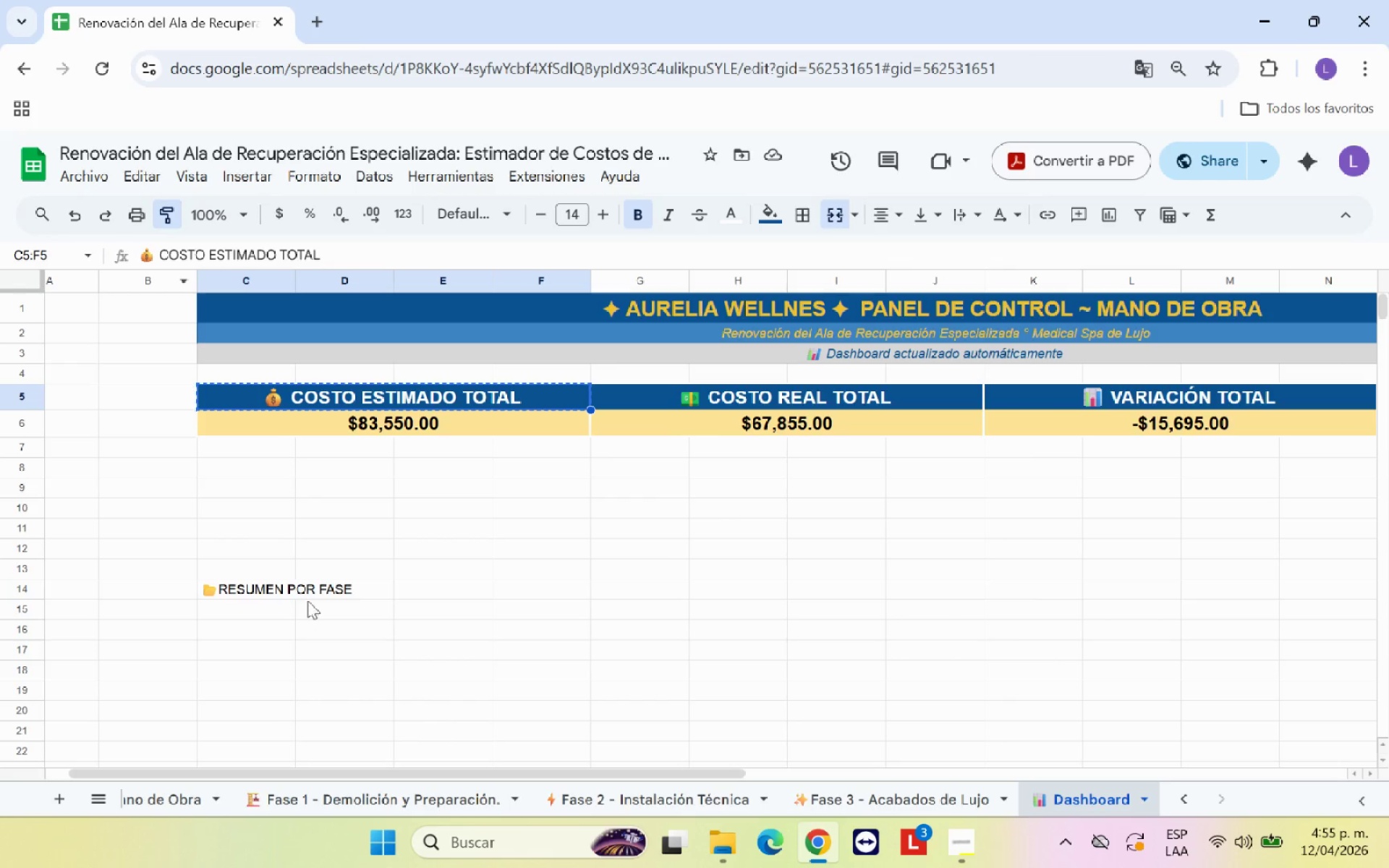 
left_click([307, 587])
 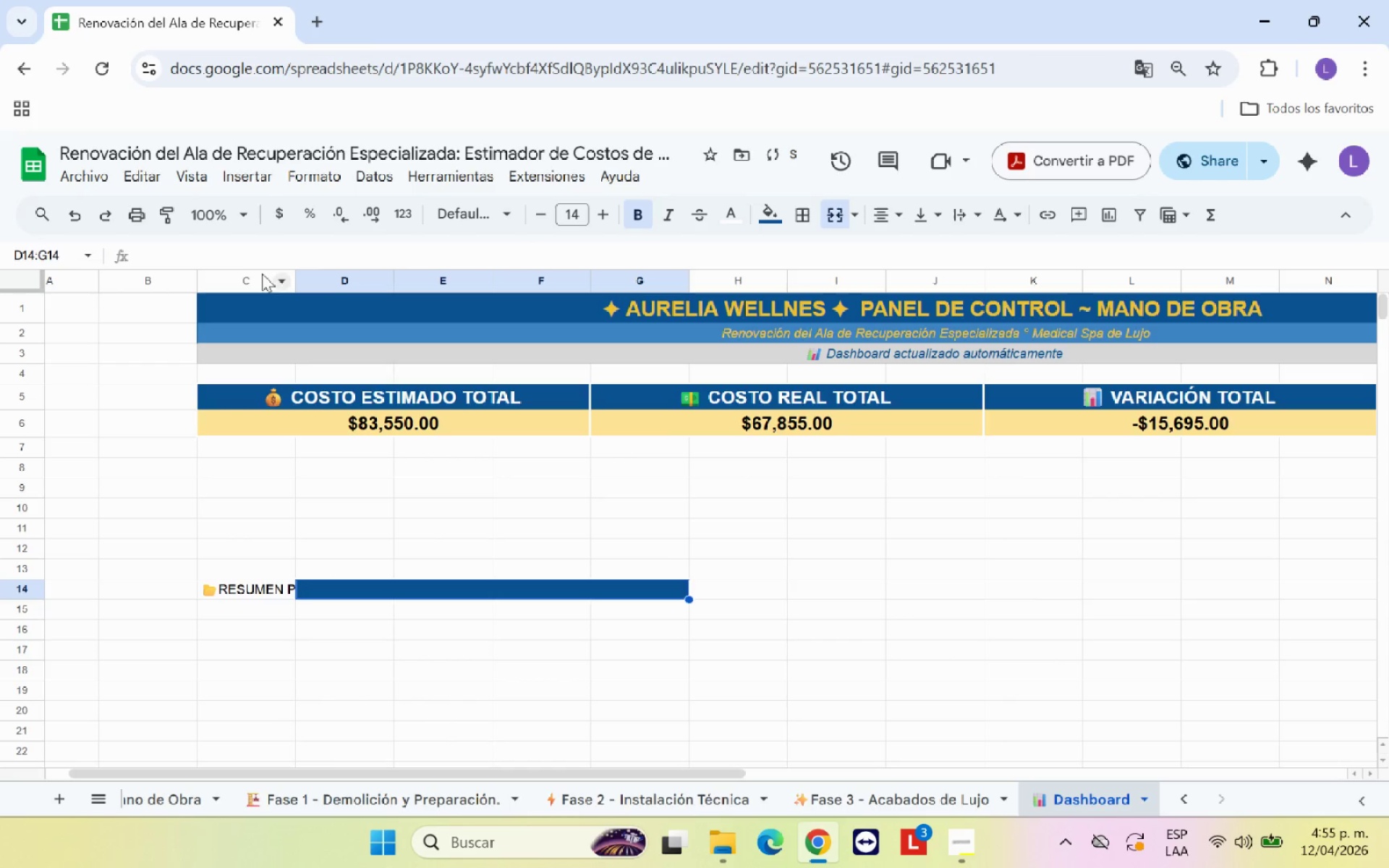 
left_click([168, 217])
 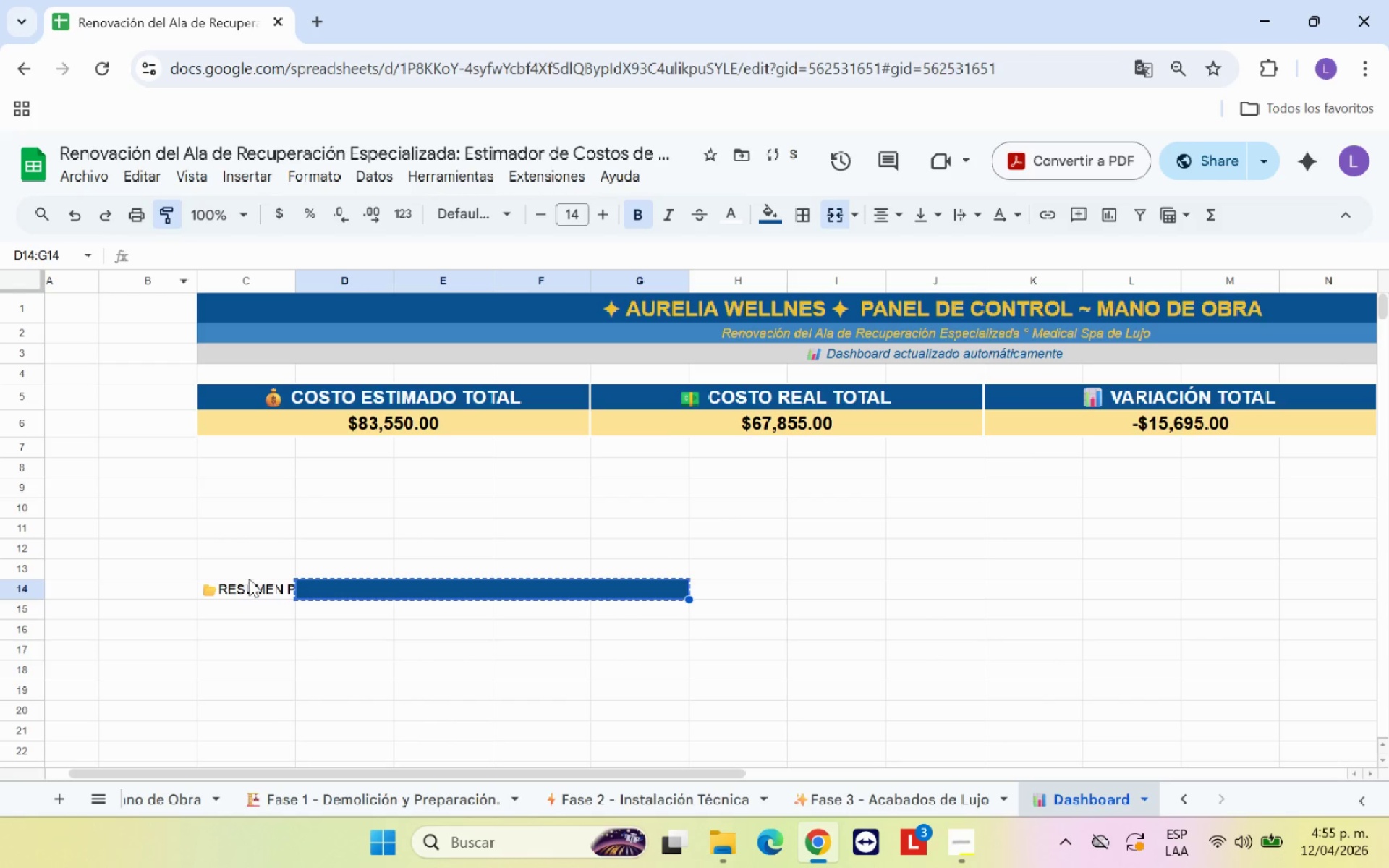 
left_click([251, 592])
 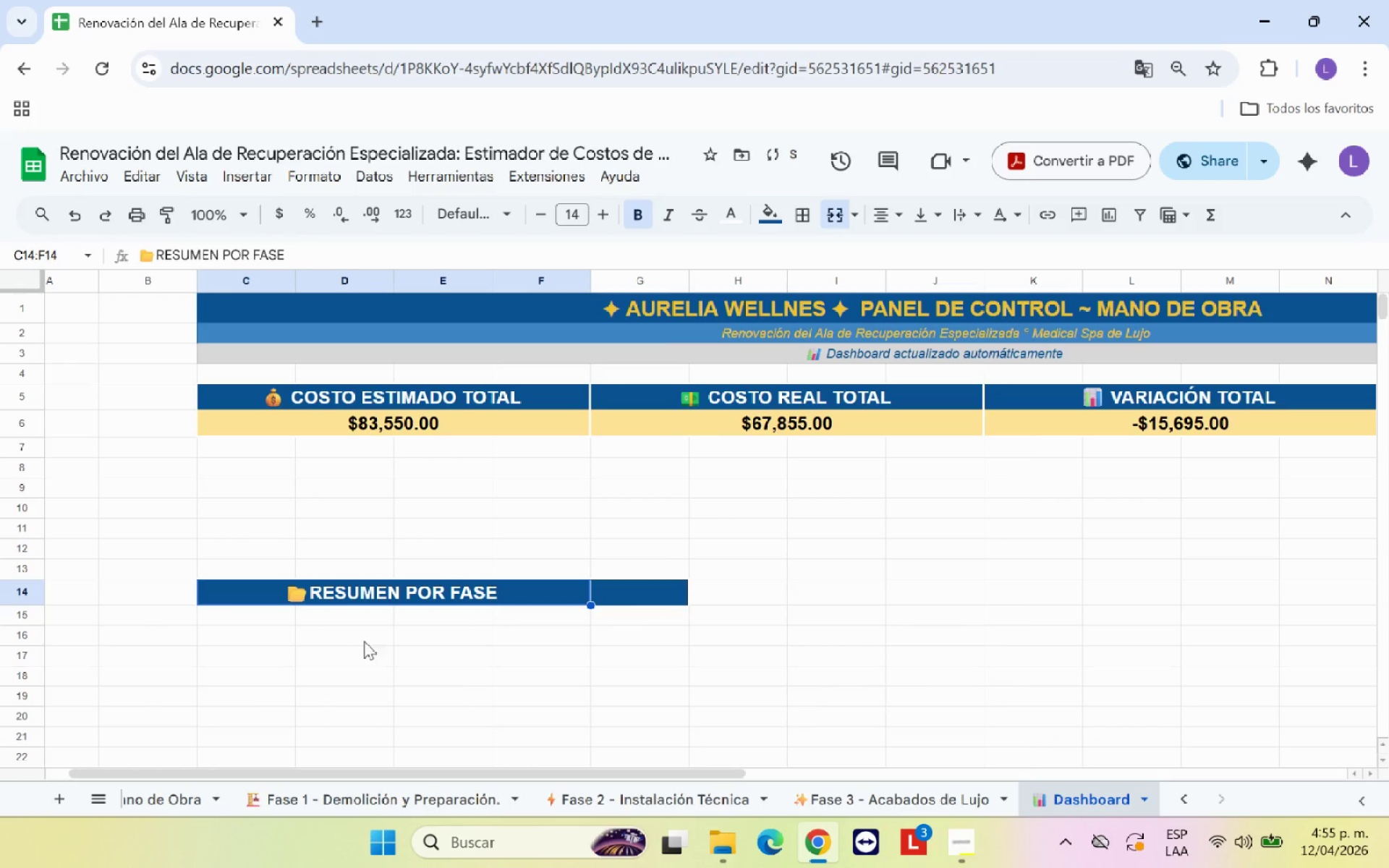 
left_click([409, 650])
 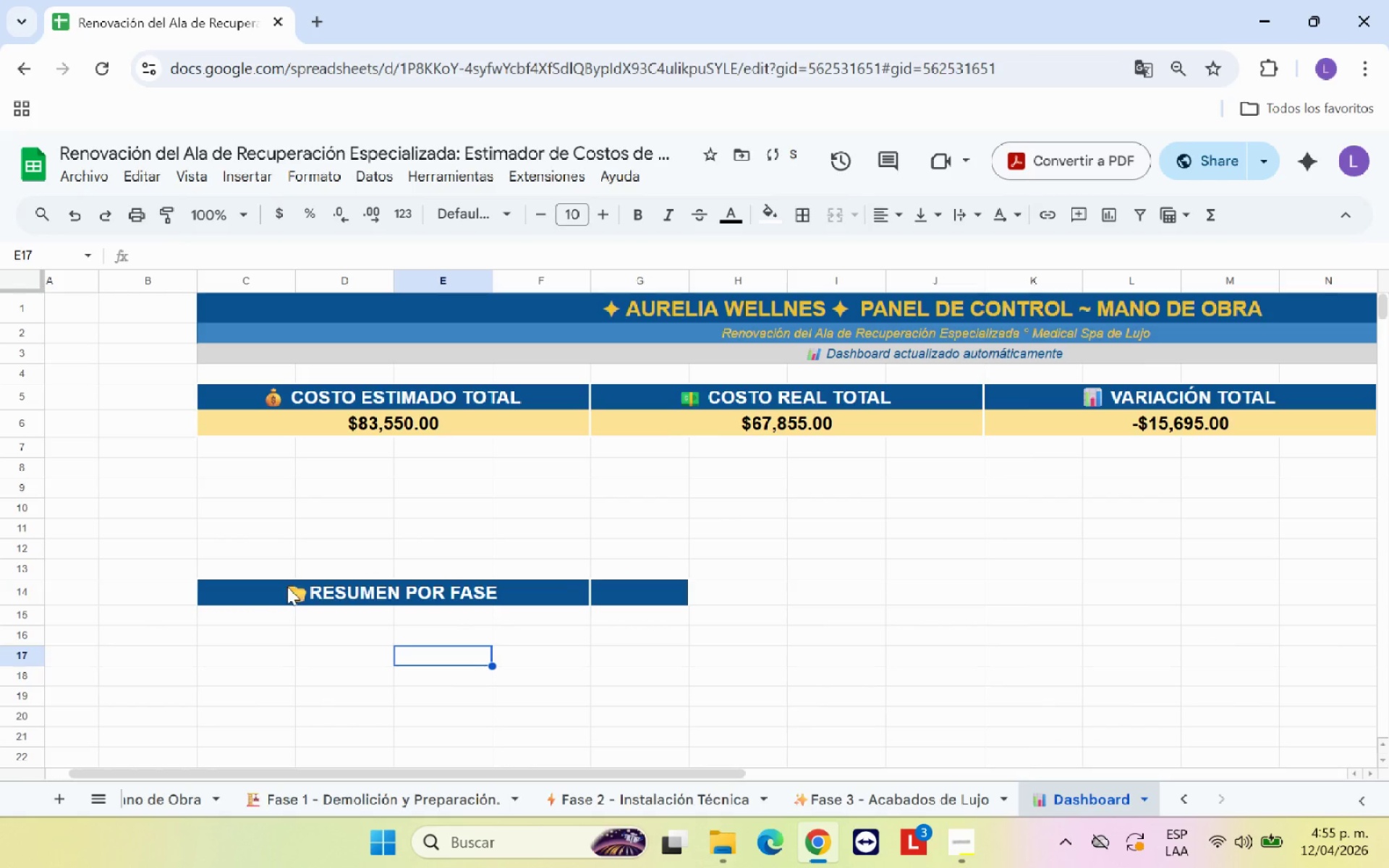 
left_click([286, 587])
 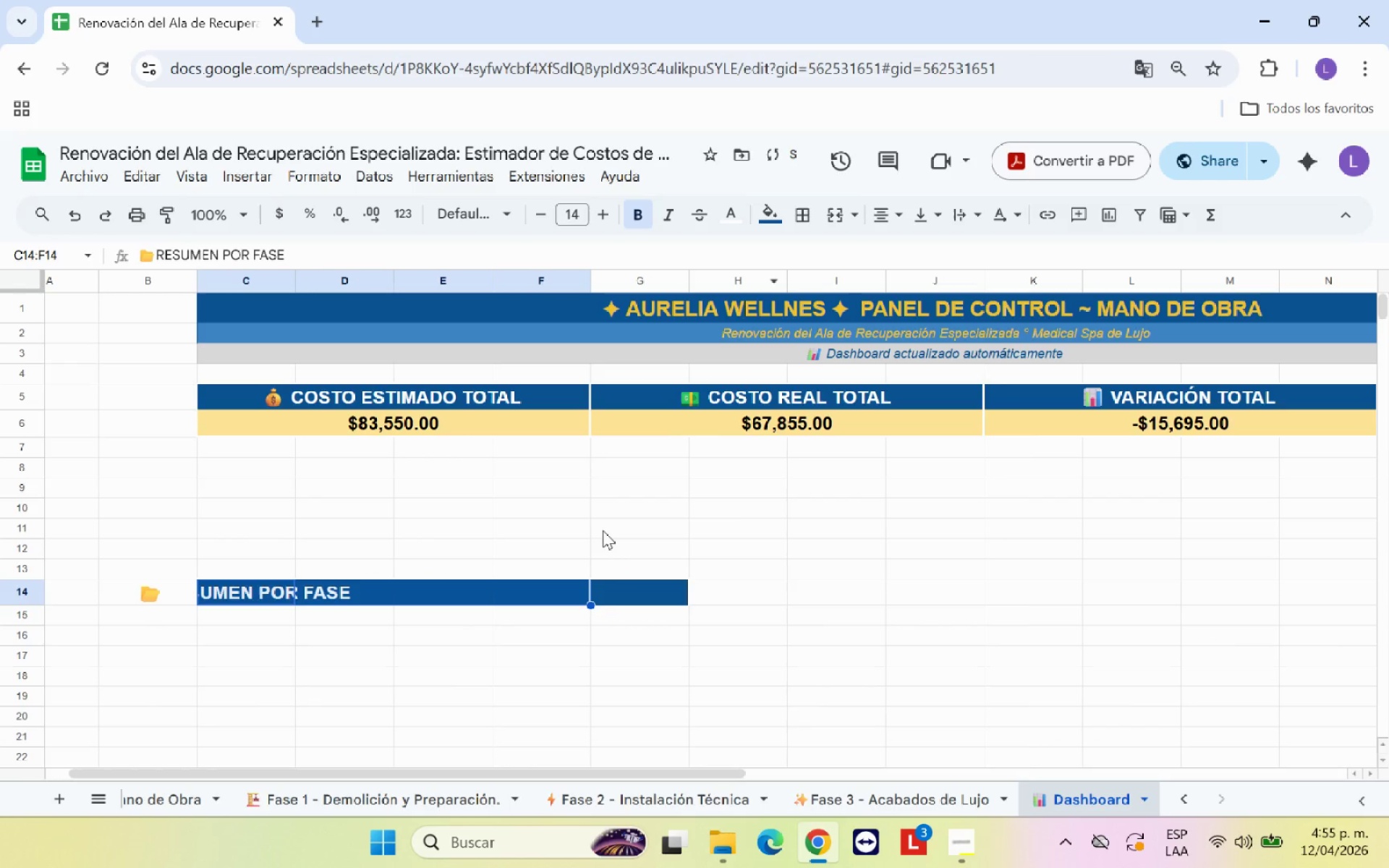 
left_click([632, 595])
 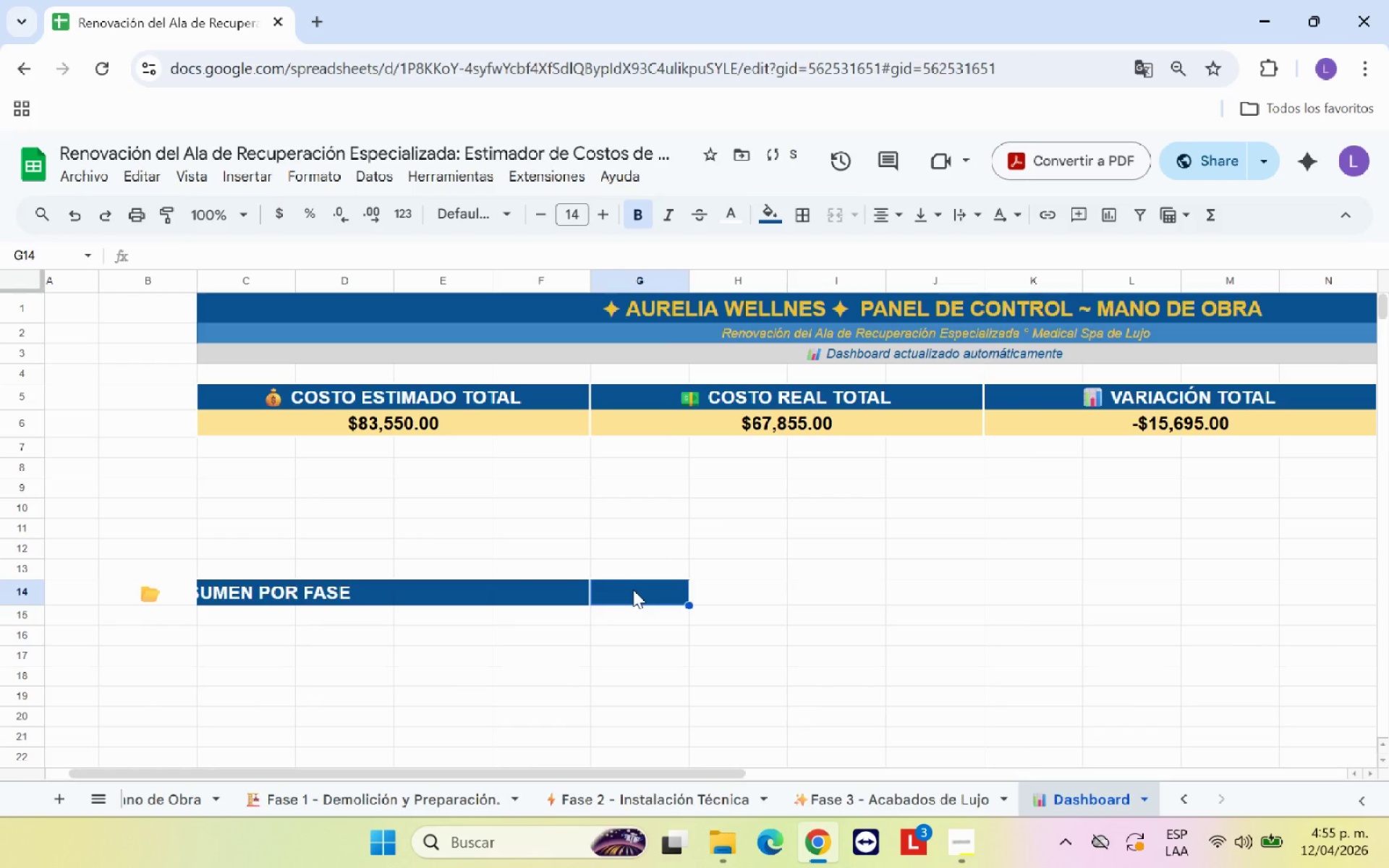 
key(Backspace)
 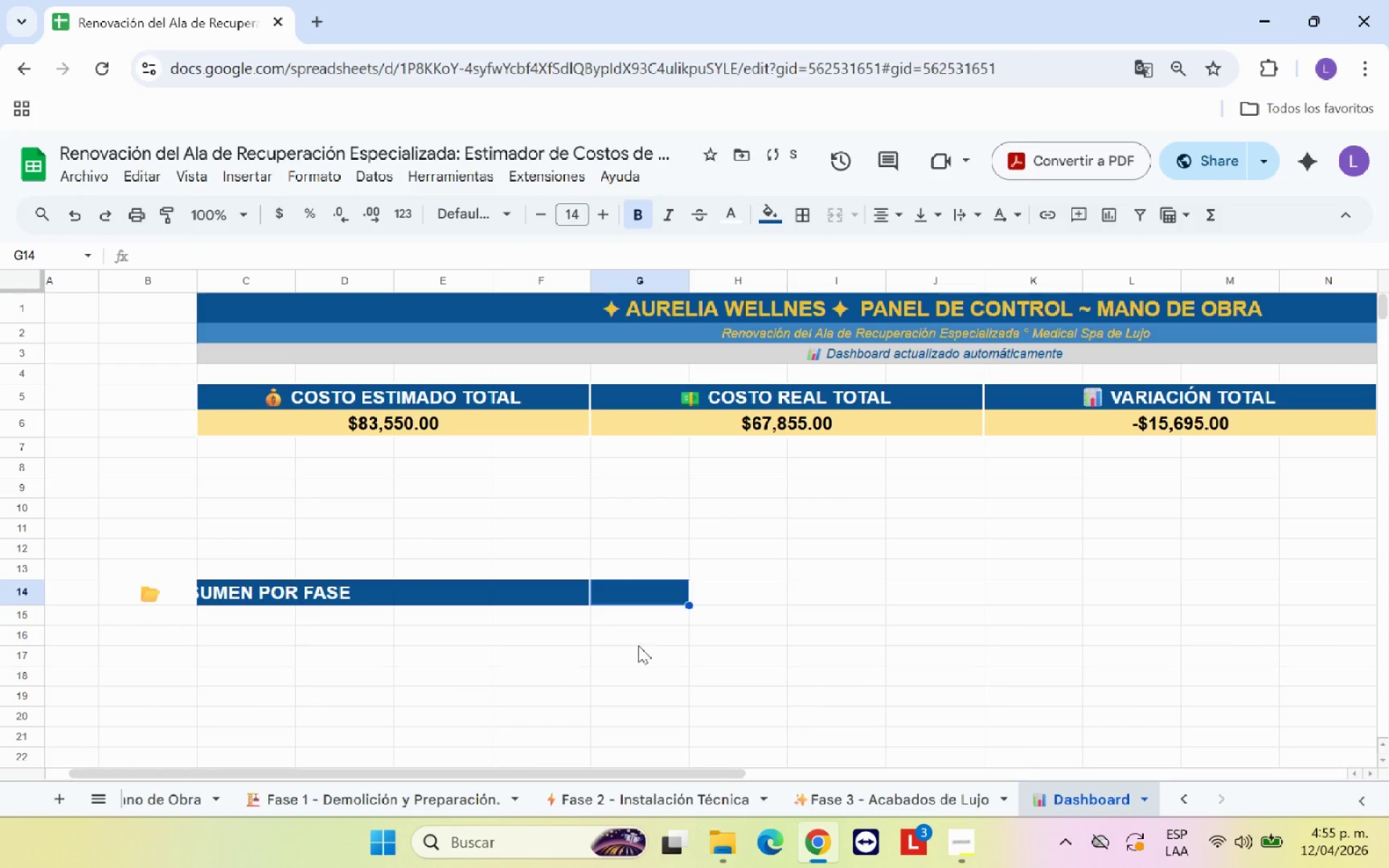 
left_click([635, 655])
 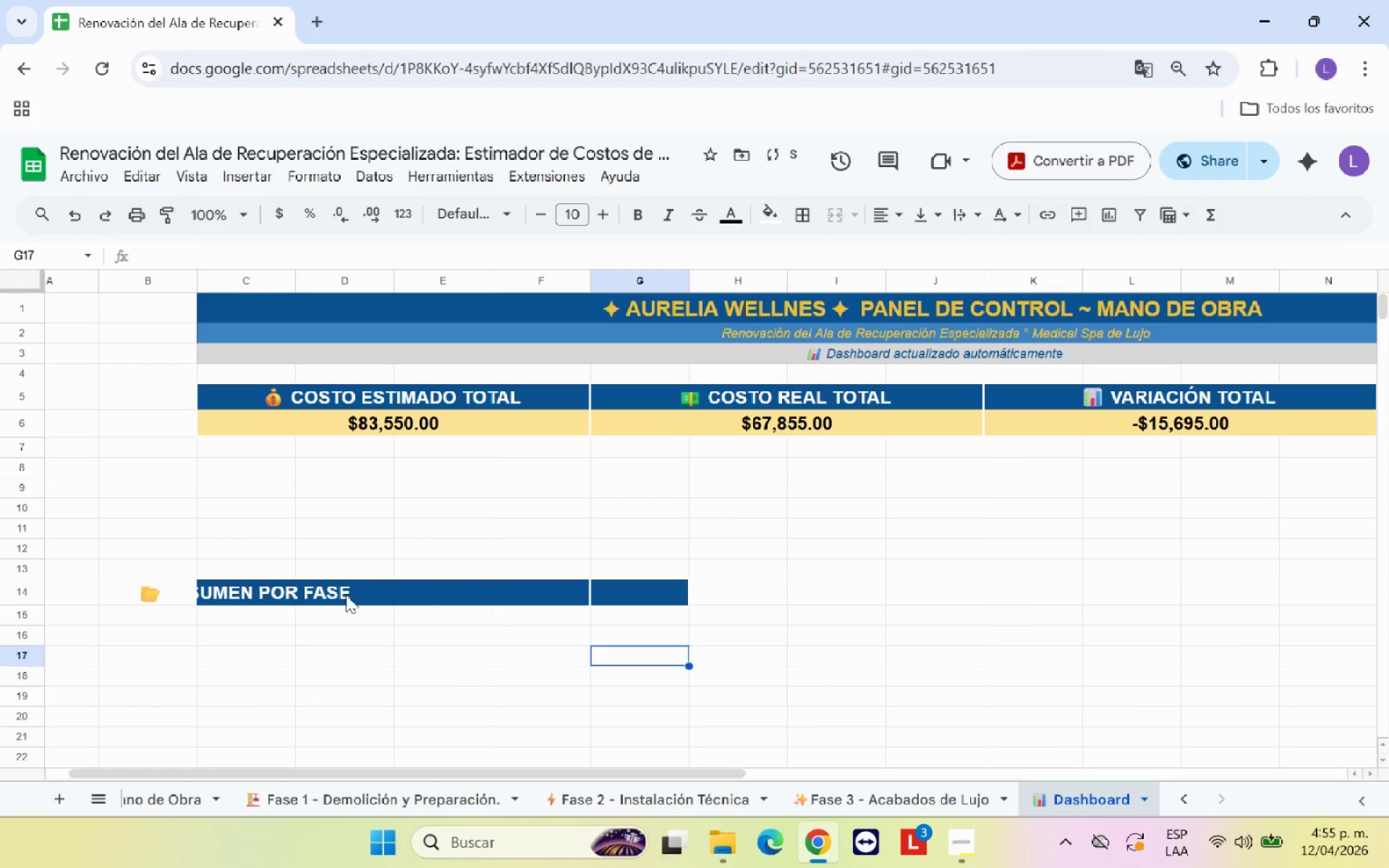 
left_click([273, 595])
 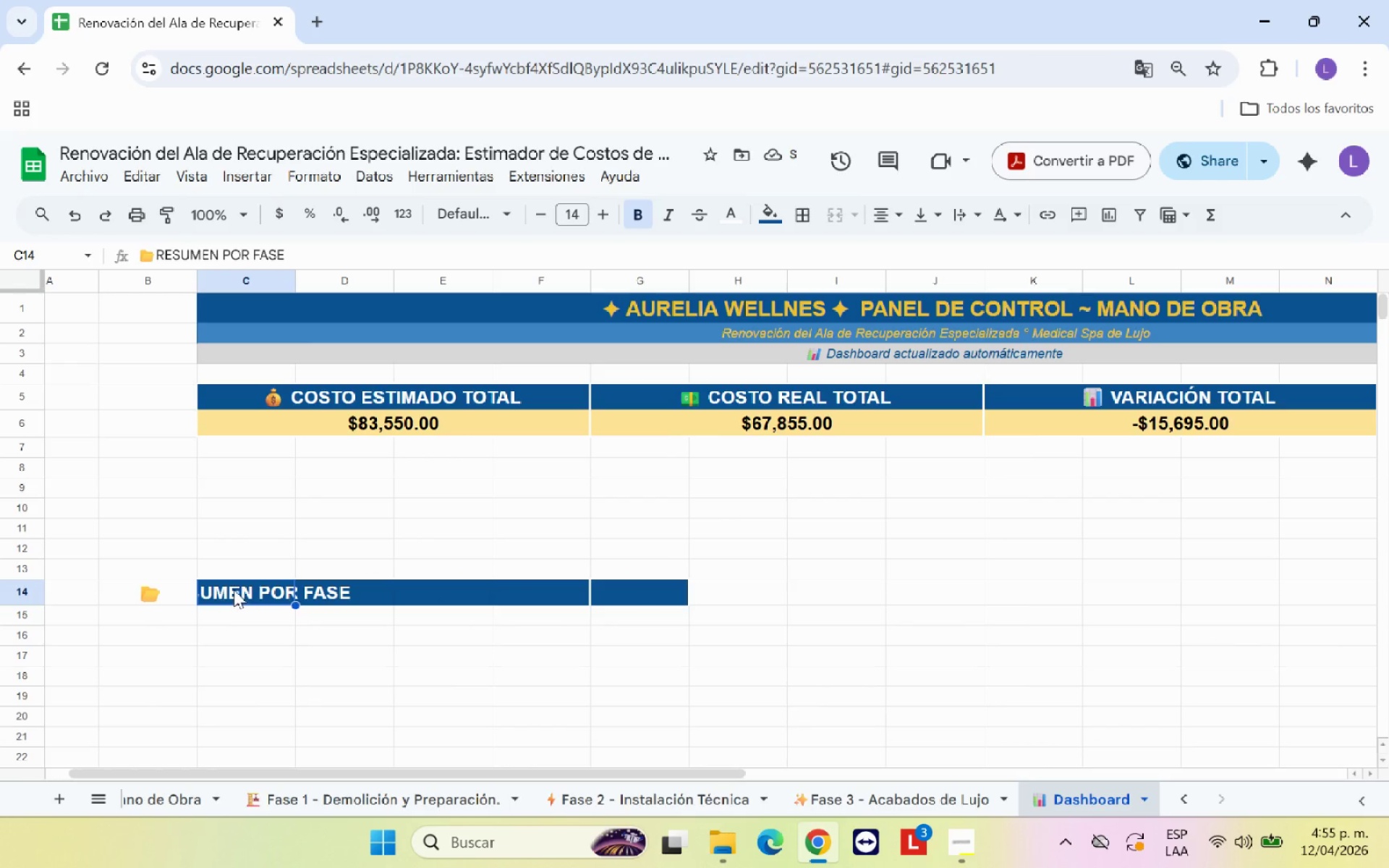 
left_click_drag(start_coordinate=[234, 590], to_coordinate=[1061, 601])
 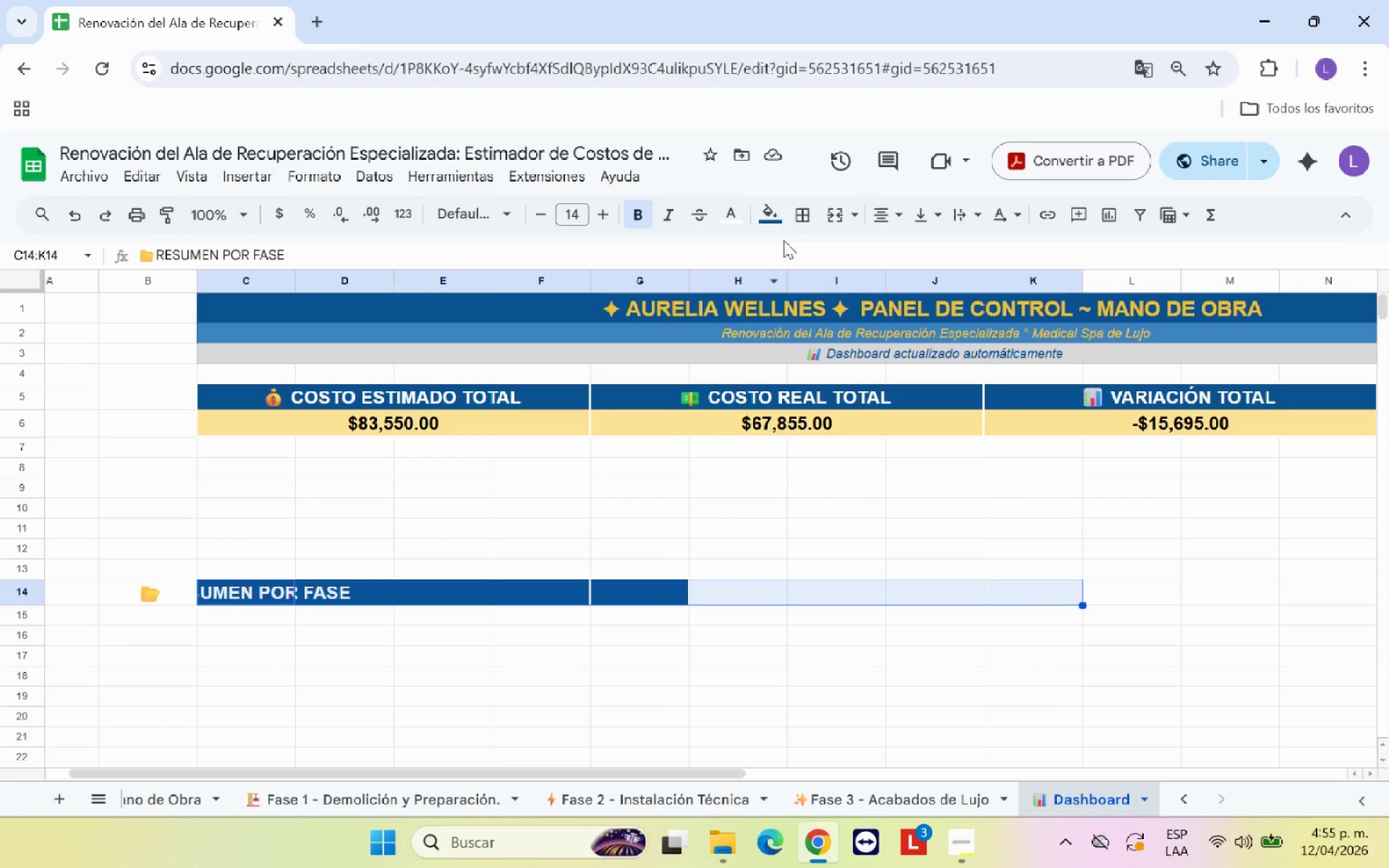 
left_click([840, 215])
 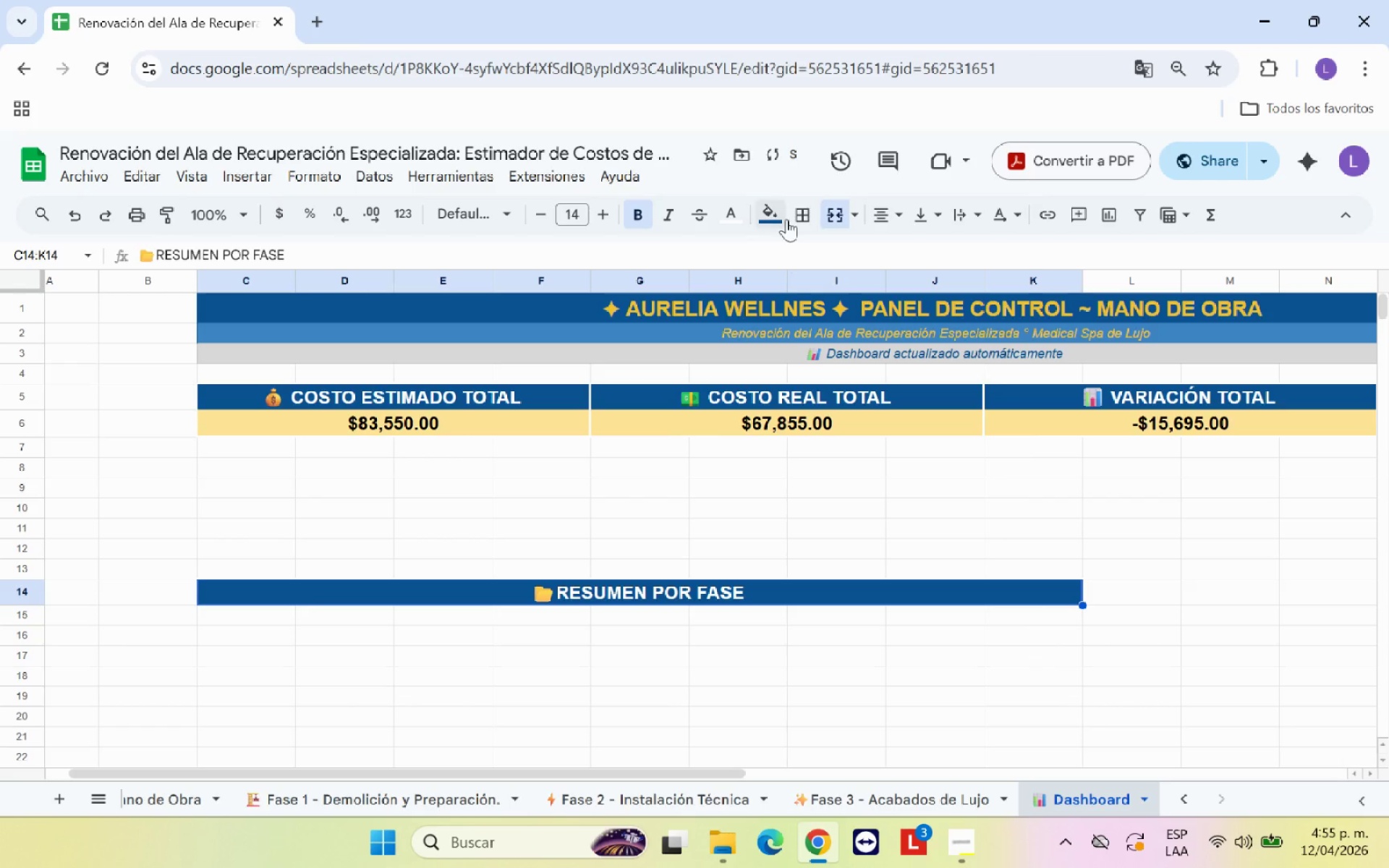 
left_click([885, 222])
 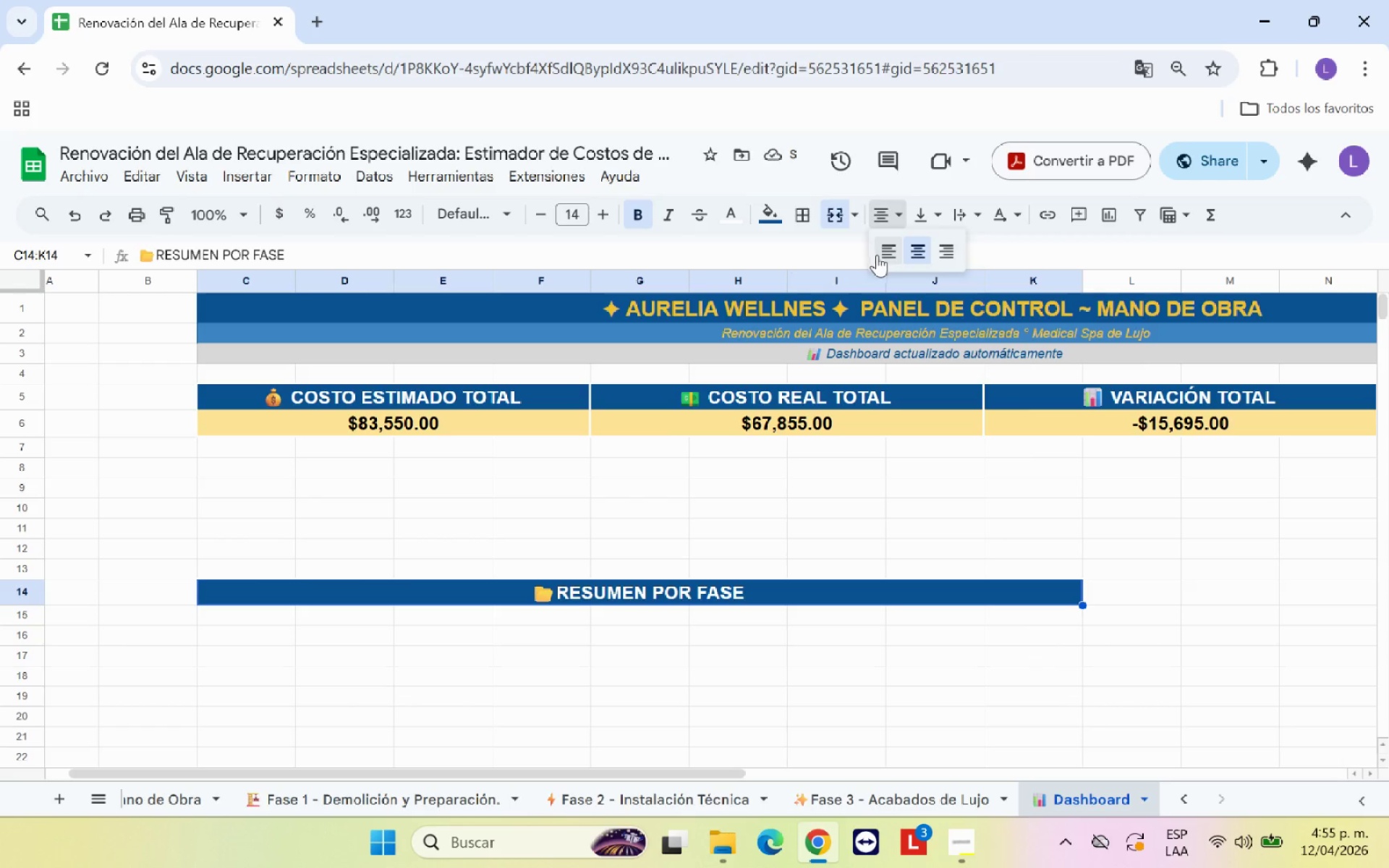 
left_click([888, 252])
 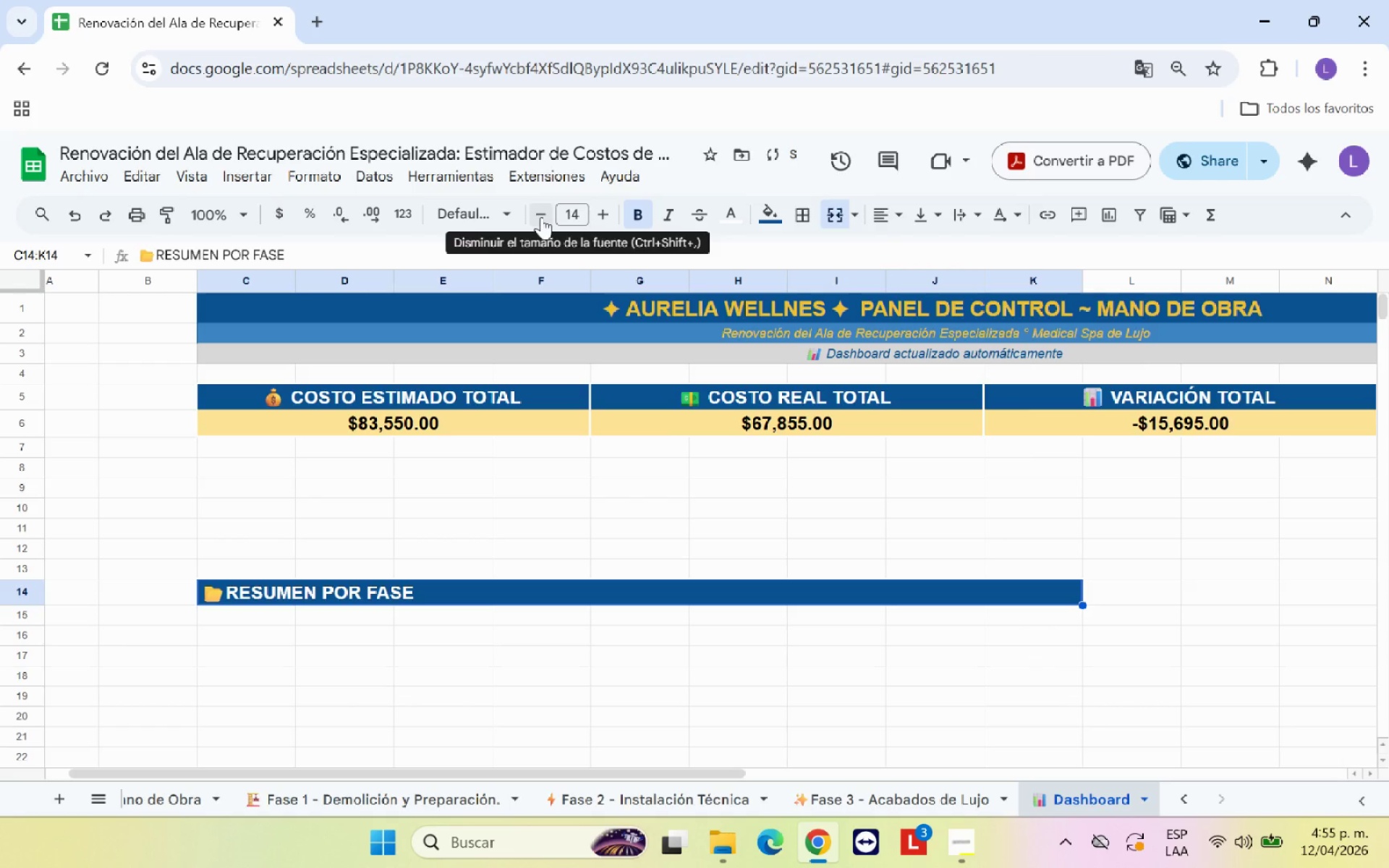 
double_click([541, 217])
 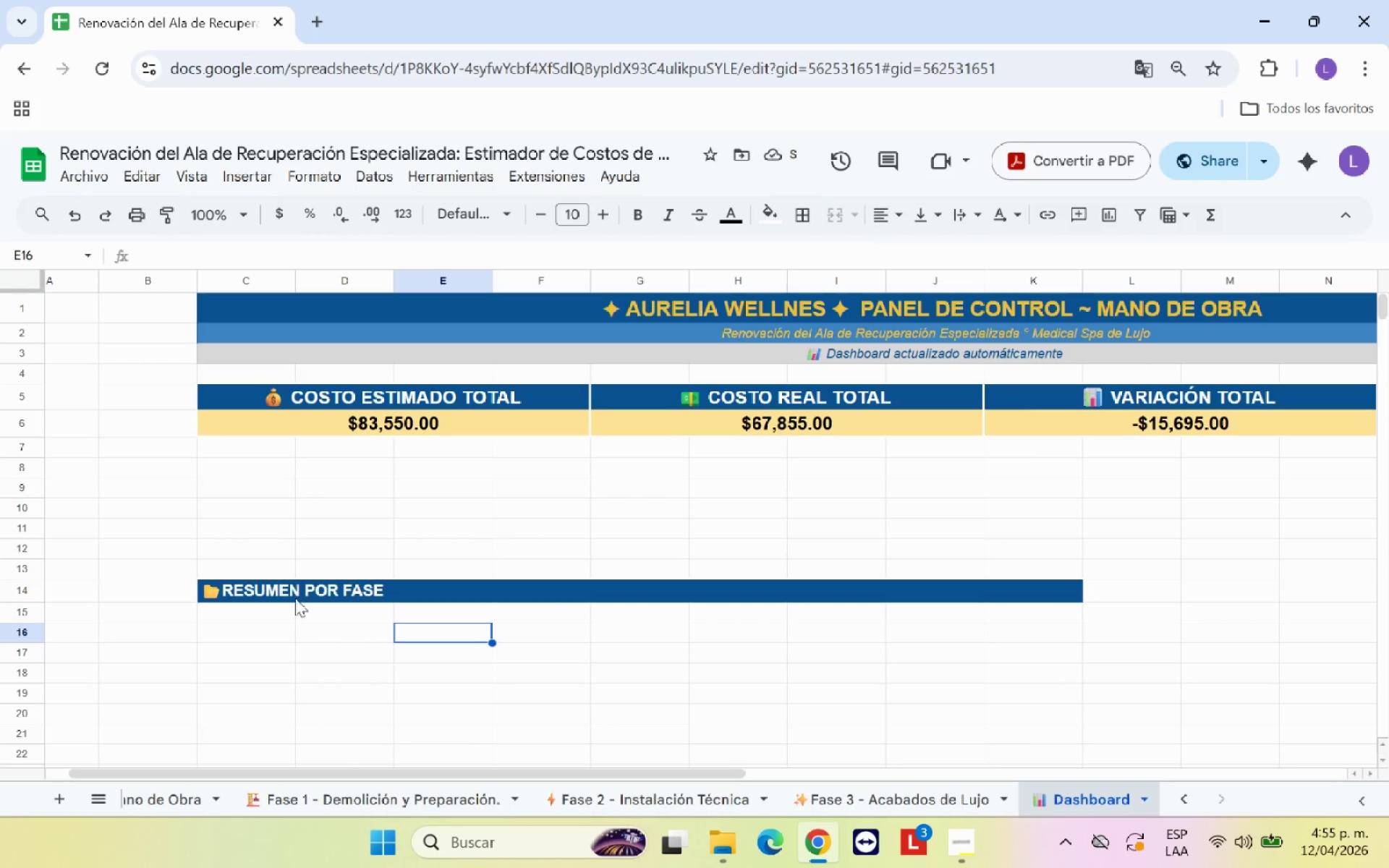 
left_click([304, 590])
 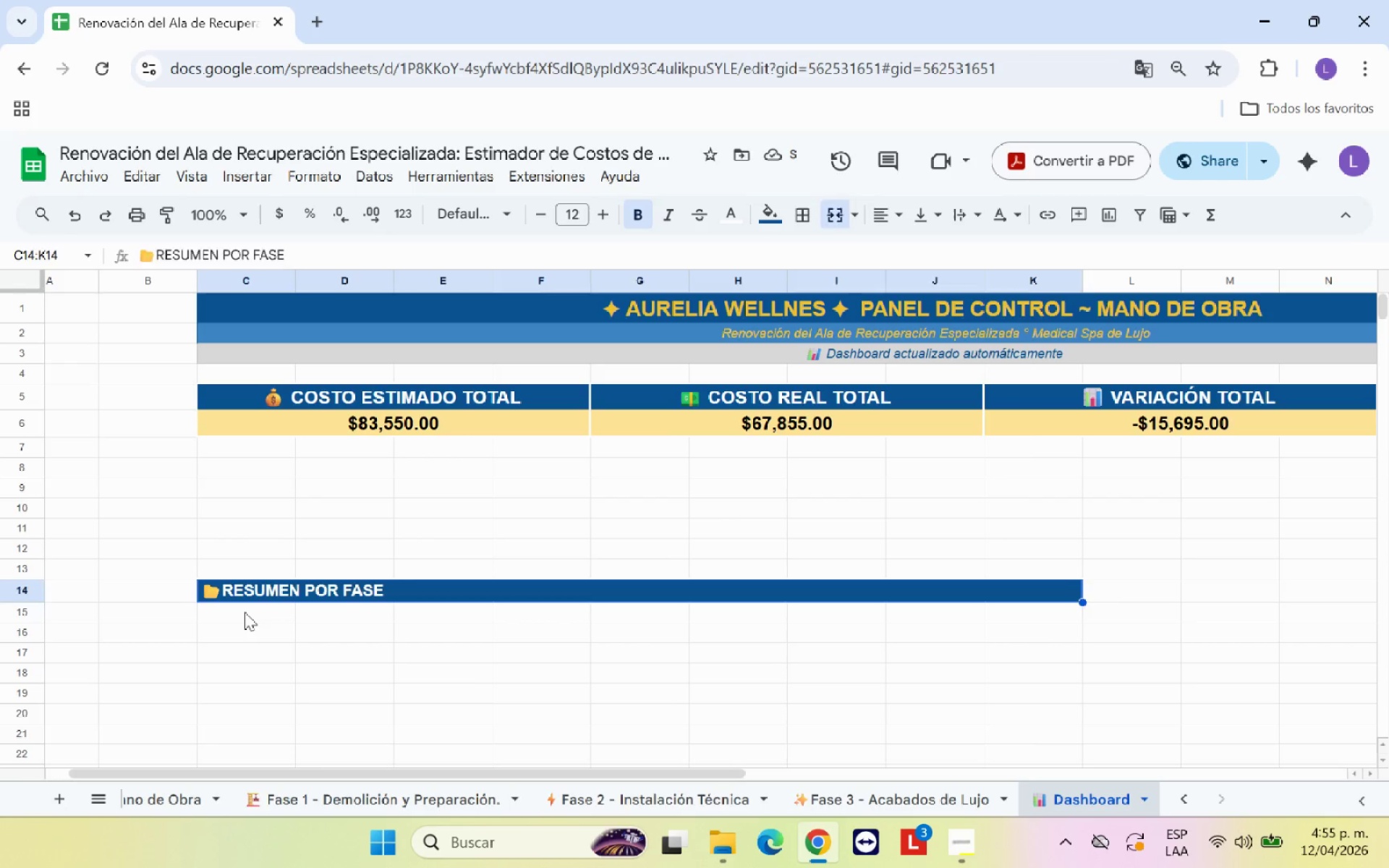 
left_click([245, 612])
 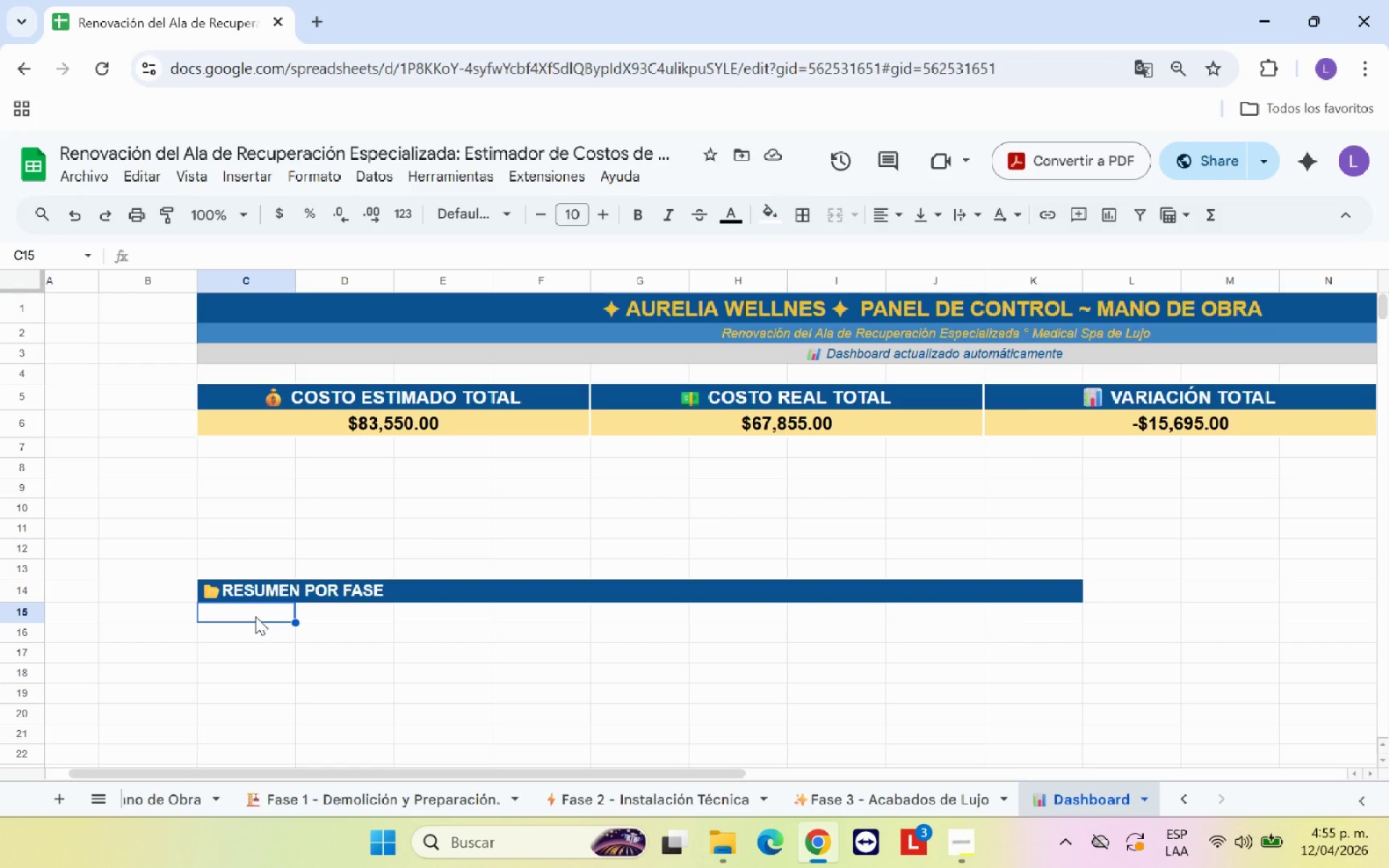 
wait(8.53)
 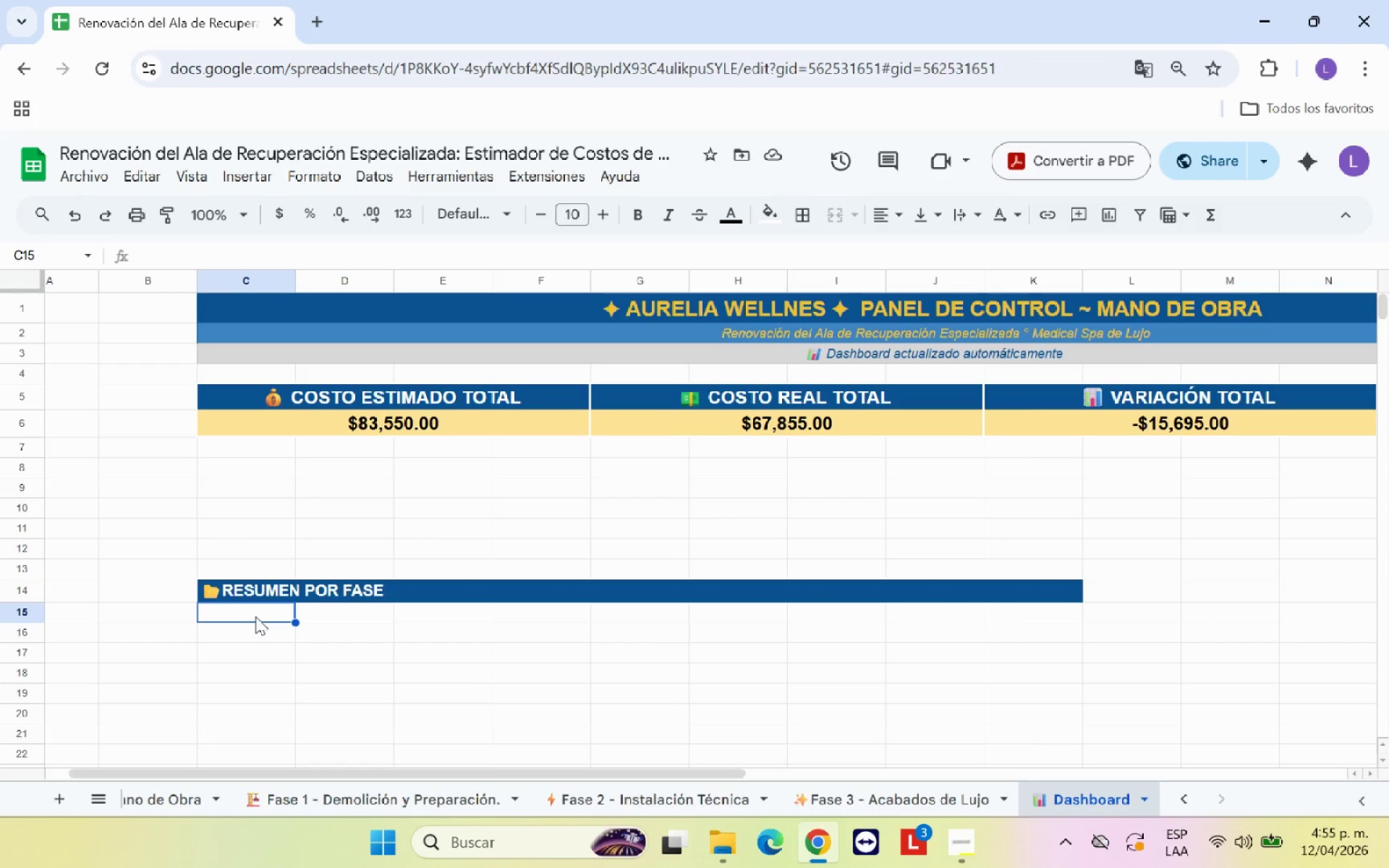 
type(FASE)
 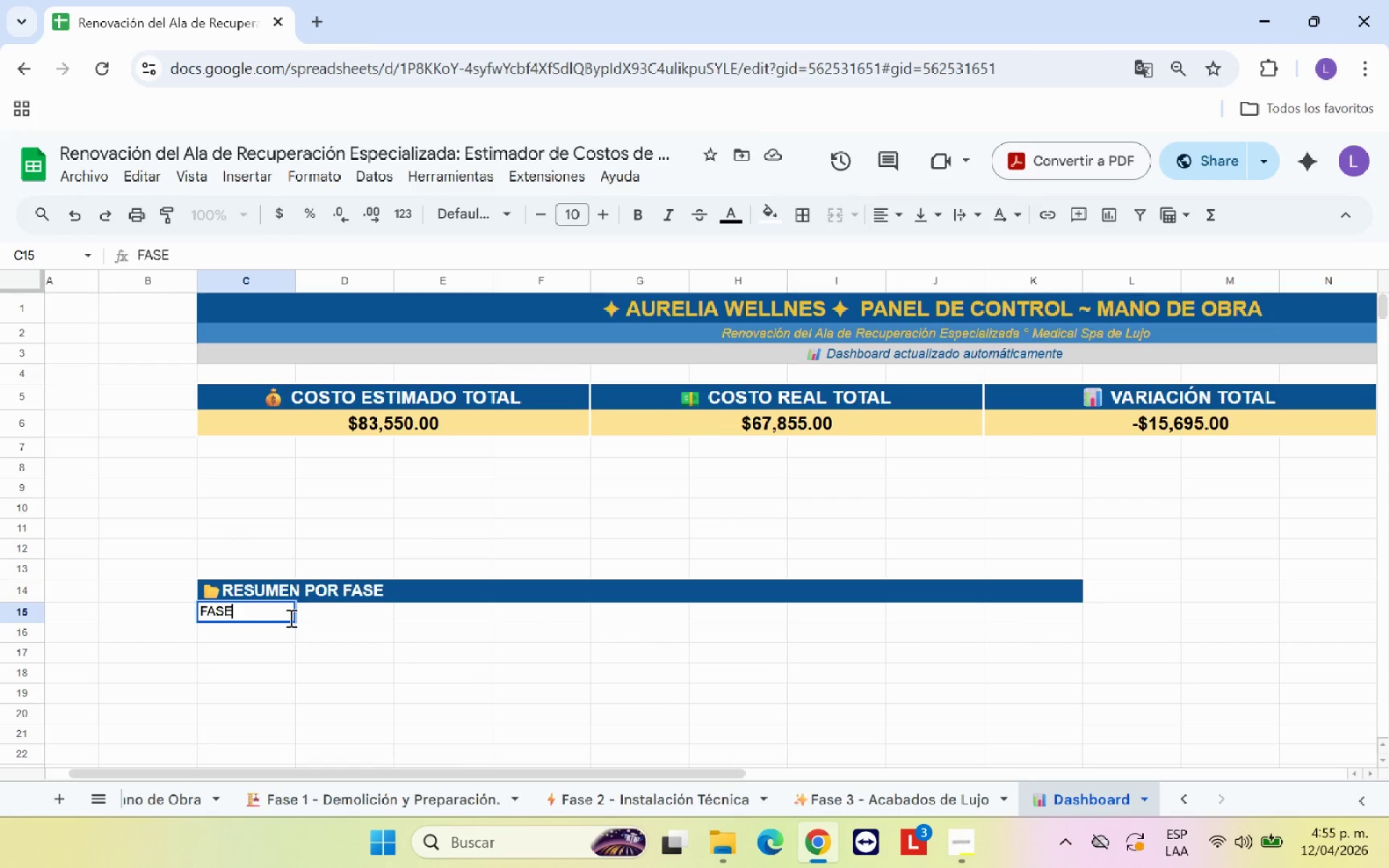 
key(ArrowRight)
 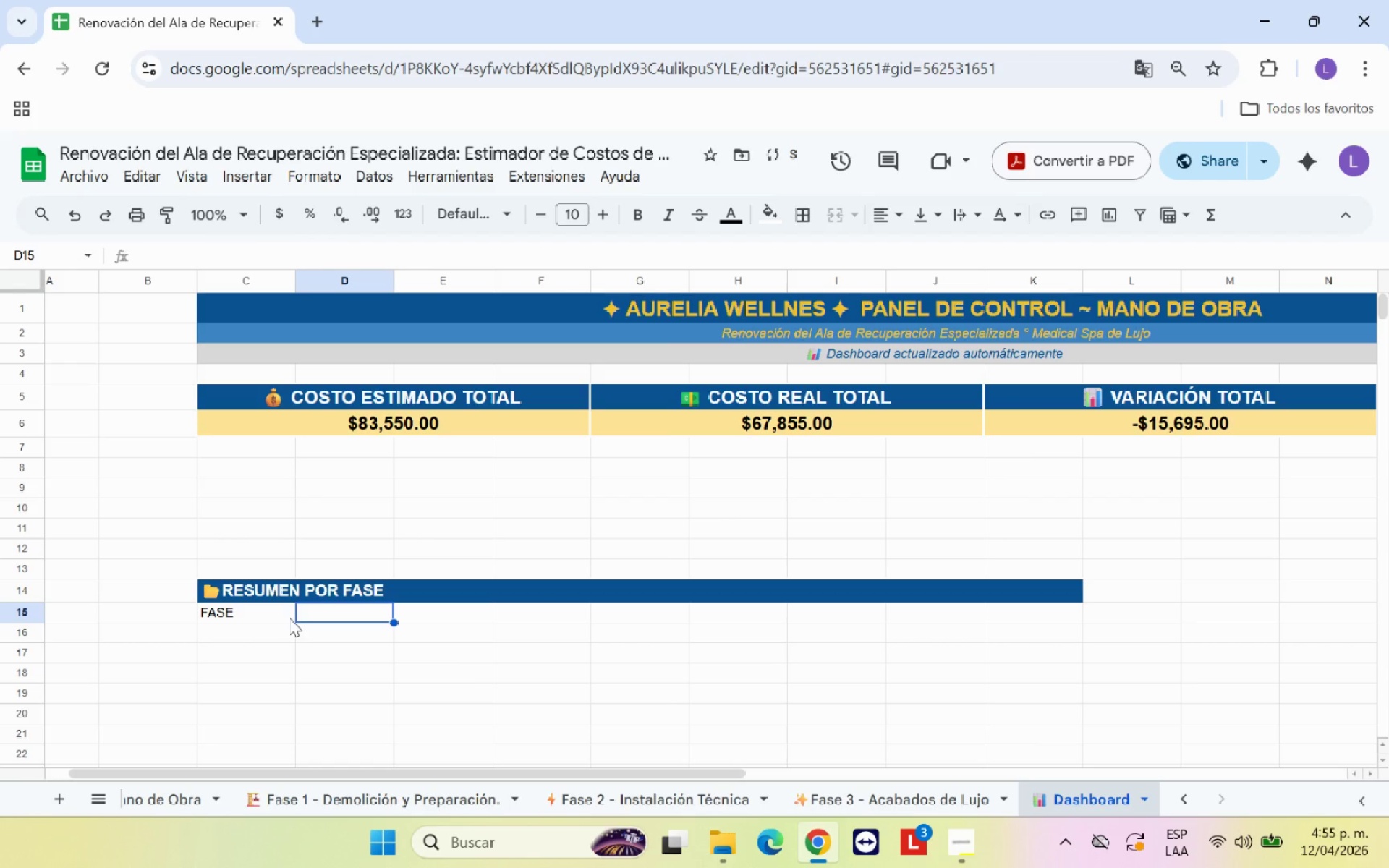 
type(COSTO ESTIMADO )
 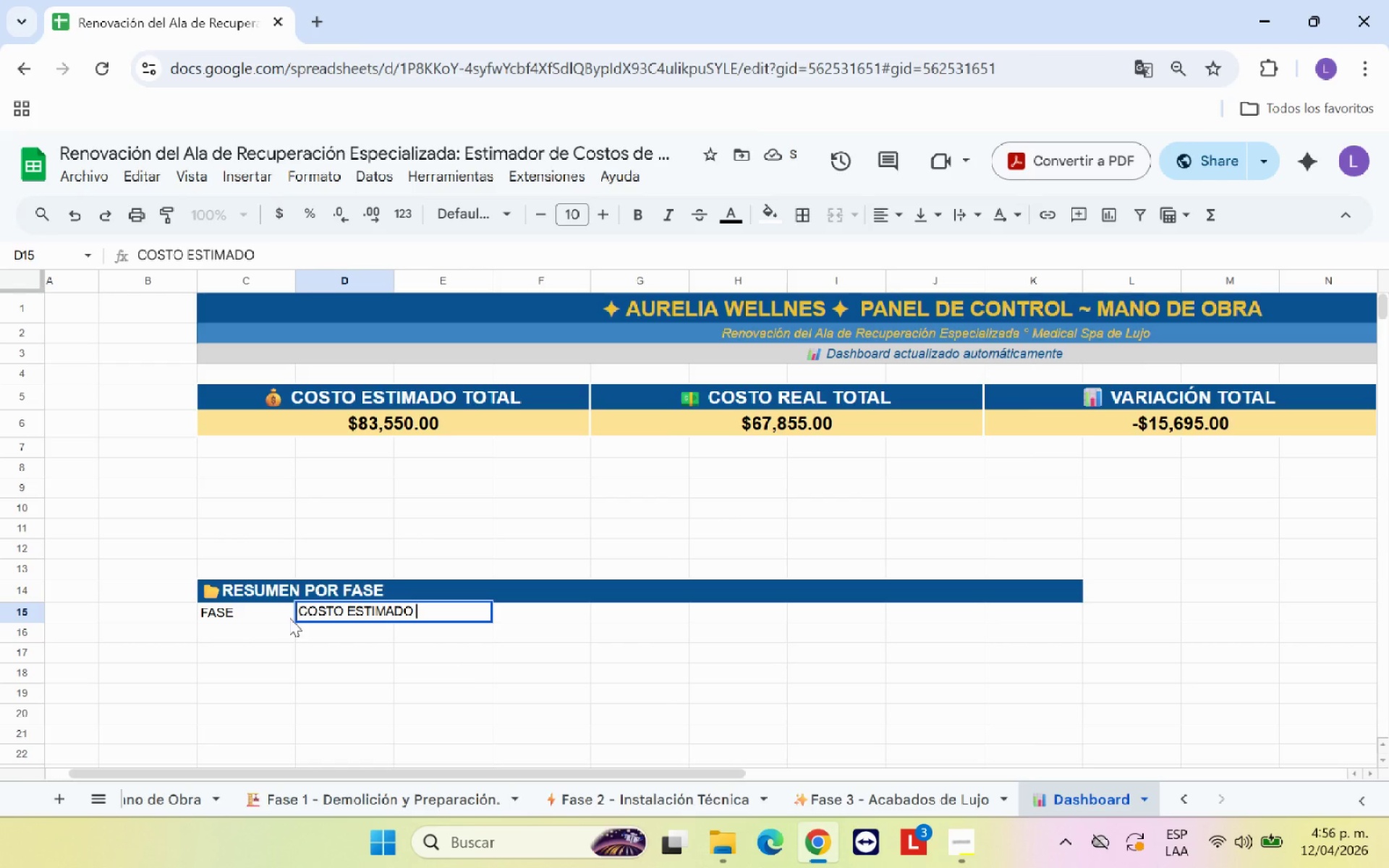 
key(ArrowRight)
 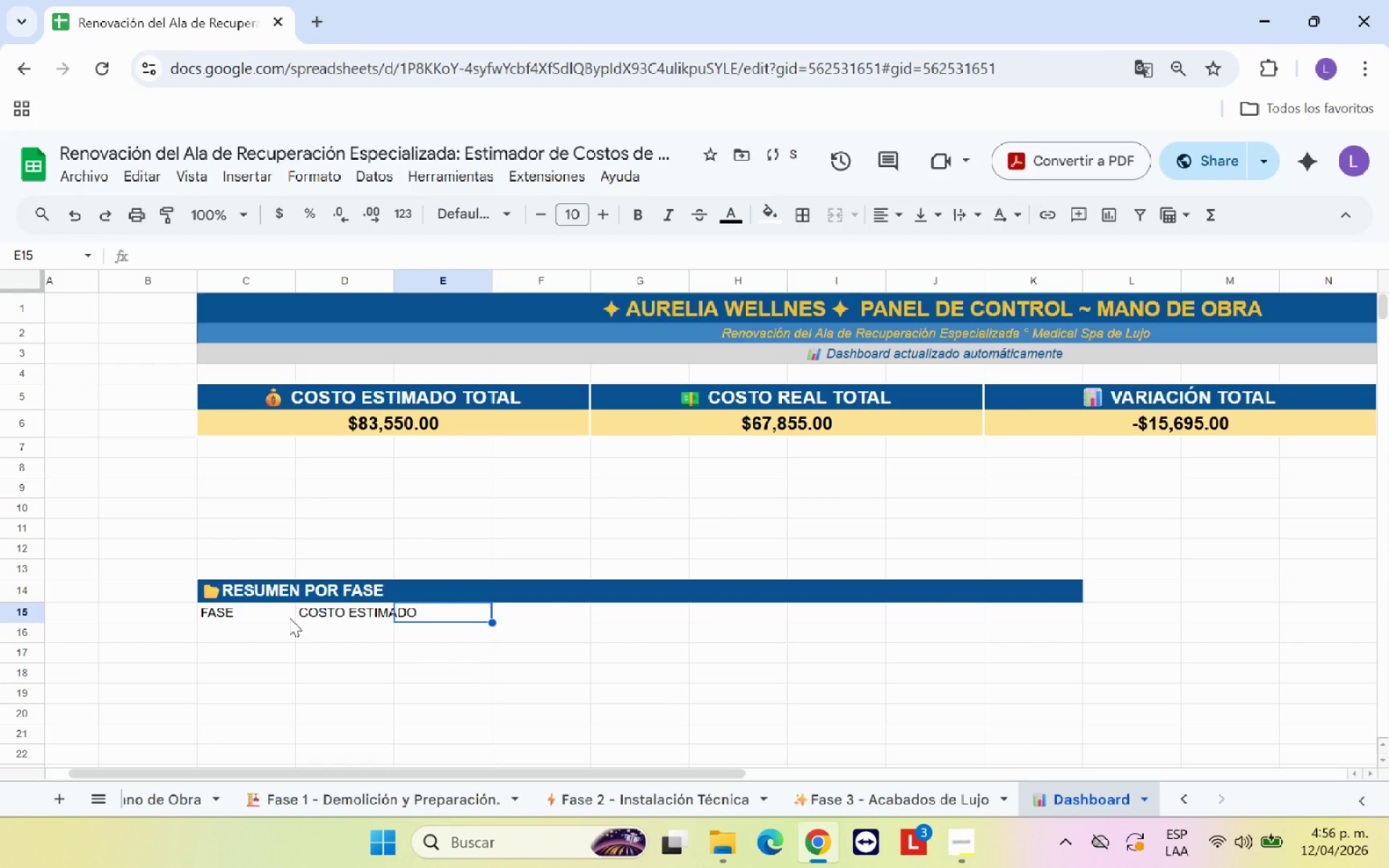 
type(COSTO REAL)
 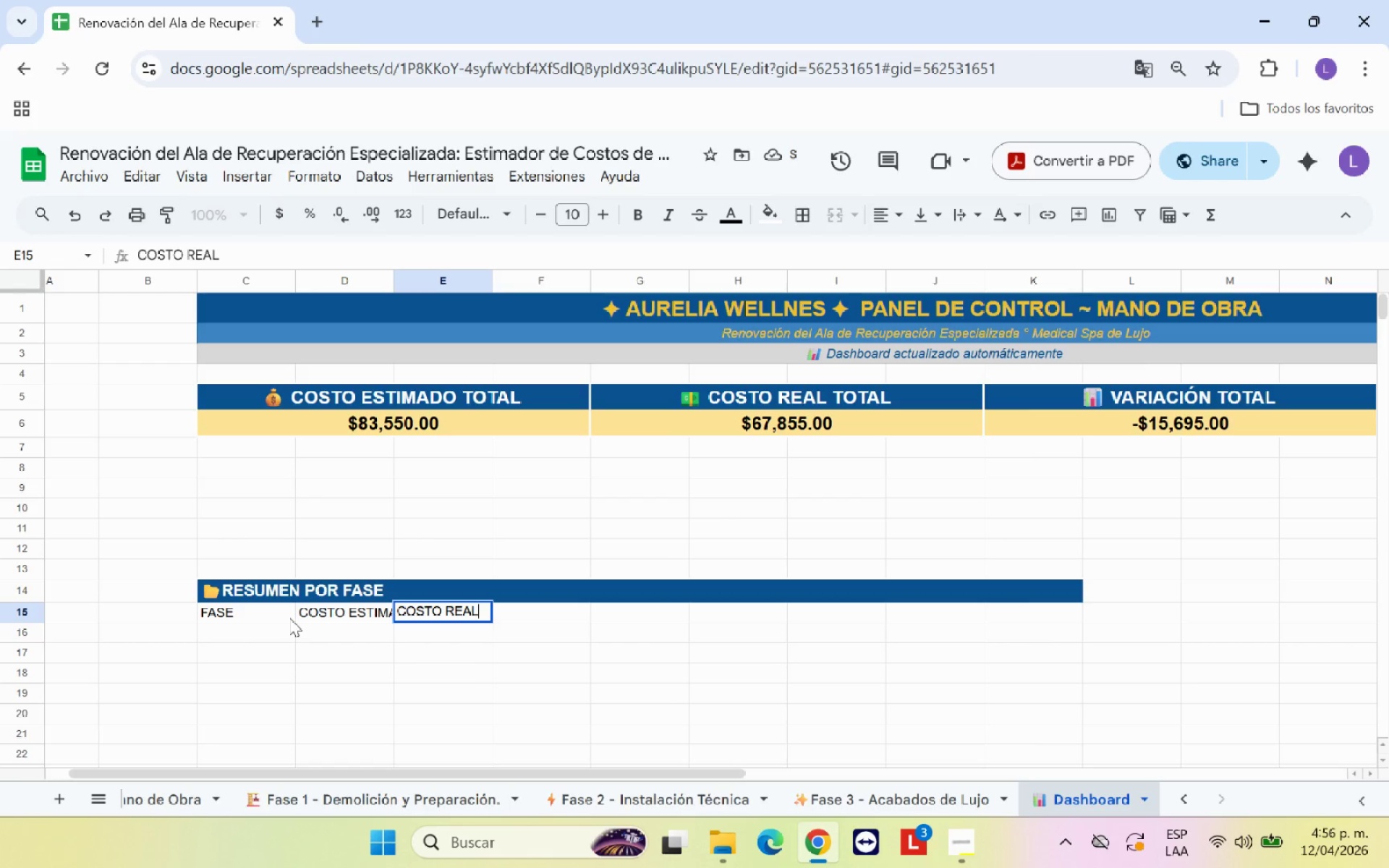 
key(ArrowRight)
 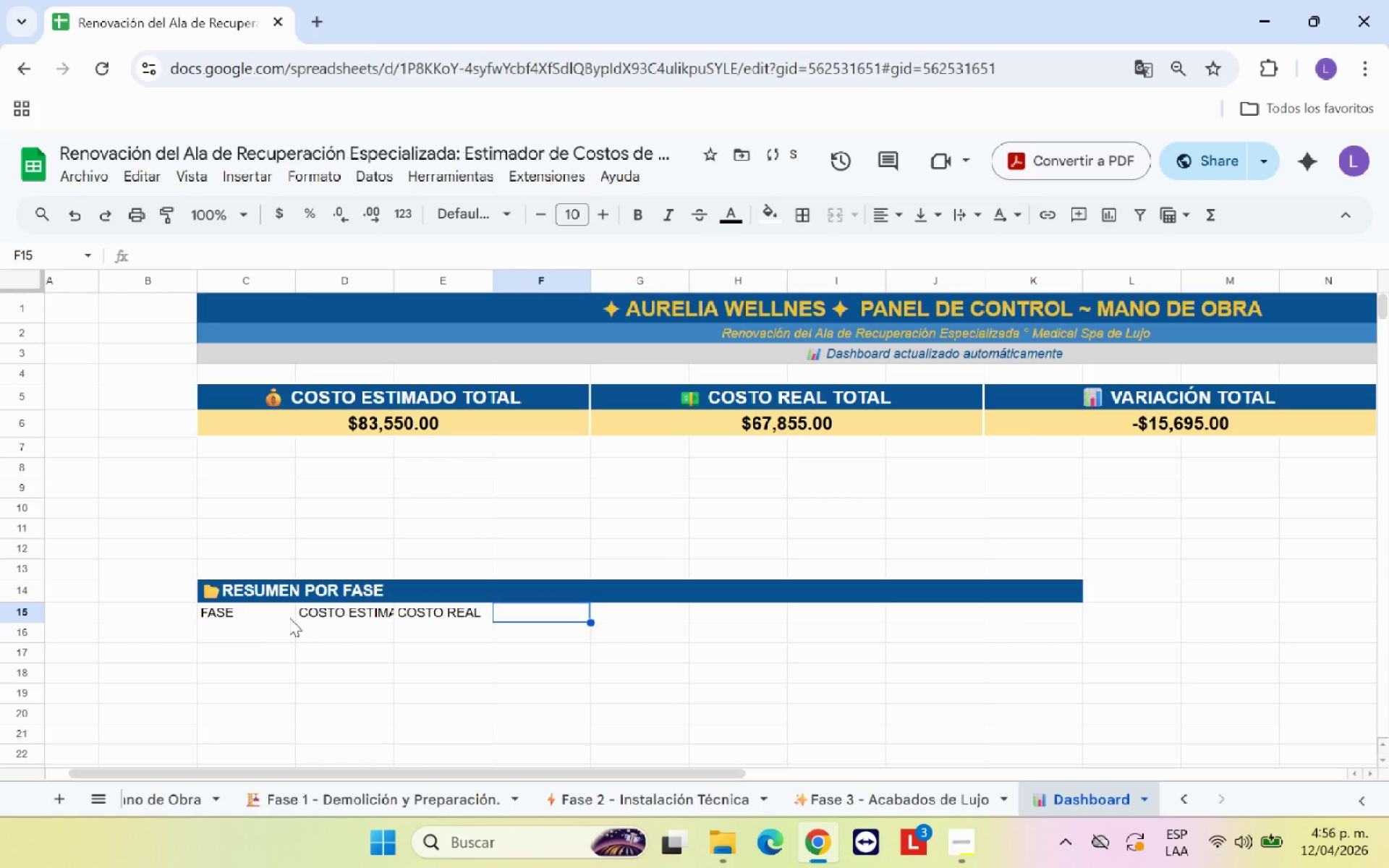 
type(VARIACI;ON)
 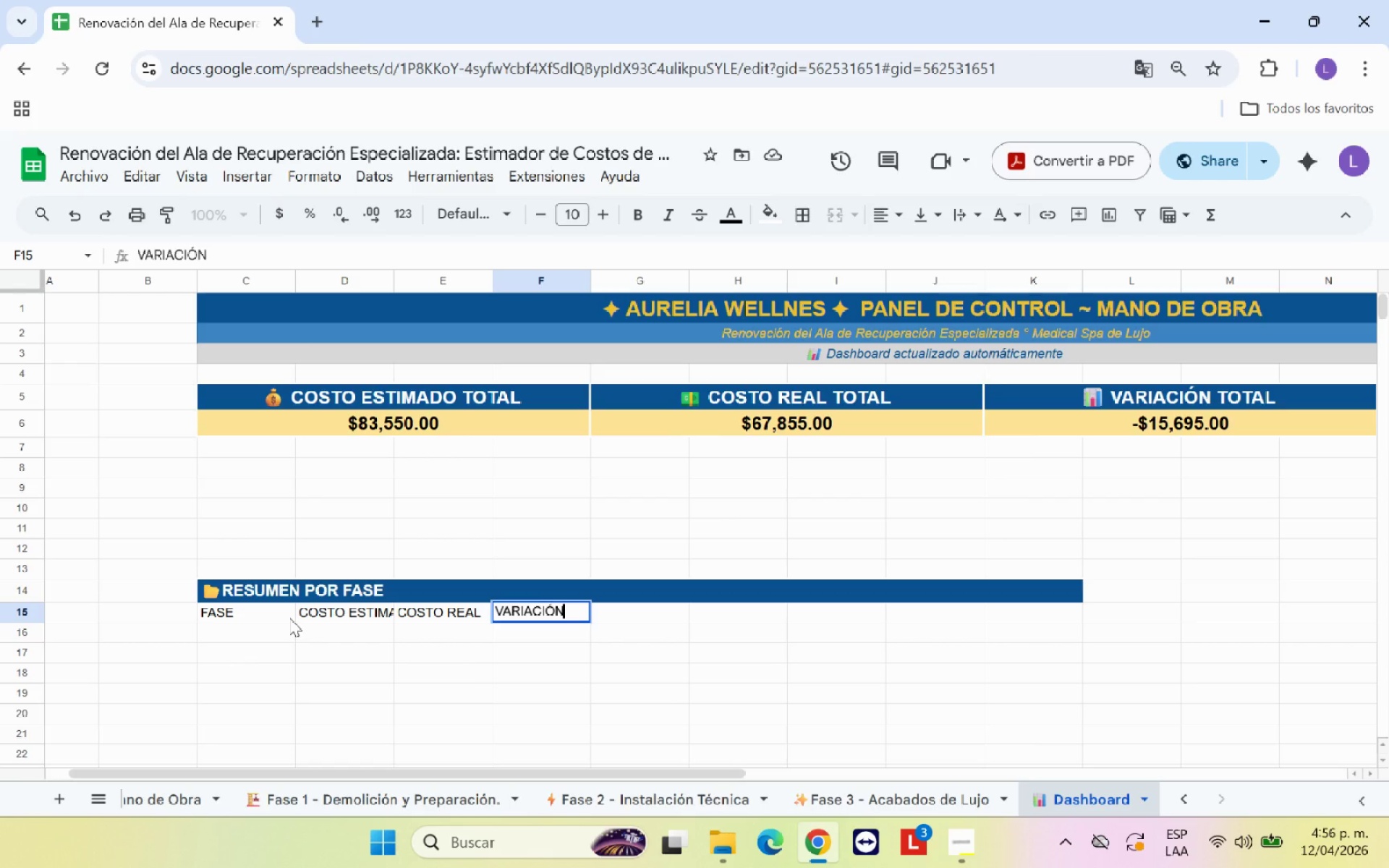 
key(ArrowRight)
 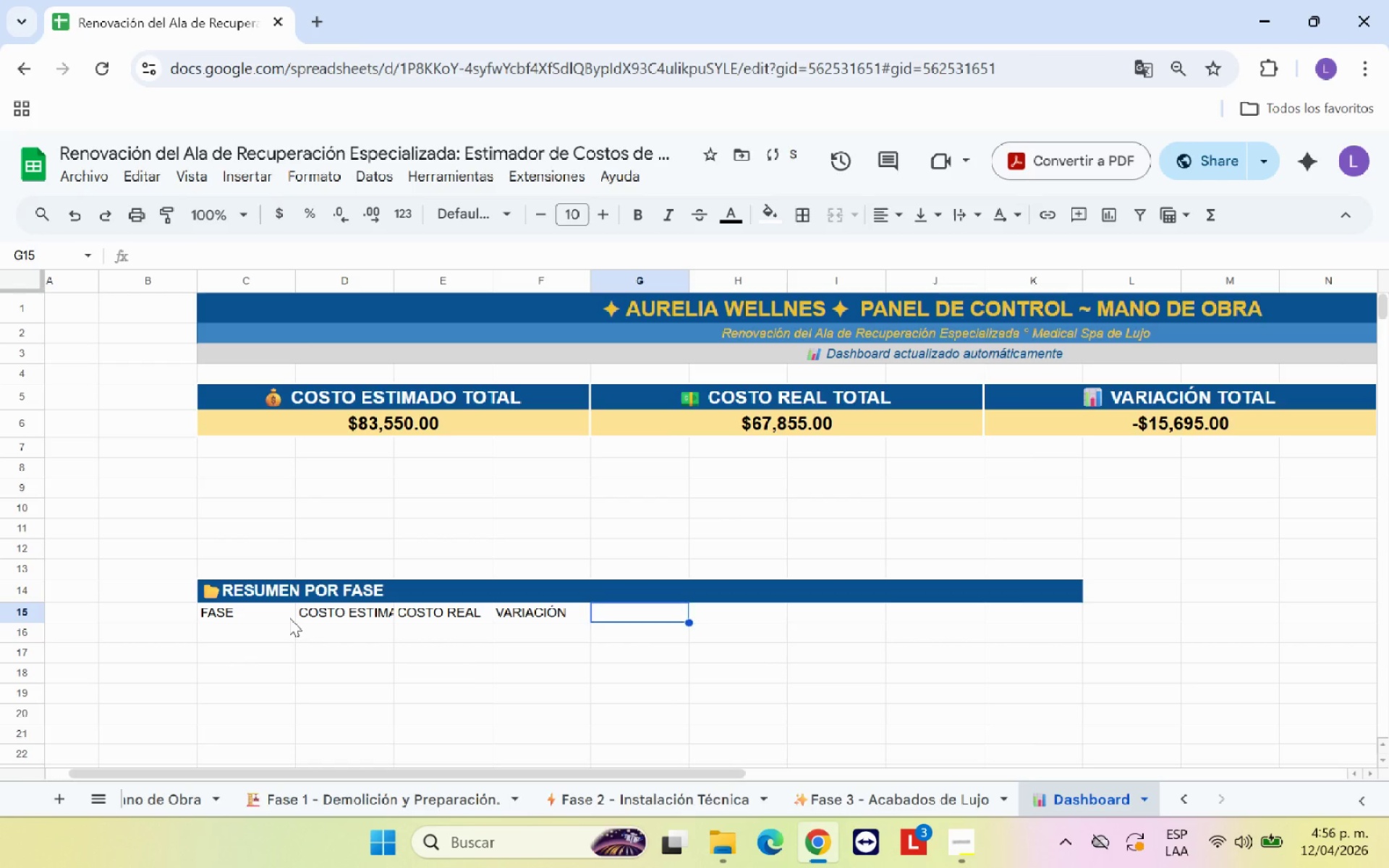 
type(VARIACIO)
key(Backspace)
type(;ON*%()
 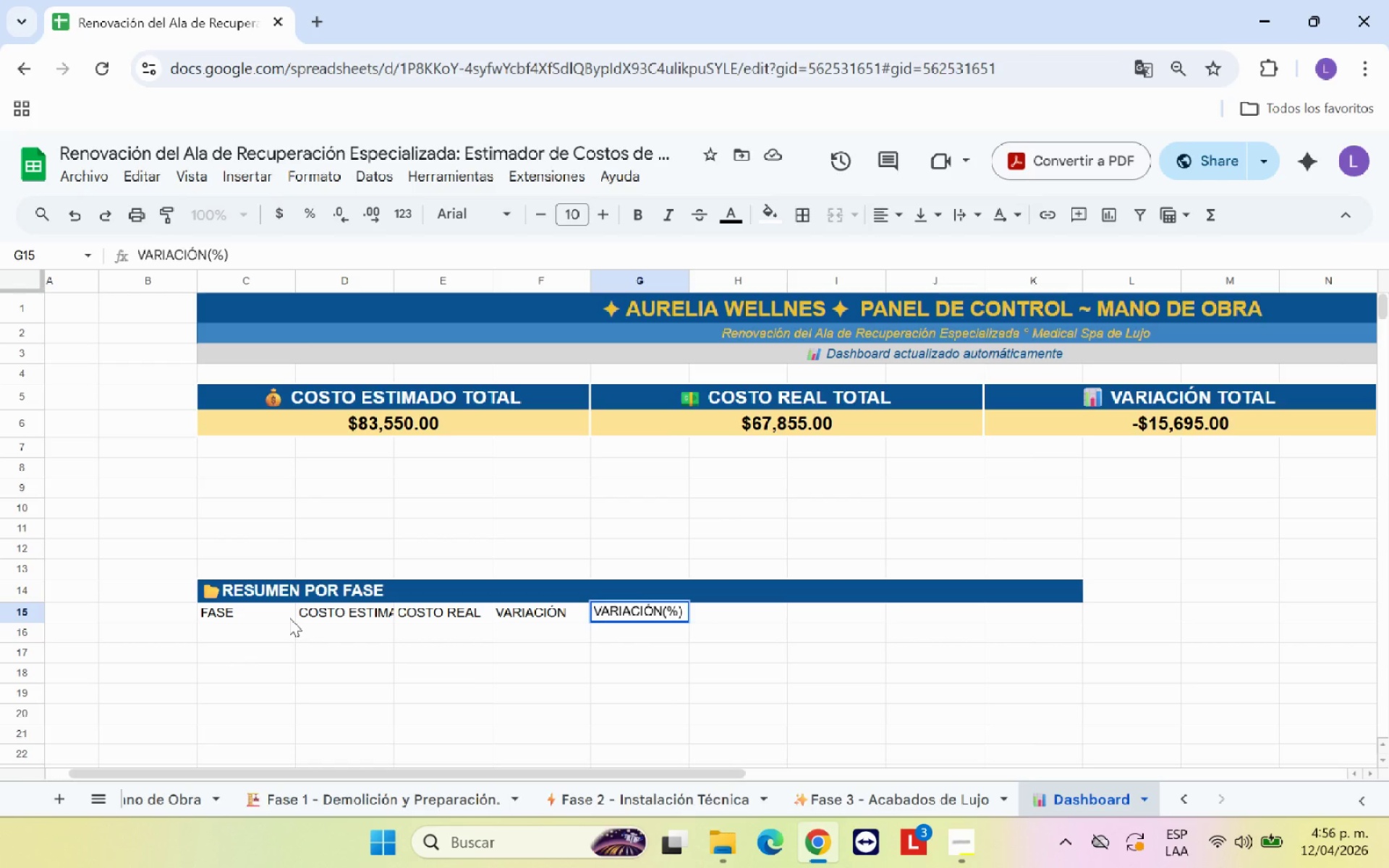 
left_click([558, 609])
 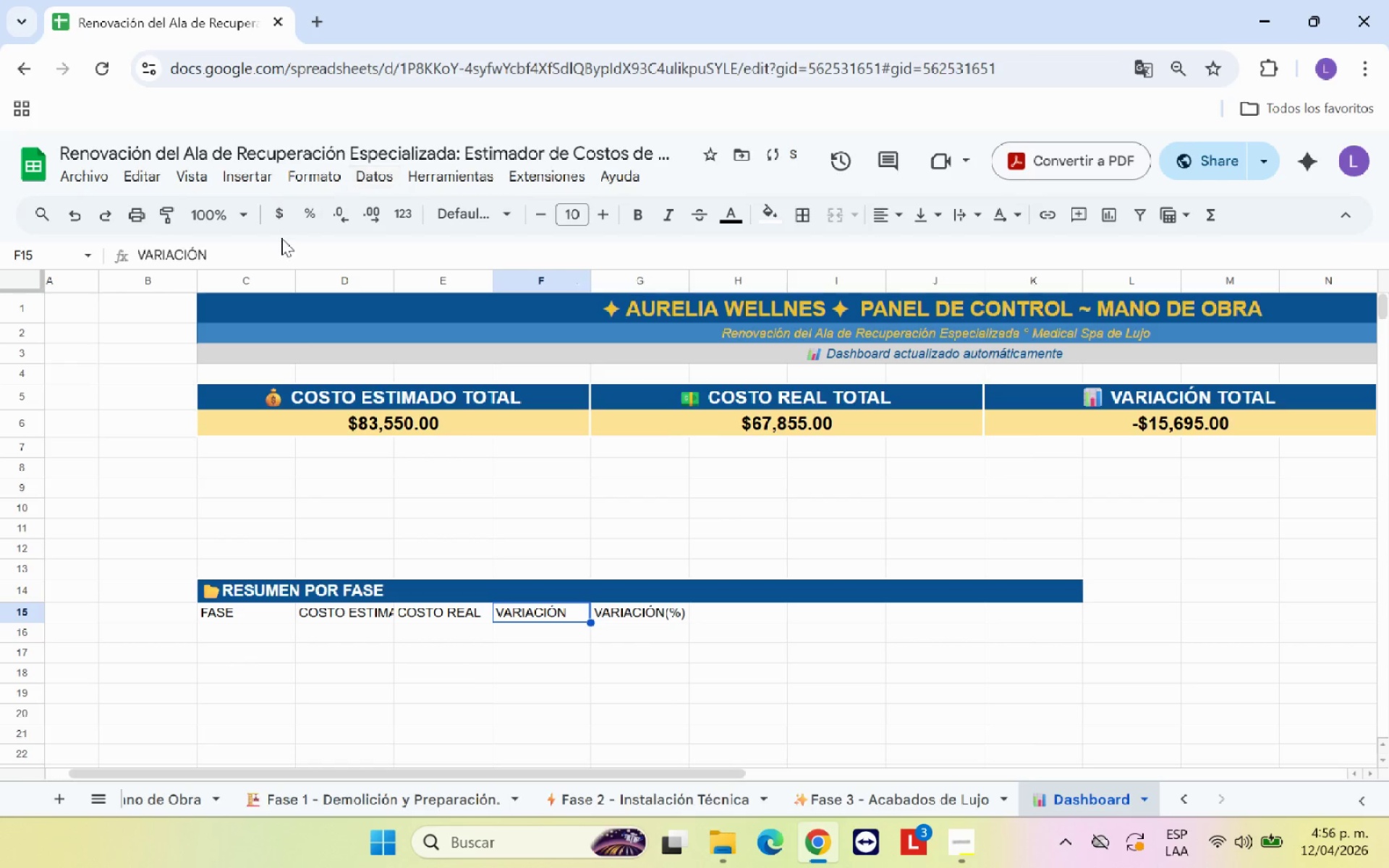 
left_click([277, 250])
 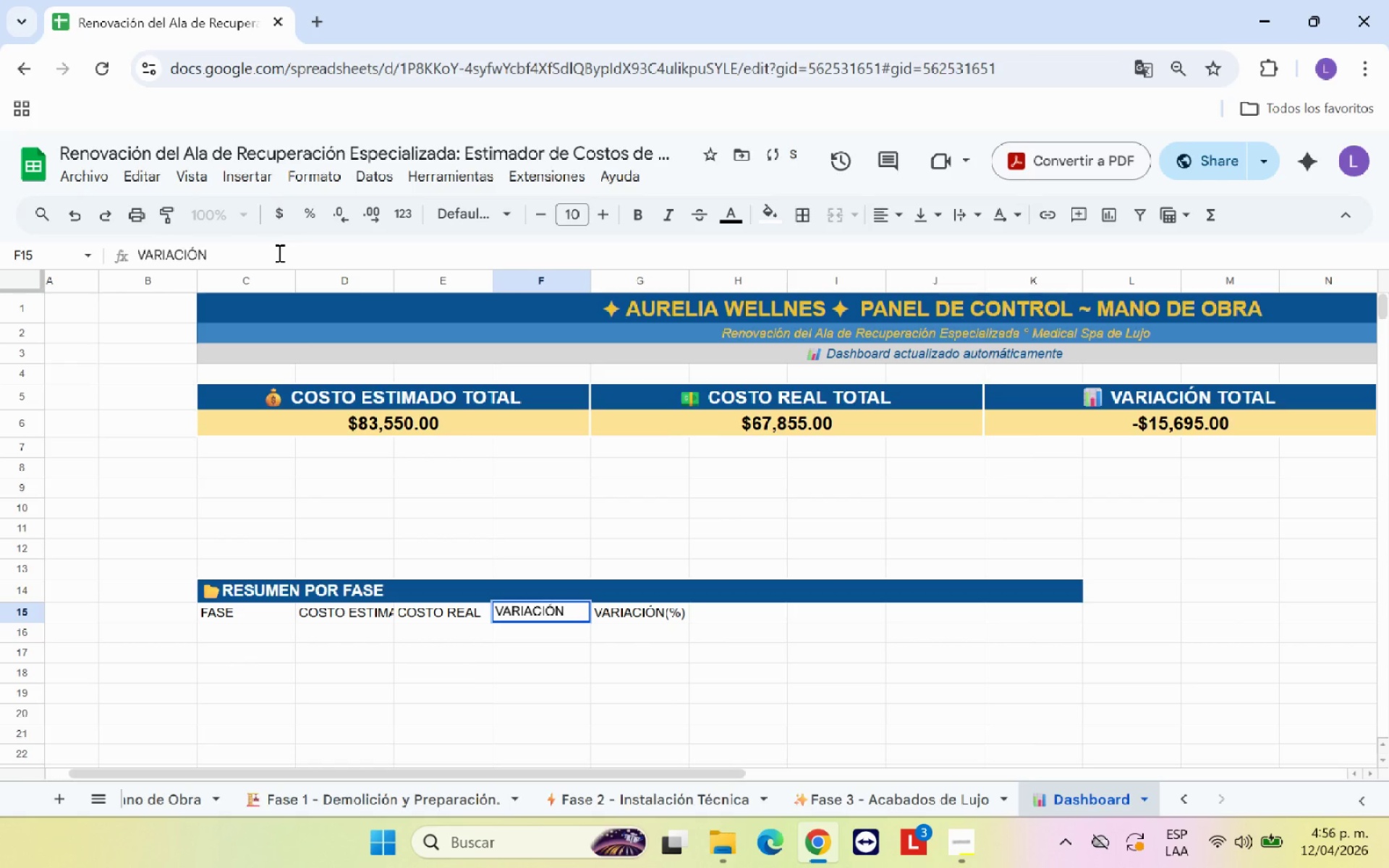 
type(*$()
 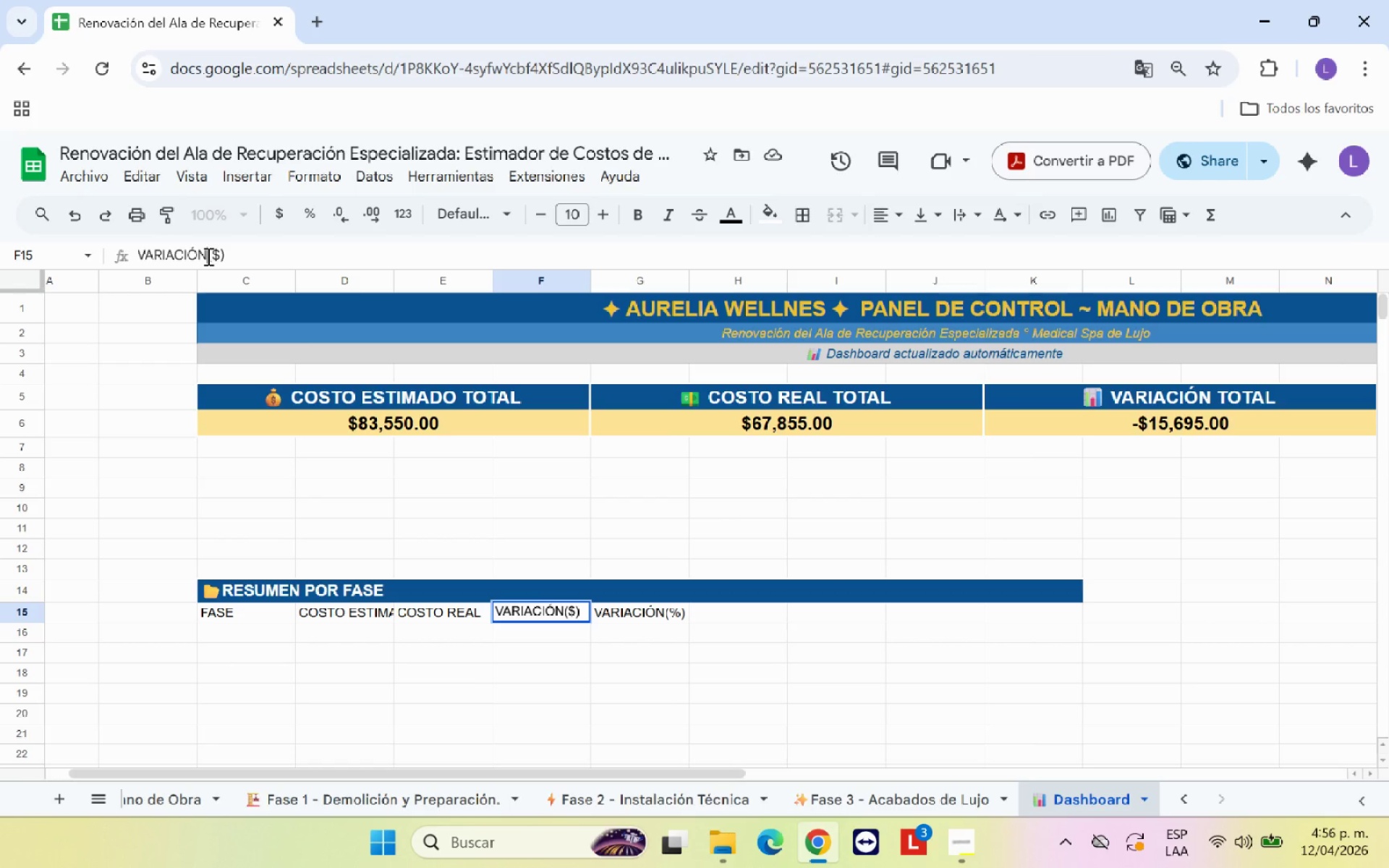 
key(Space)
 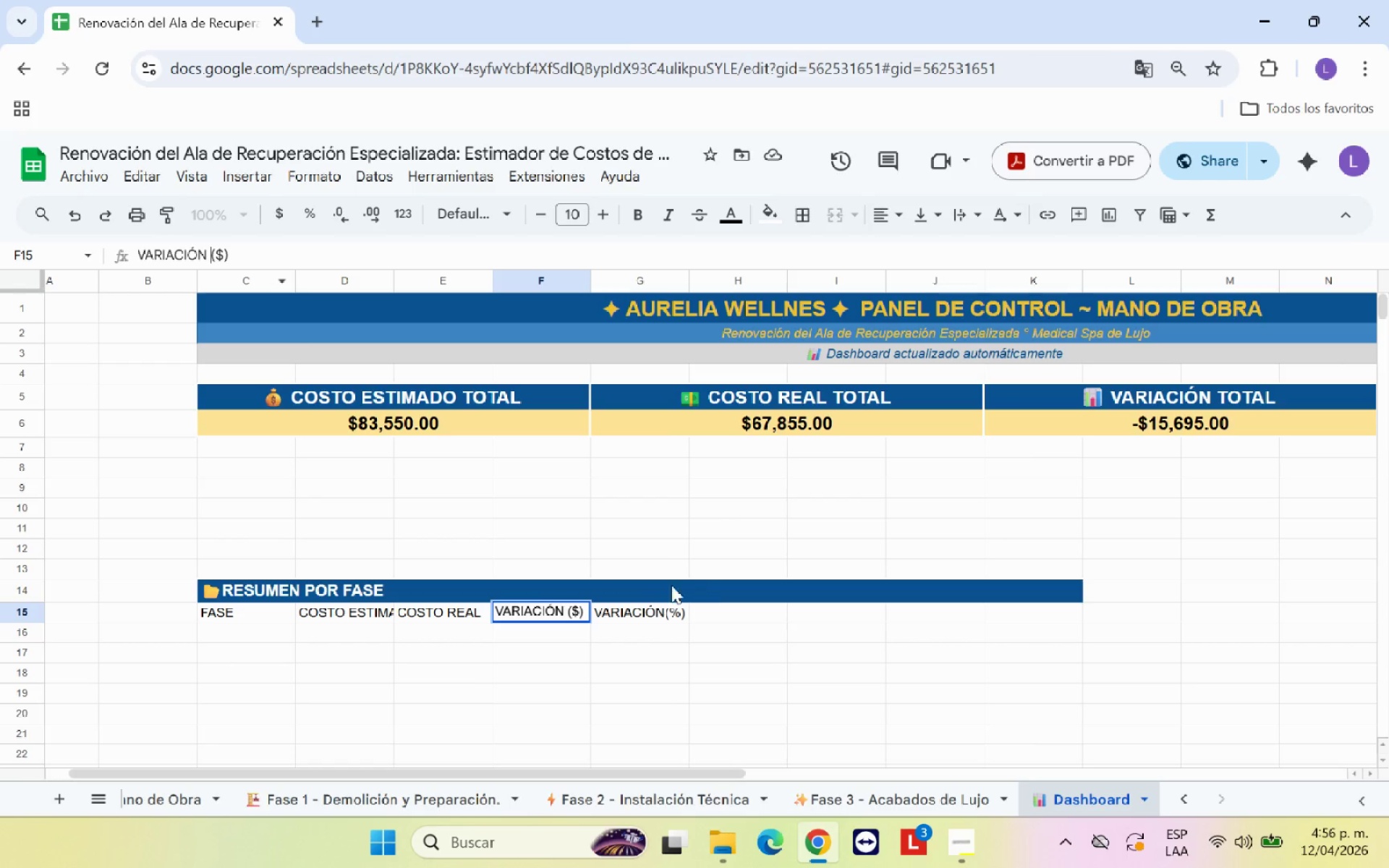 
left_click([640, 603])
 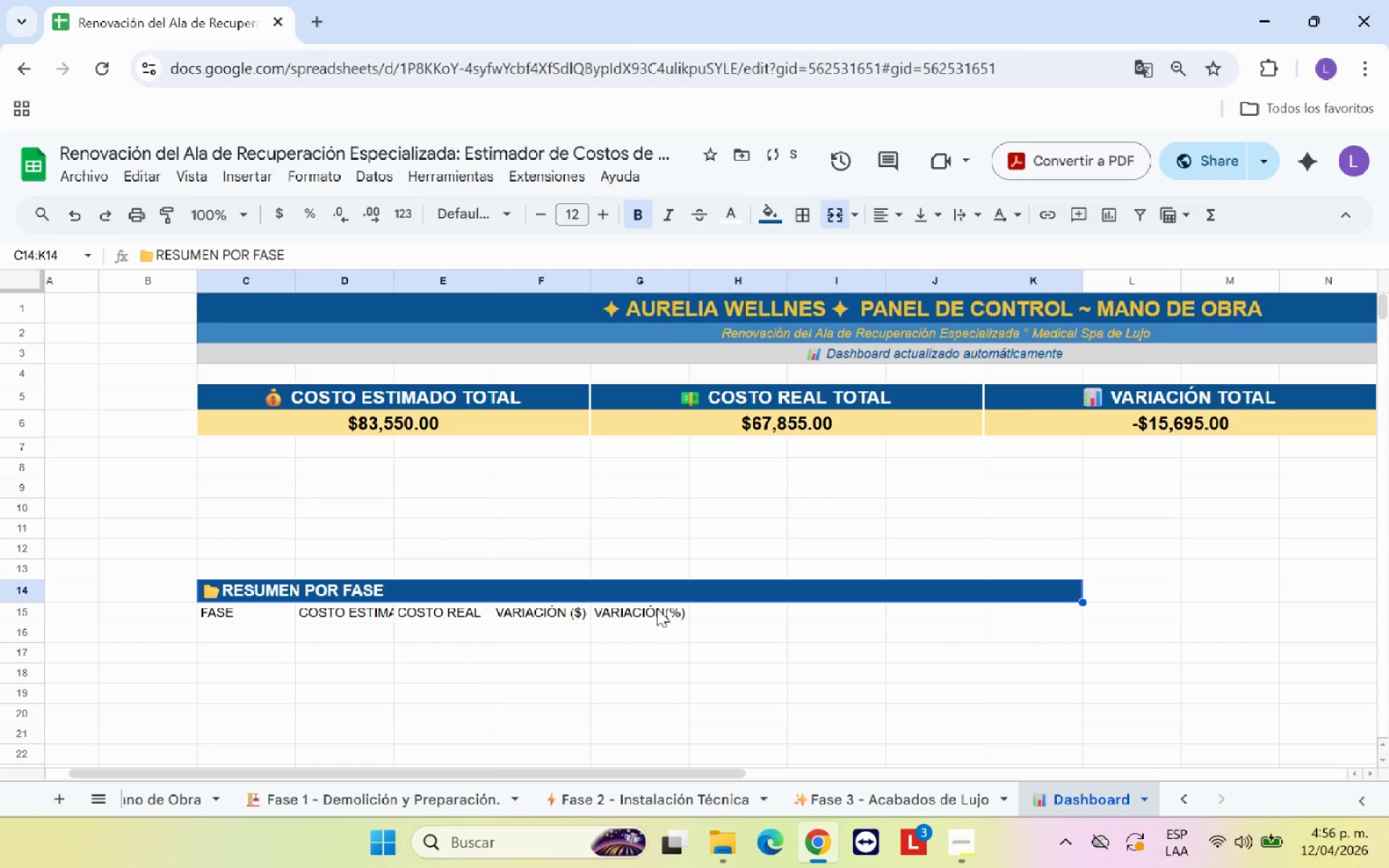 
left_click([657, 608])
 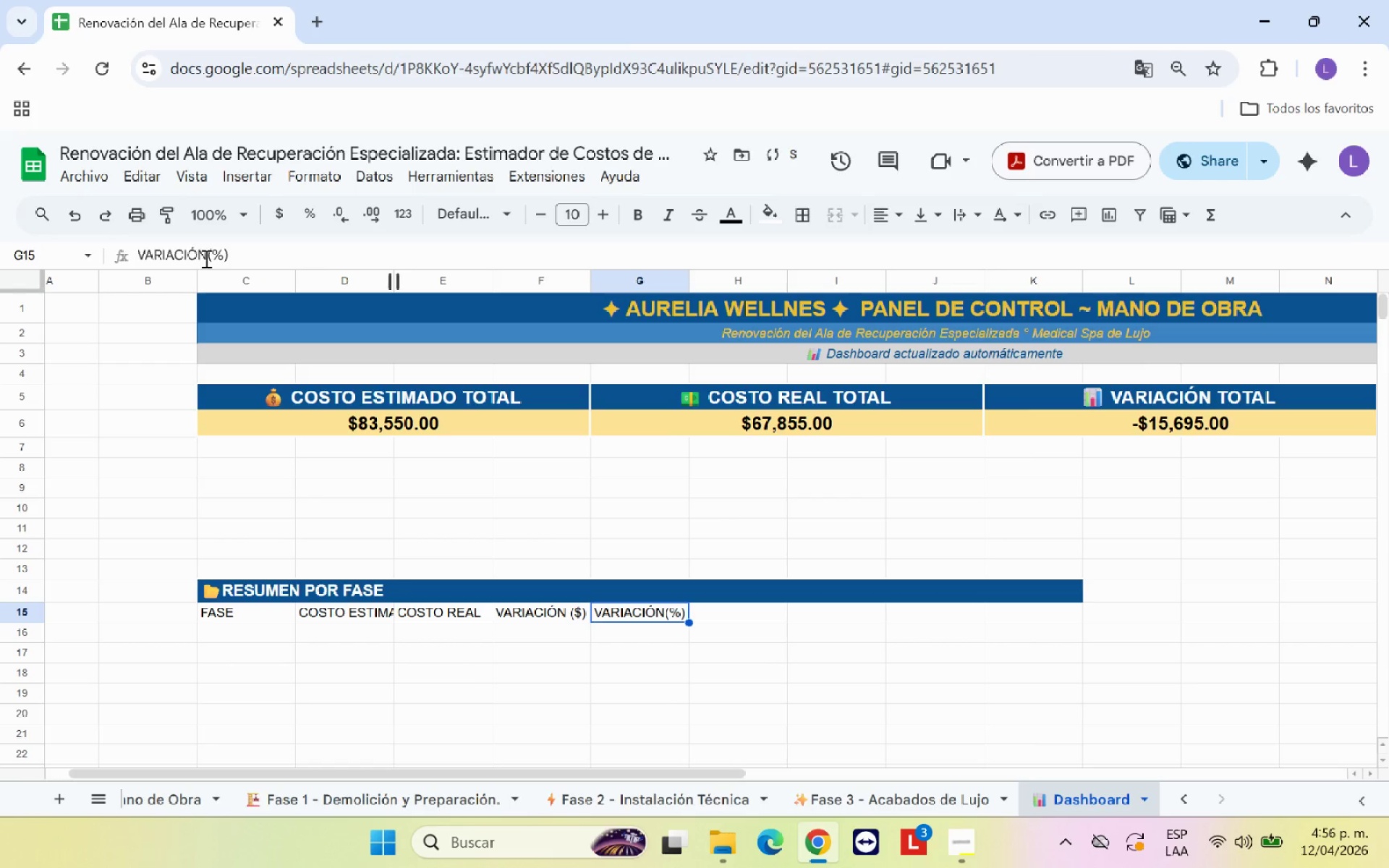 
left_click([207, 258])
 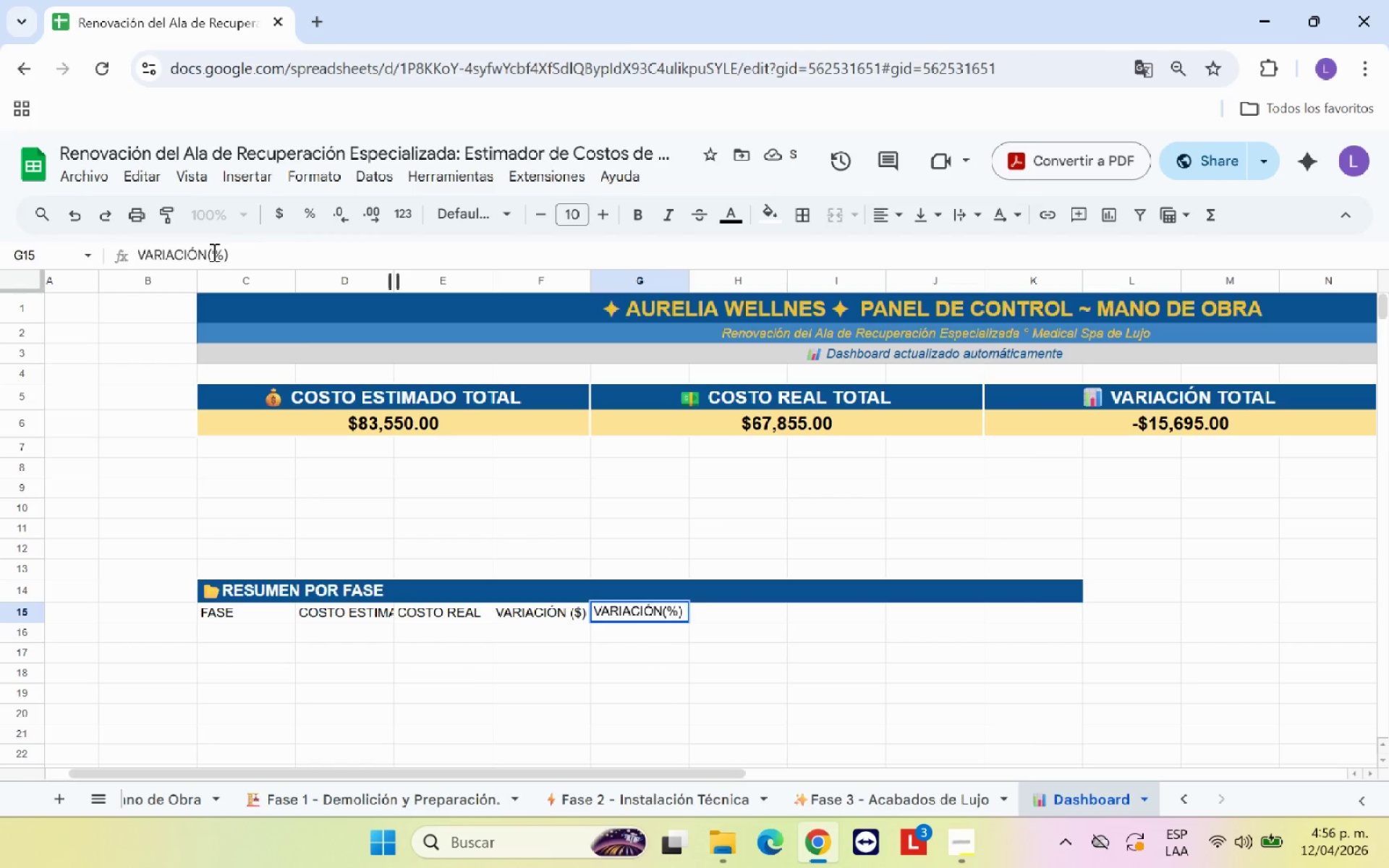 
key(Space)
 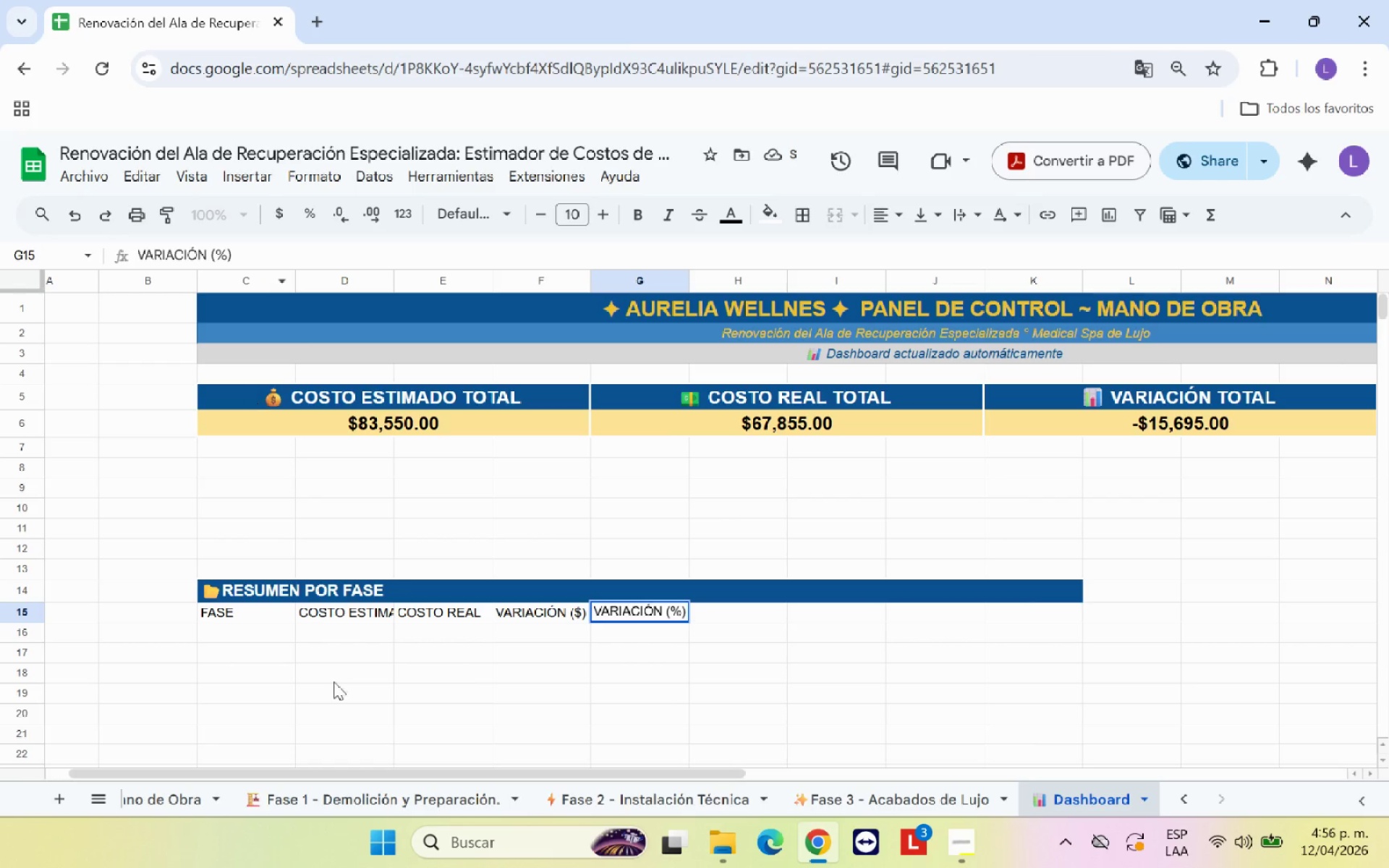 
left_click([388, 709])
 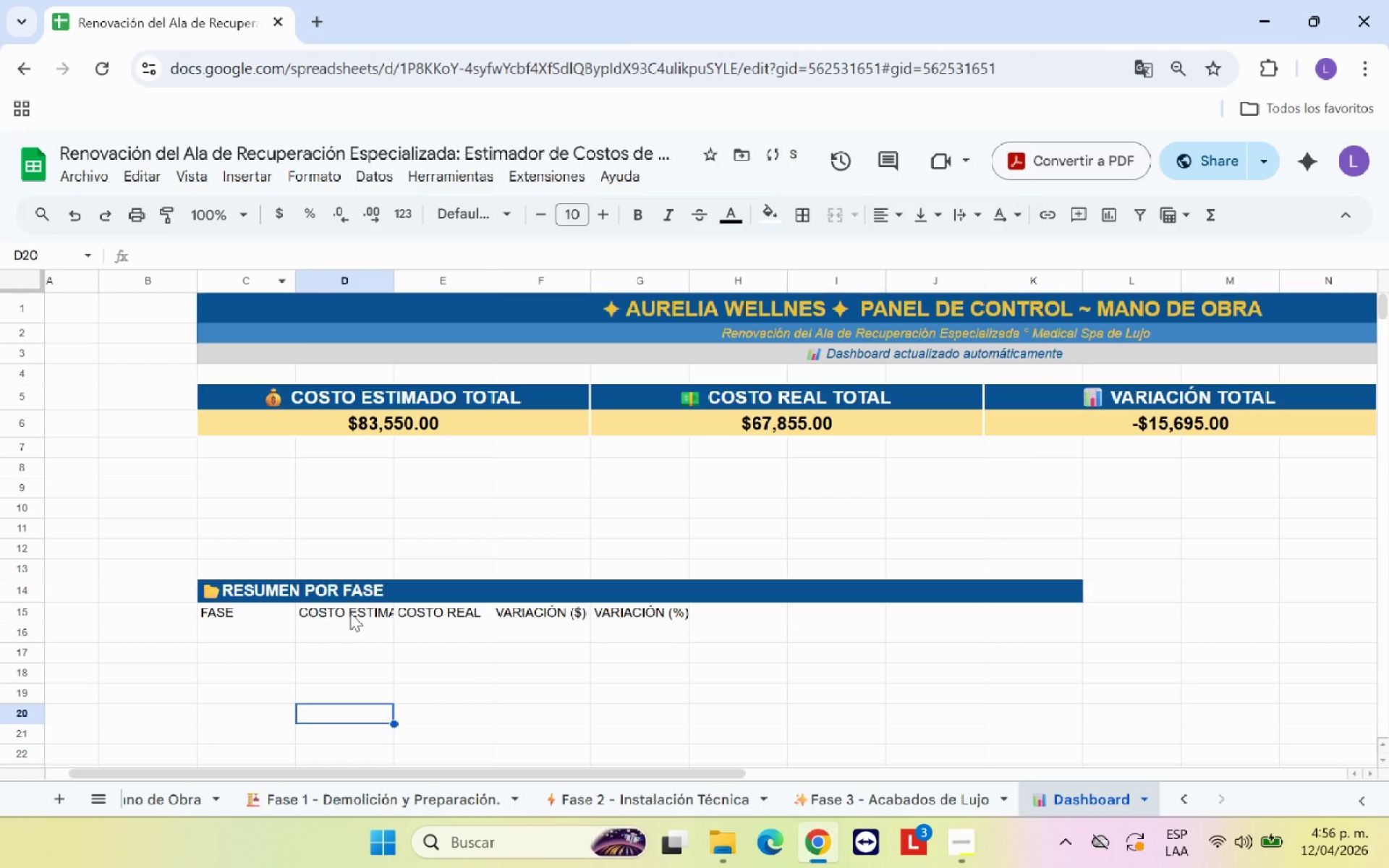 
left_click([362, 601])
 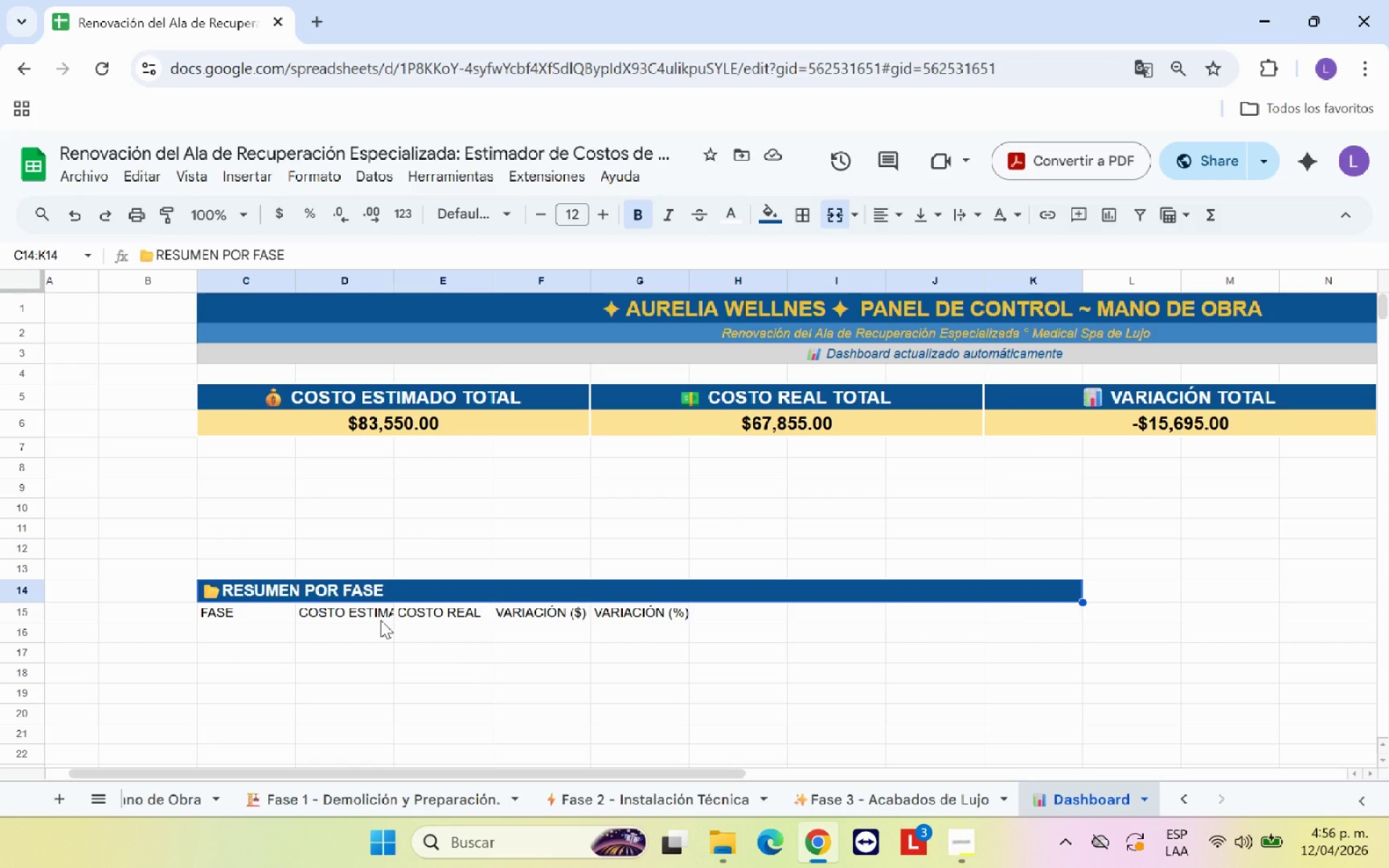 
wait(7.97)
 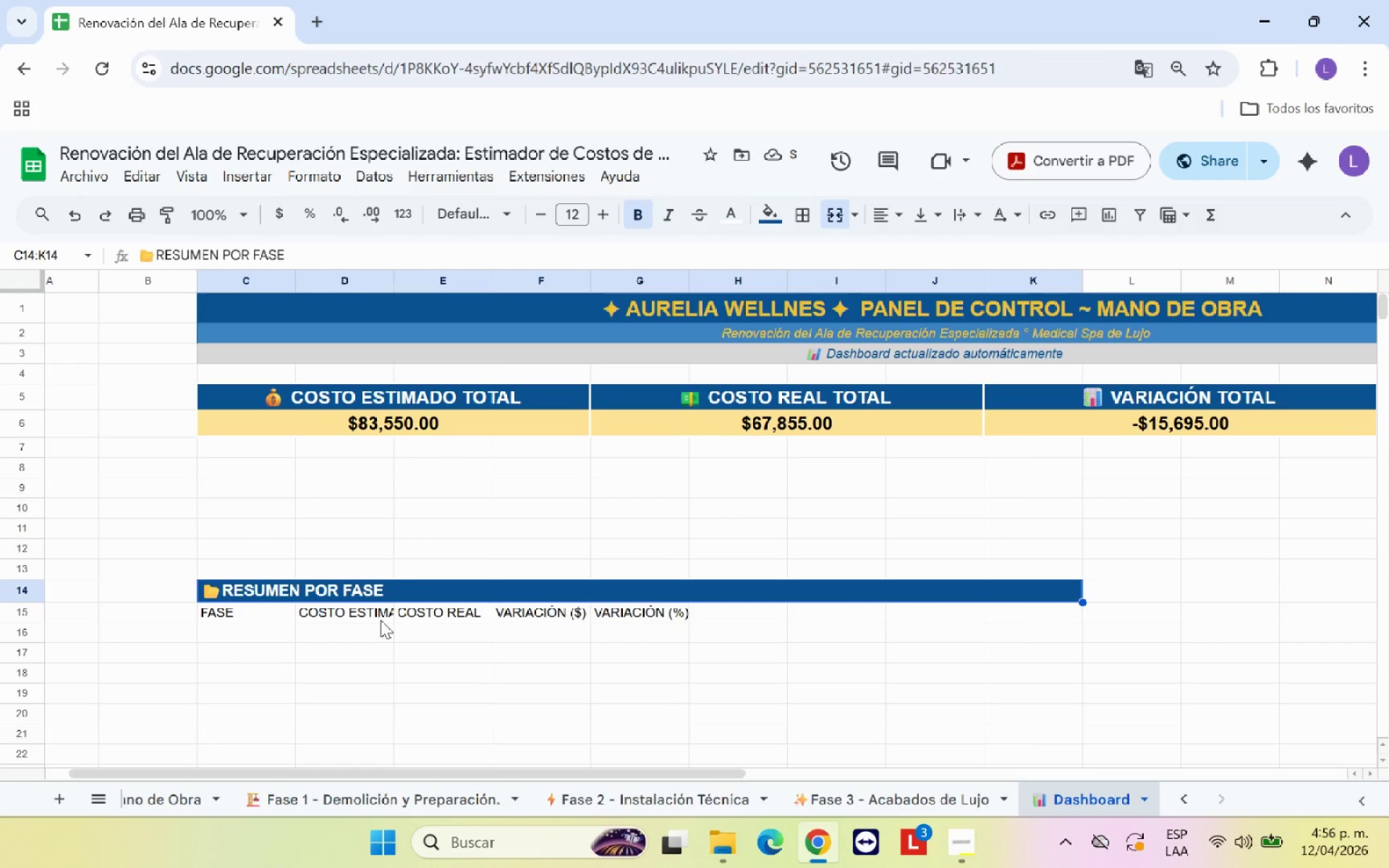 
left_click([256, 612])
 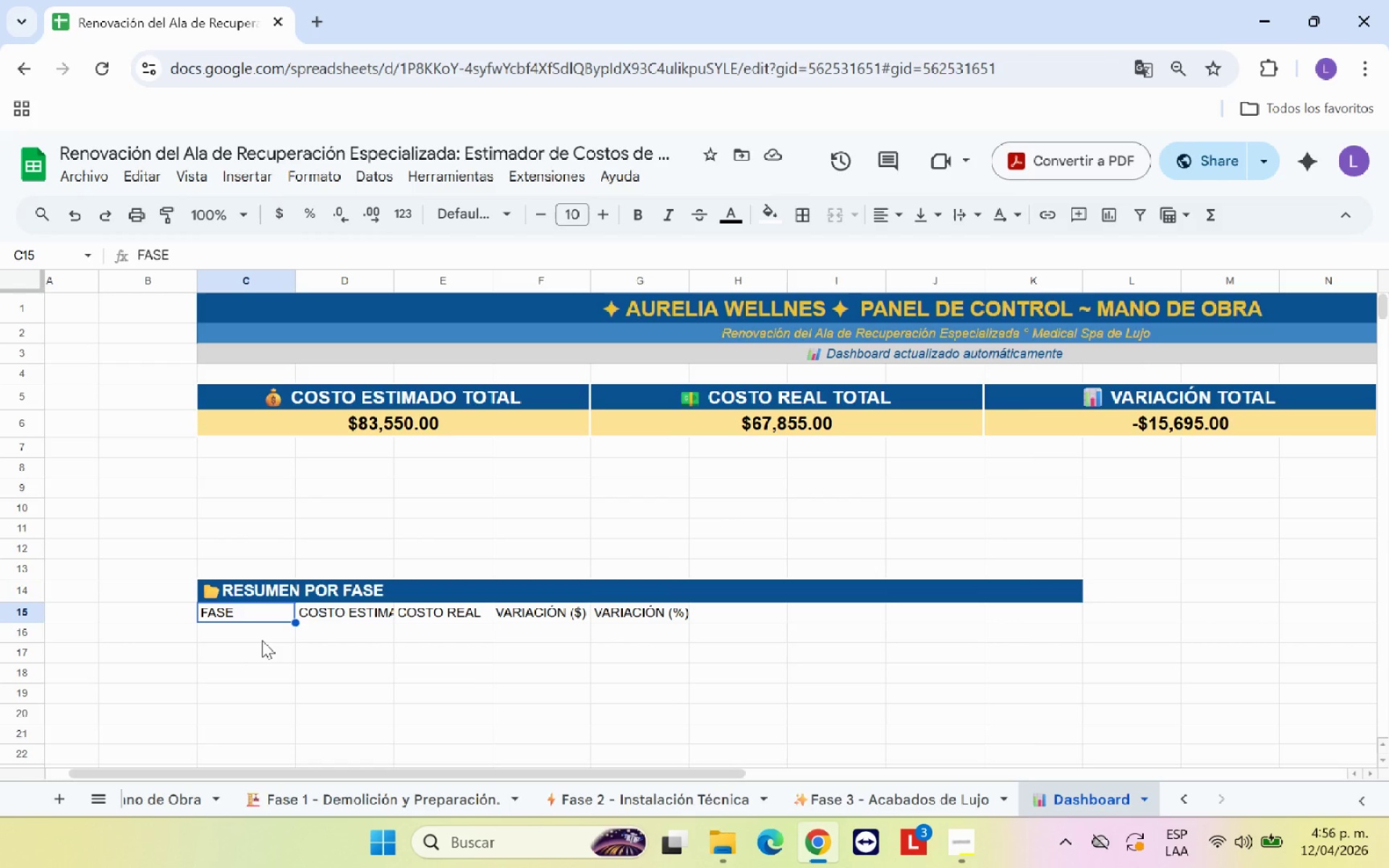 
left_click([262, 637])
 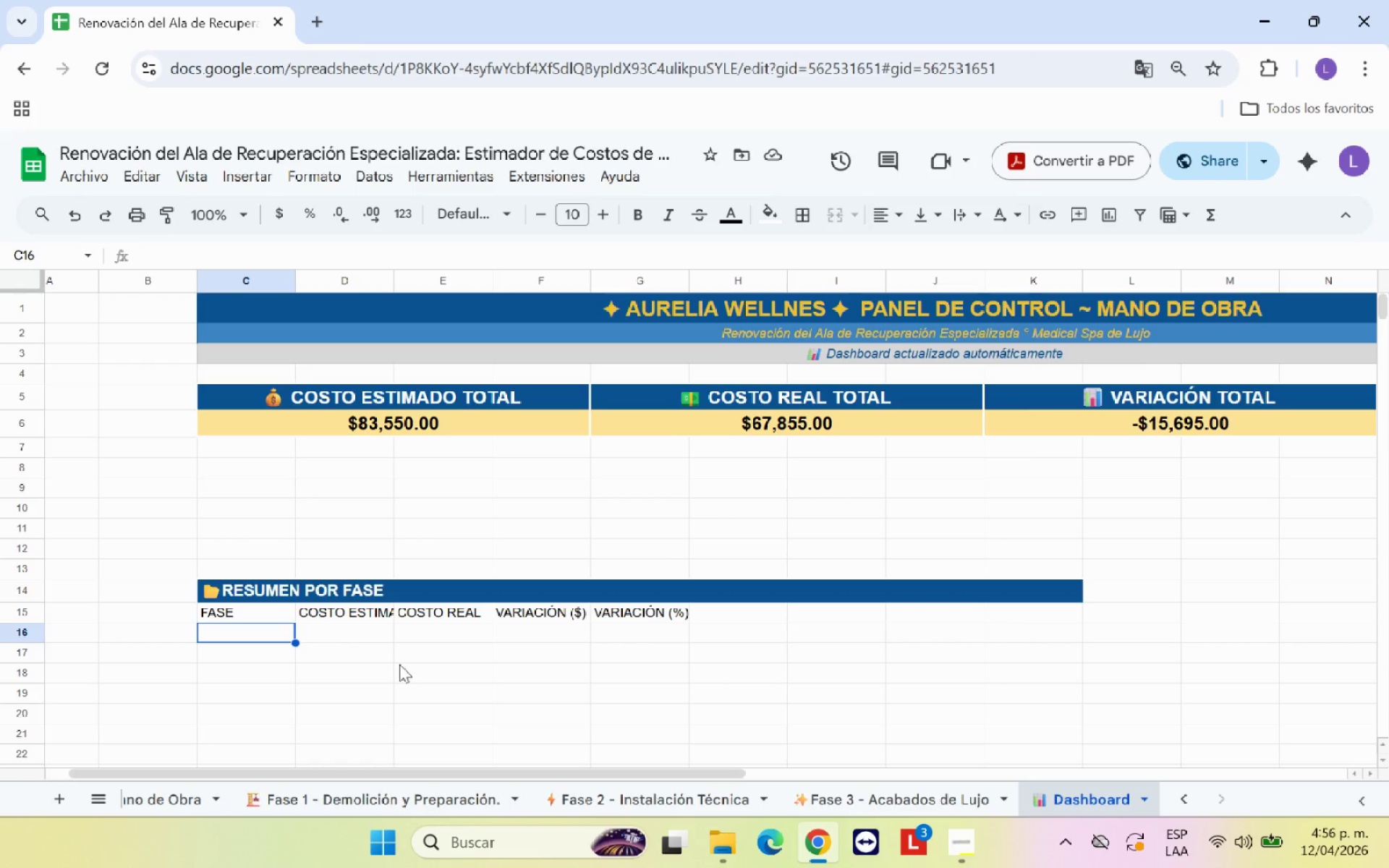 
left_click([375, 801])
 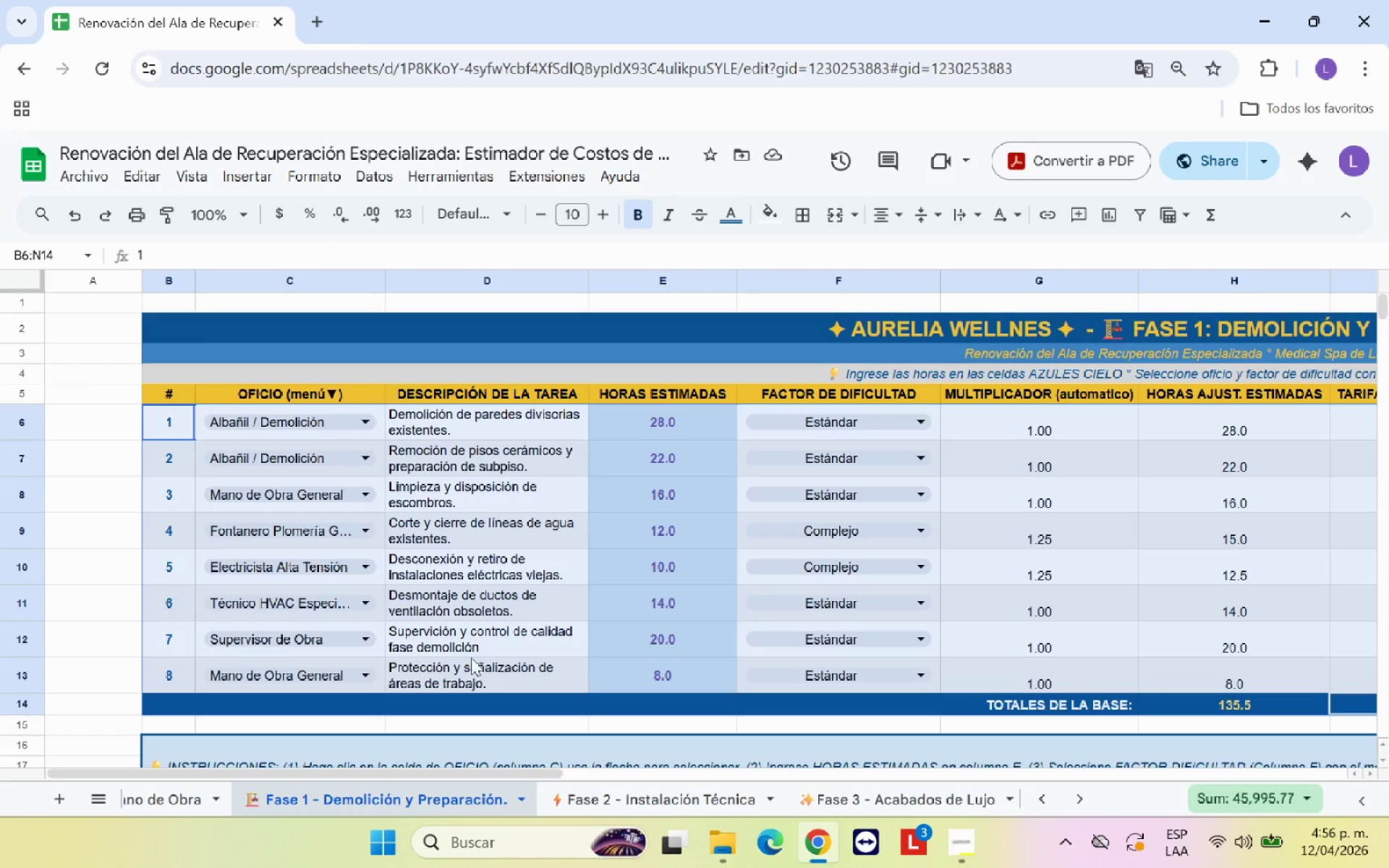 
left_click([470, 652])
 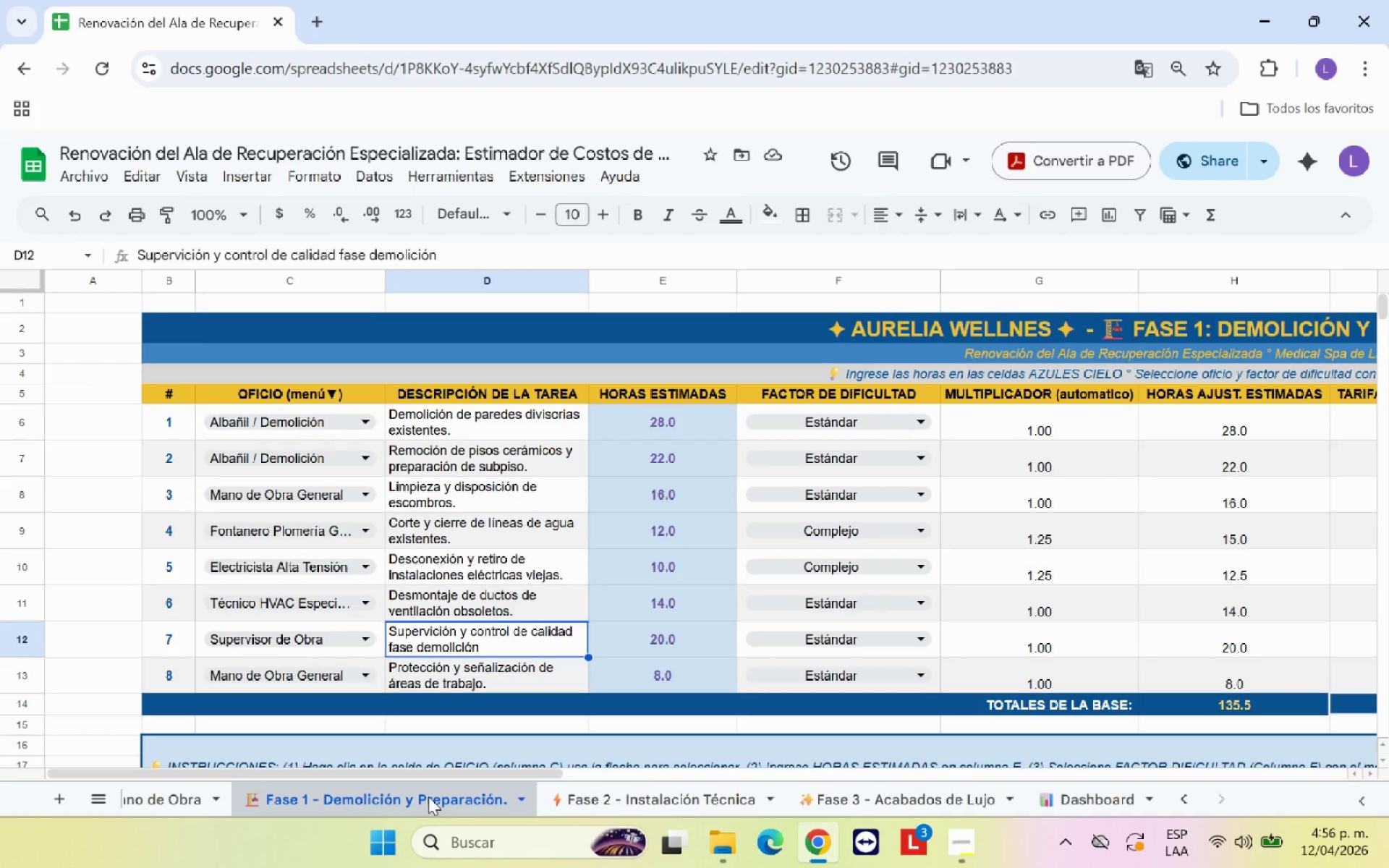 
left_click([430, 799])
 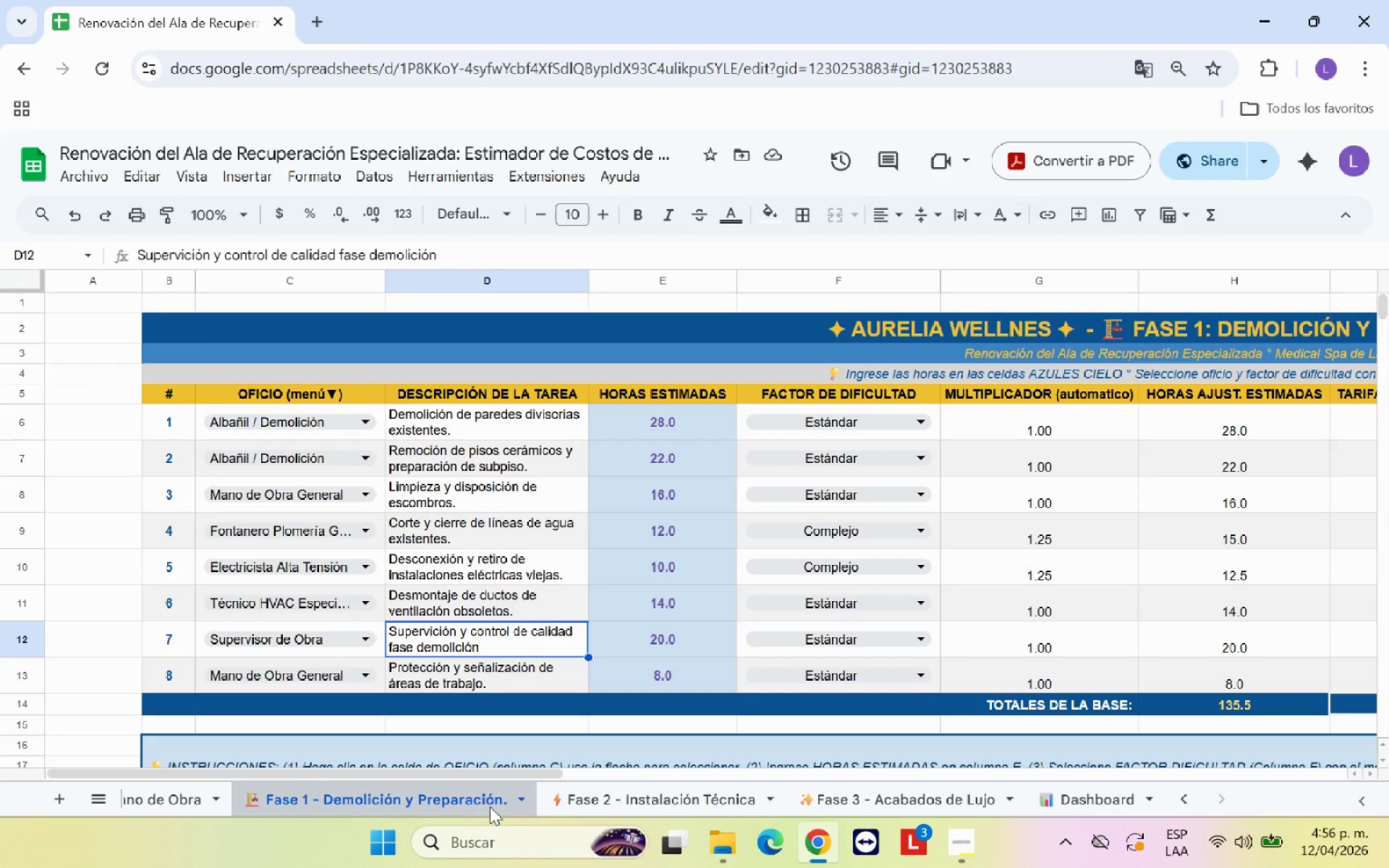 
double_click([490, 807])
 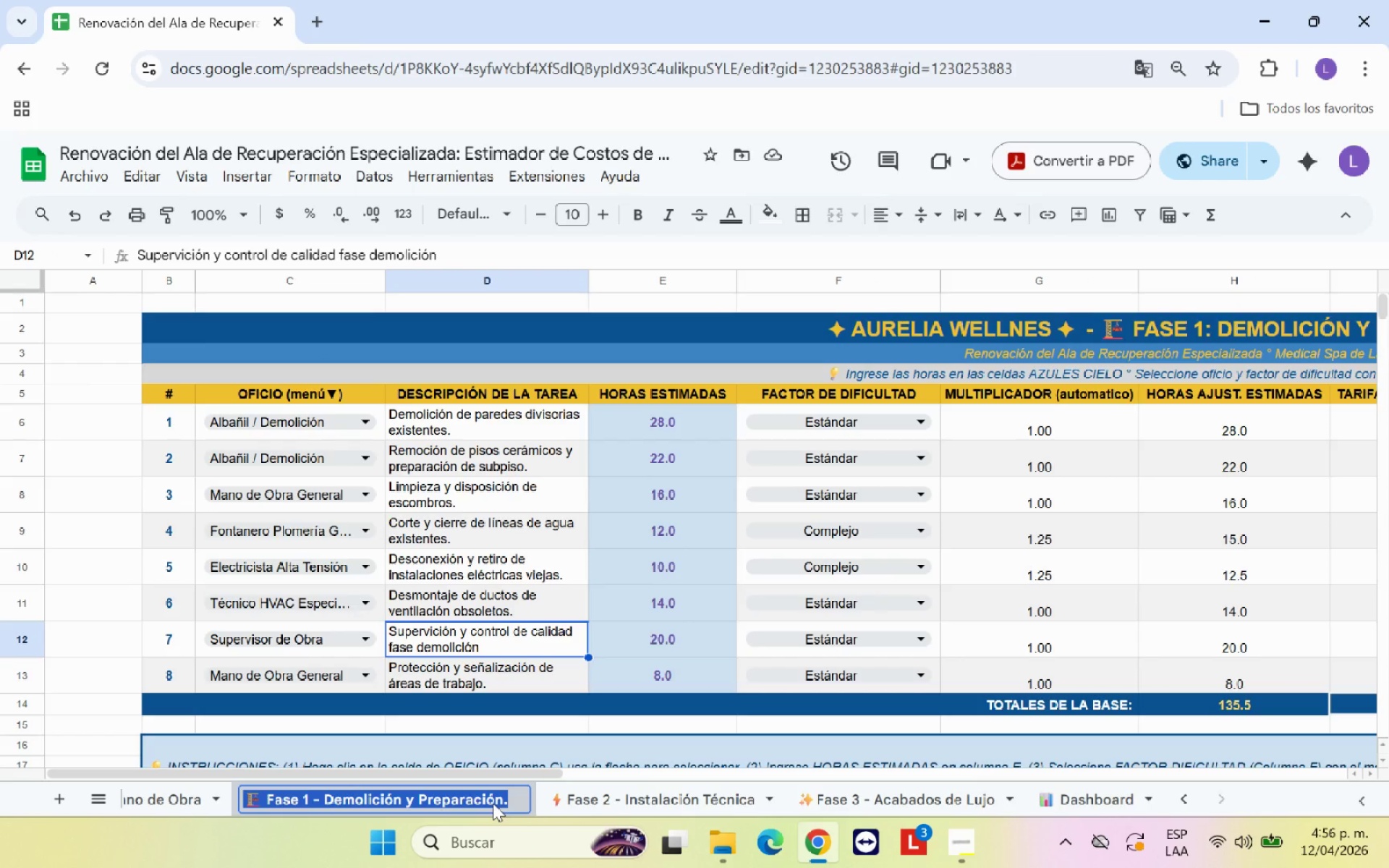 
key(Control+C)
 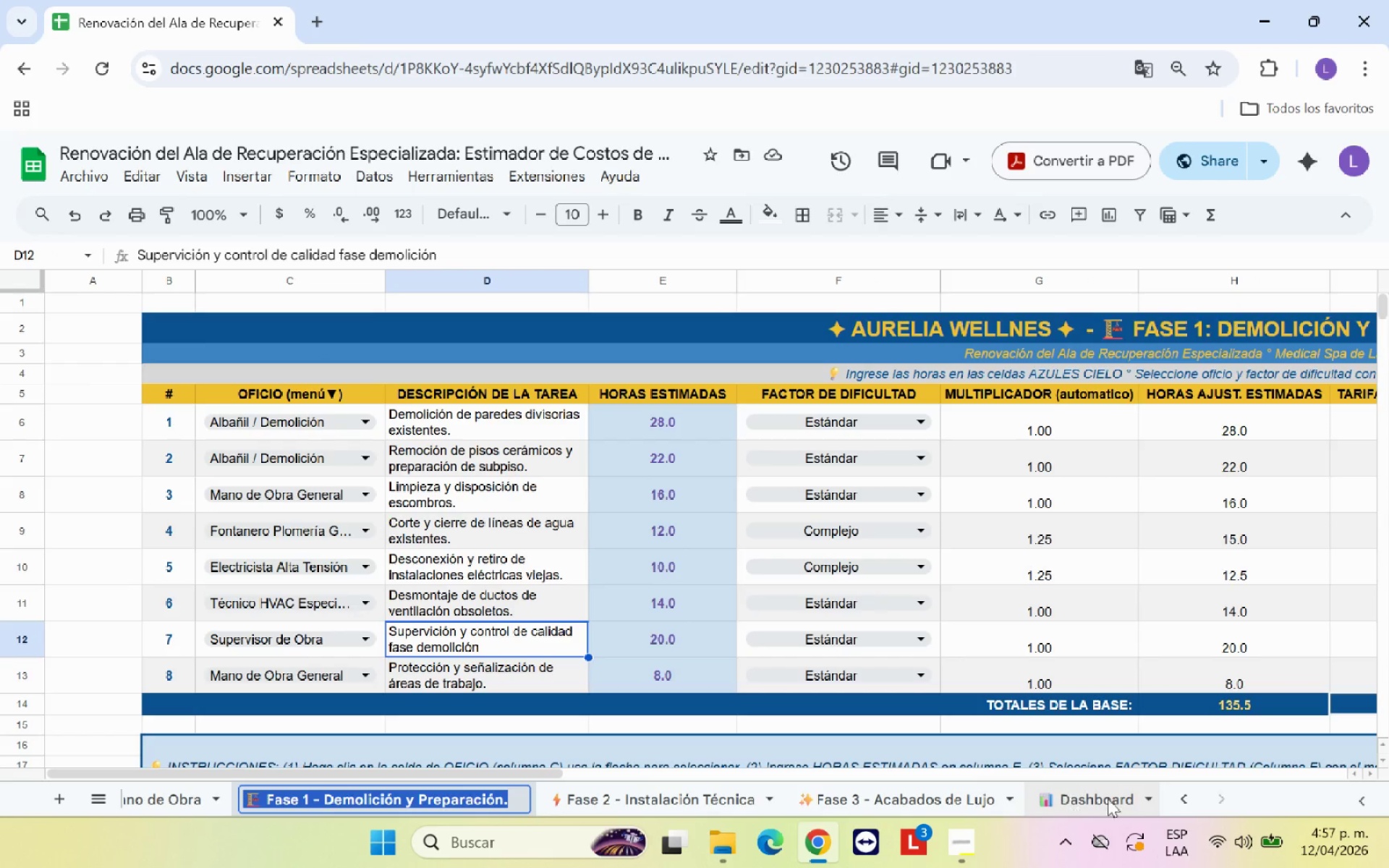 
left_click([1083, 801])
 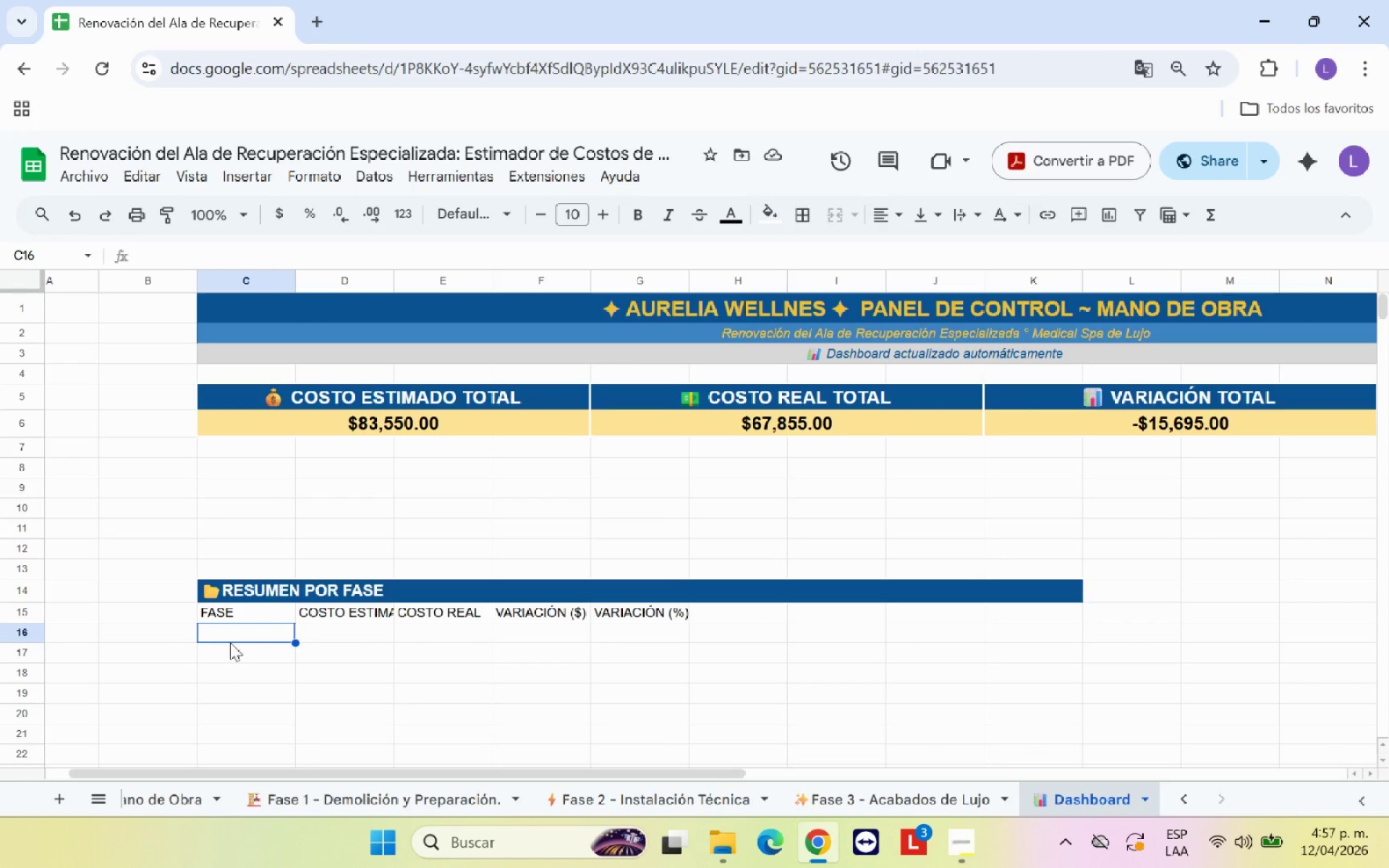 
key(Control+V)
 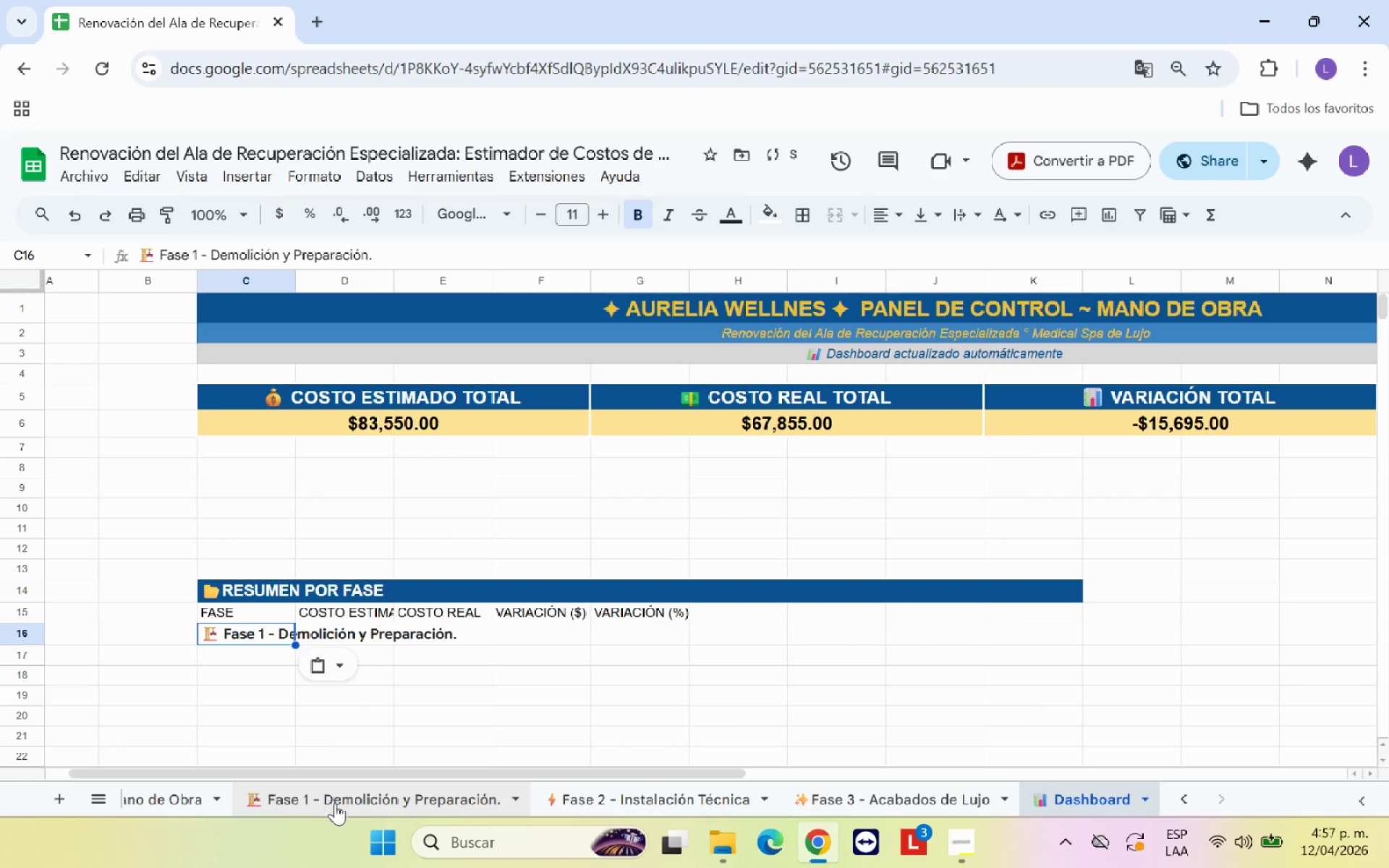 
left_click([599, 797])
 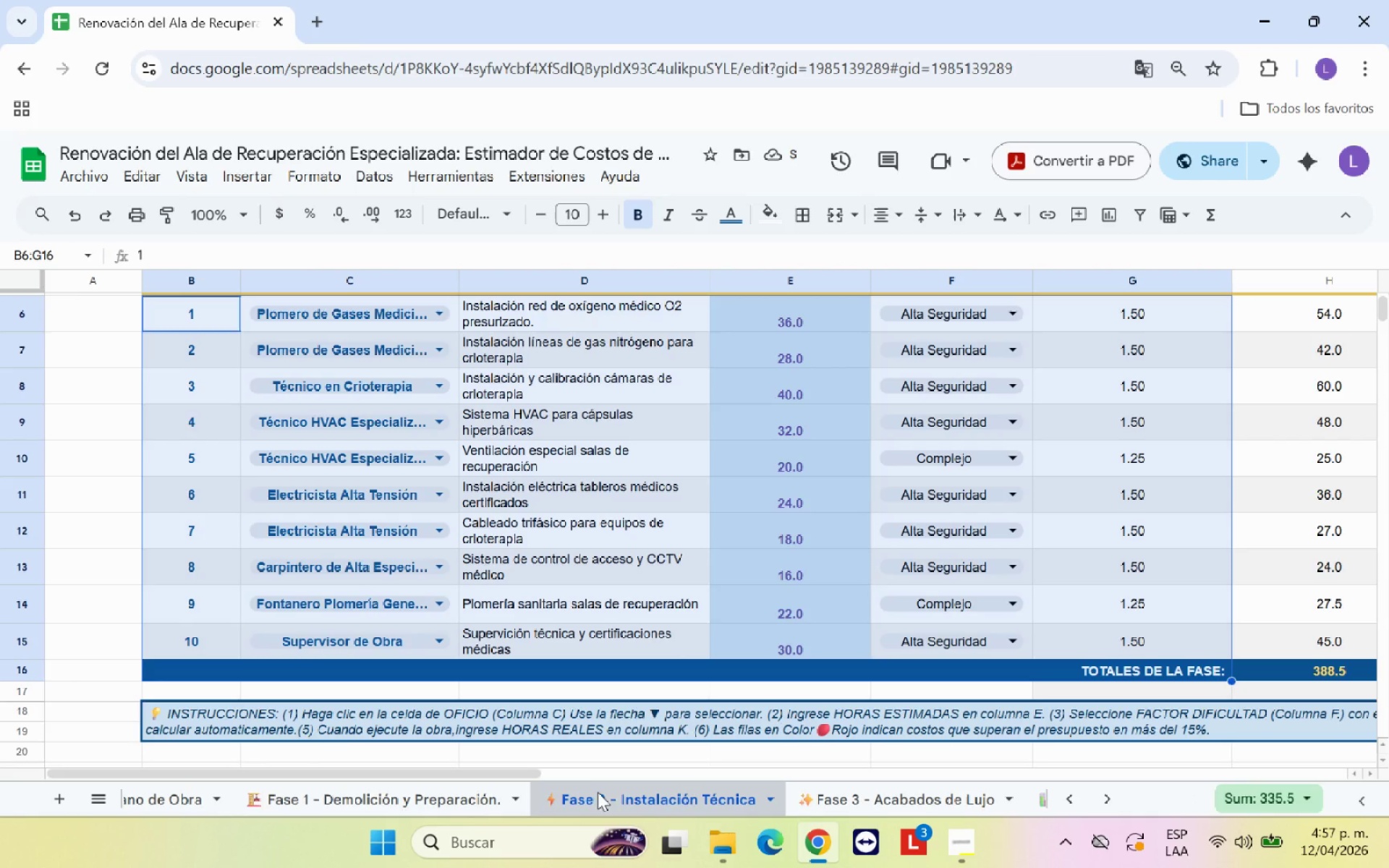 
double_click([602, 793])
 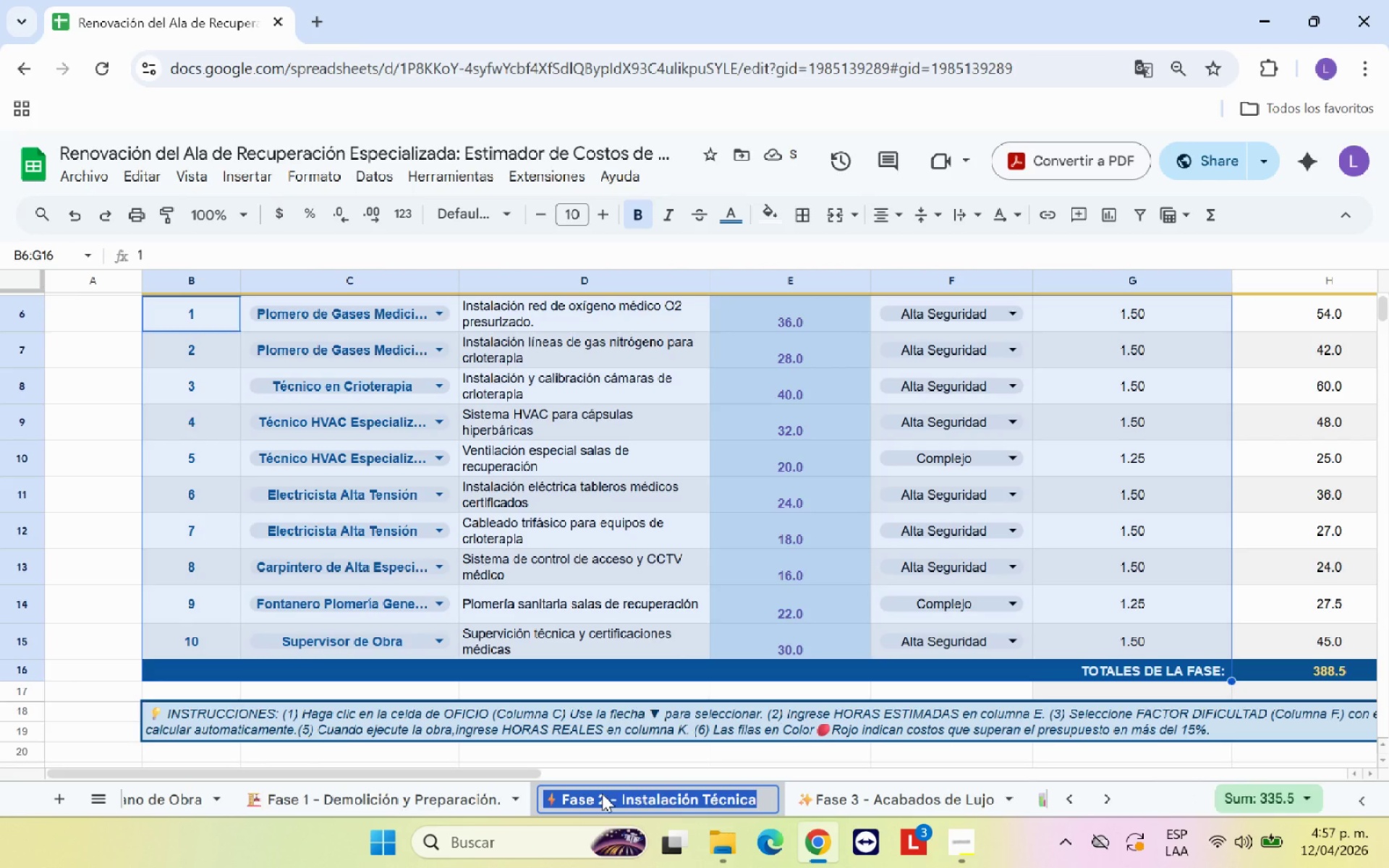 
key(Control+C)
 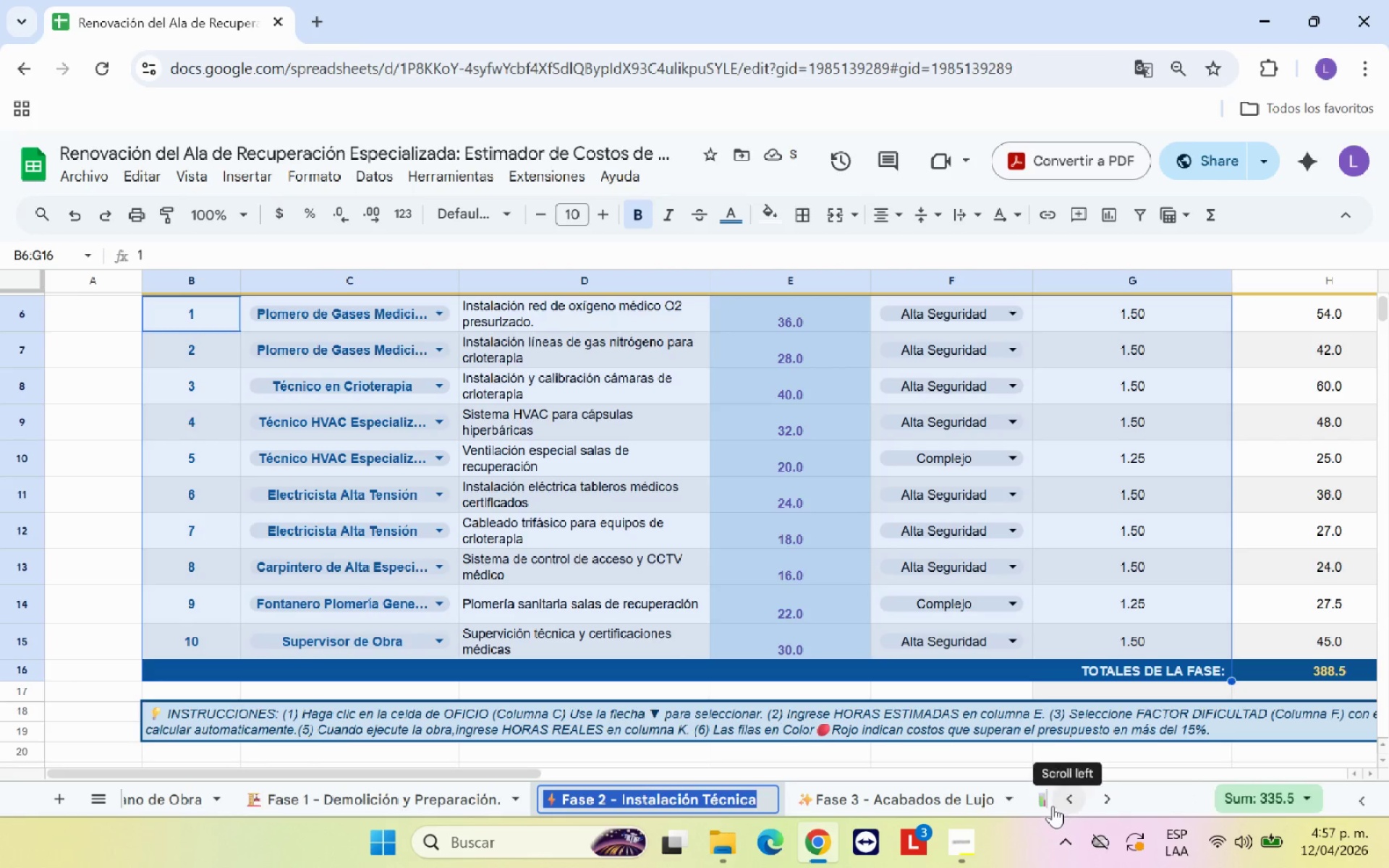 
left_click([1041, 800])
 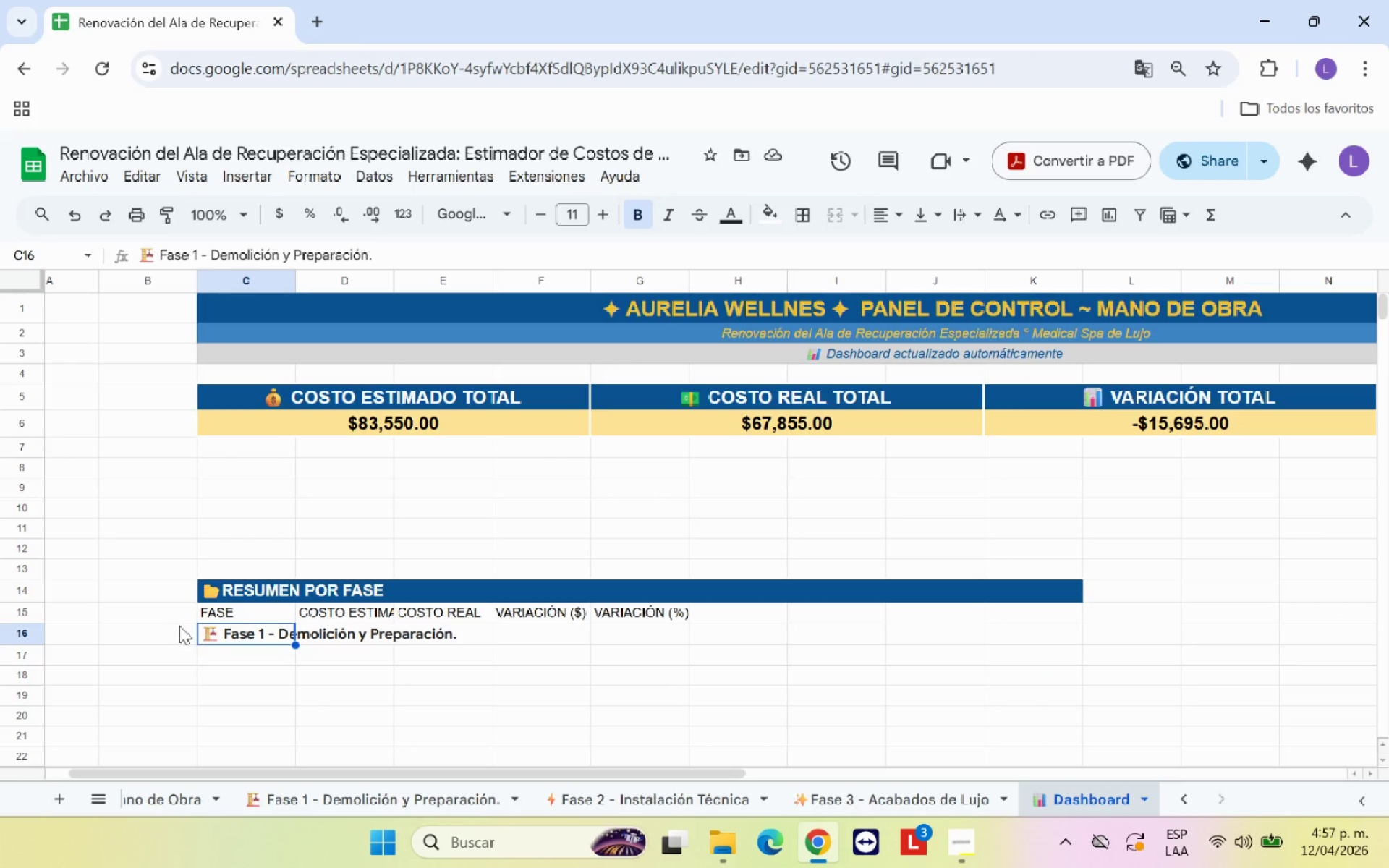 
left_click([239, 652])
 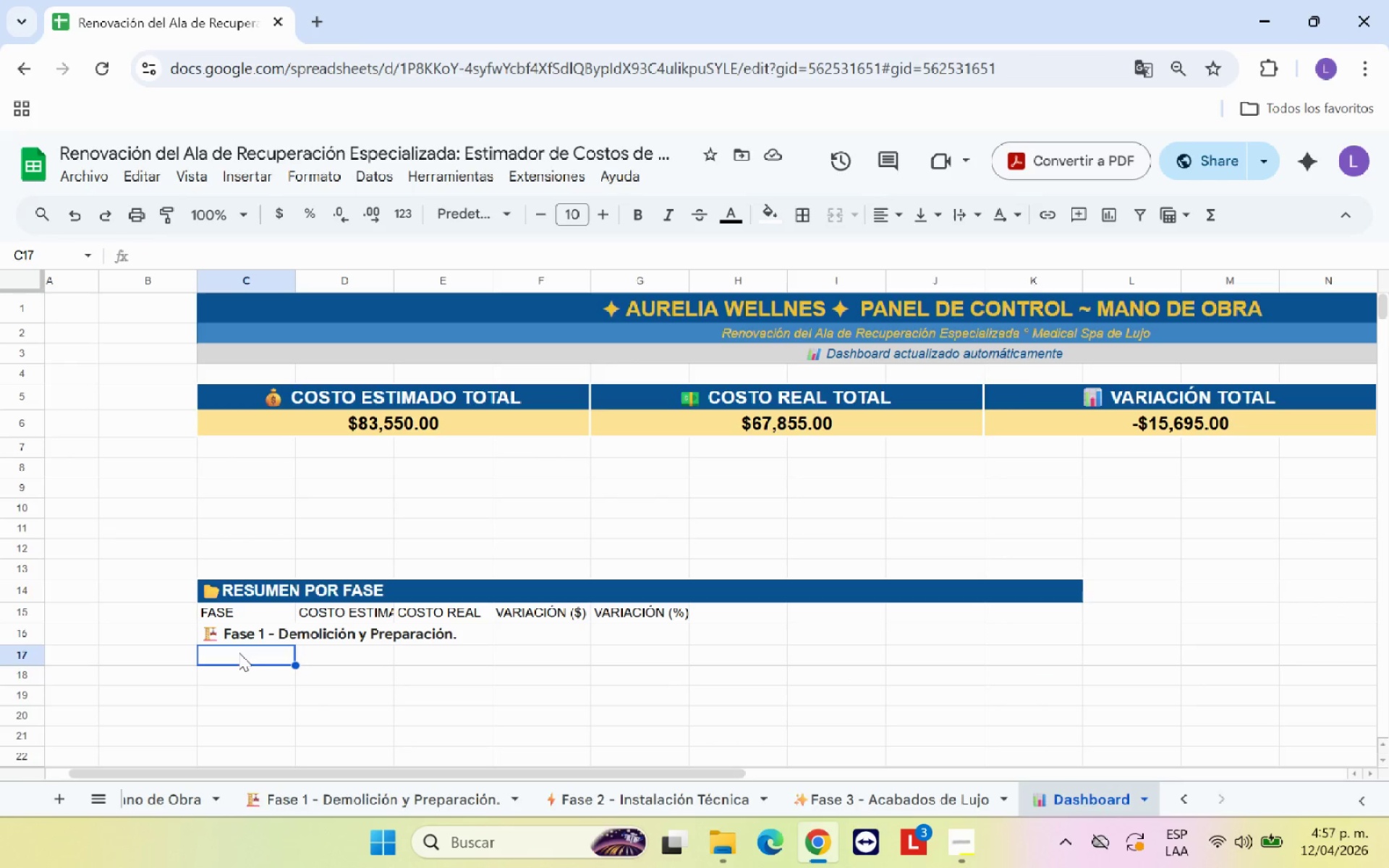 
key(Control+V)
 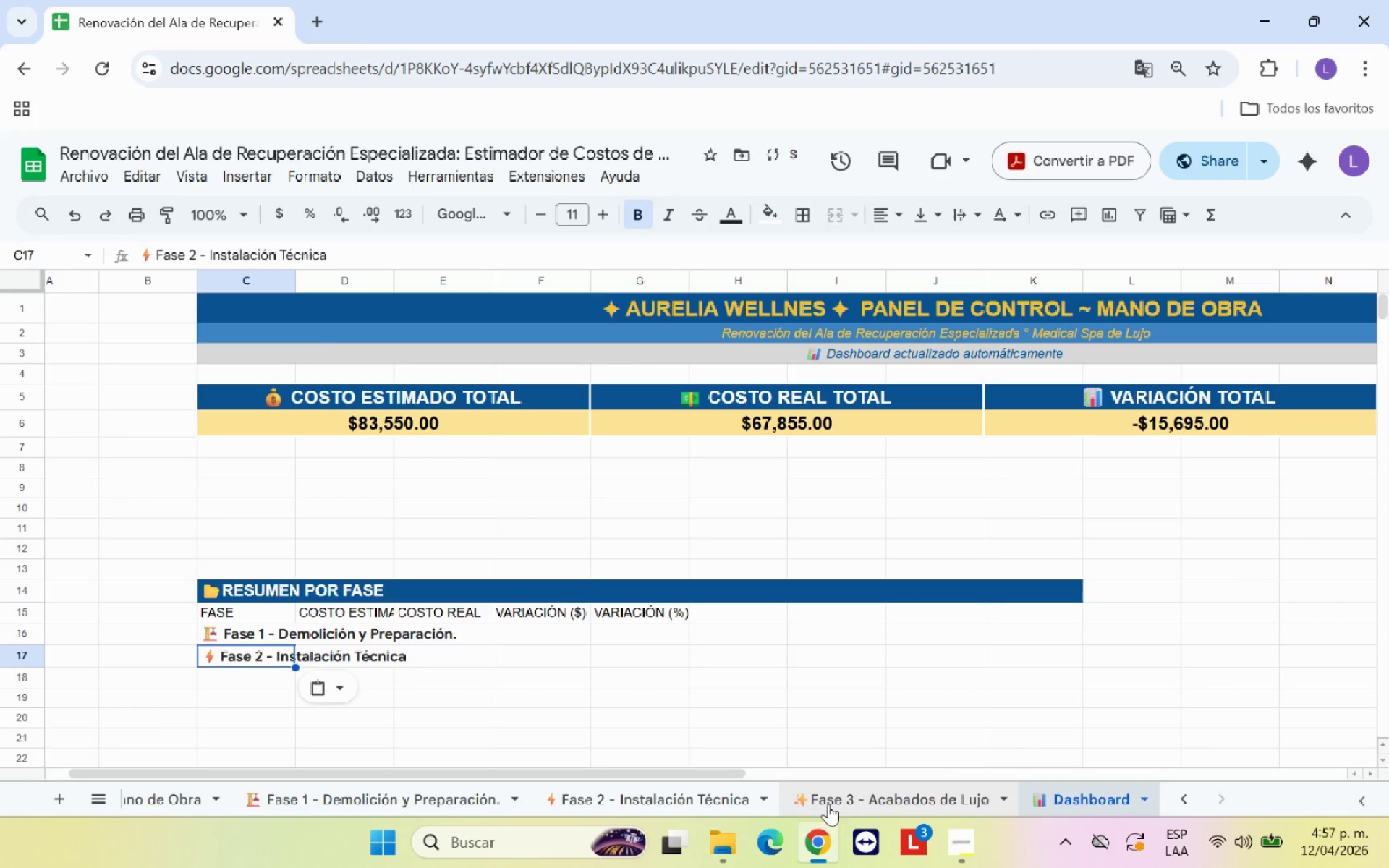 
double_click([843, 802])
 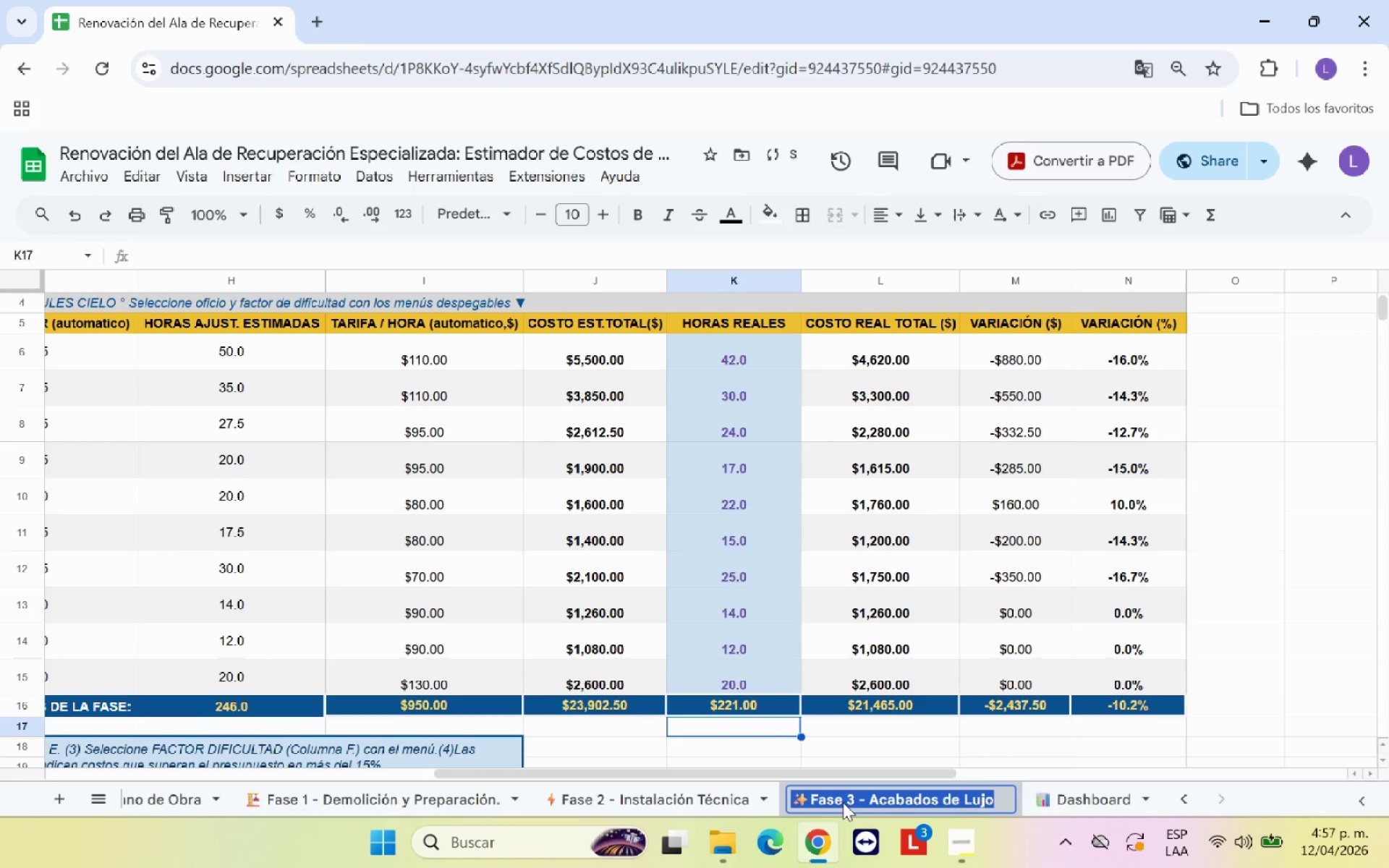 
key(Control+C)
 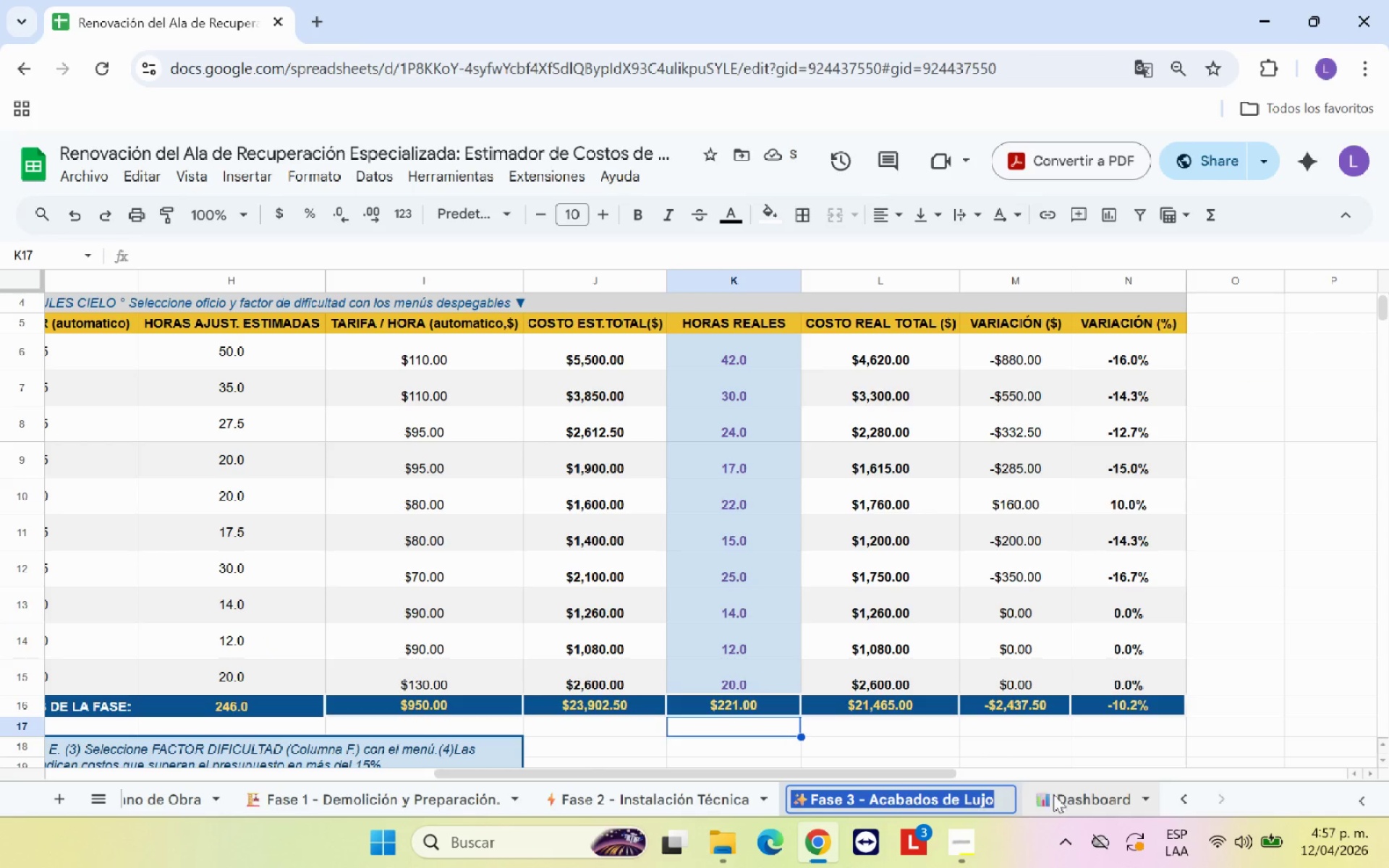 
left_click([1066, 795])
 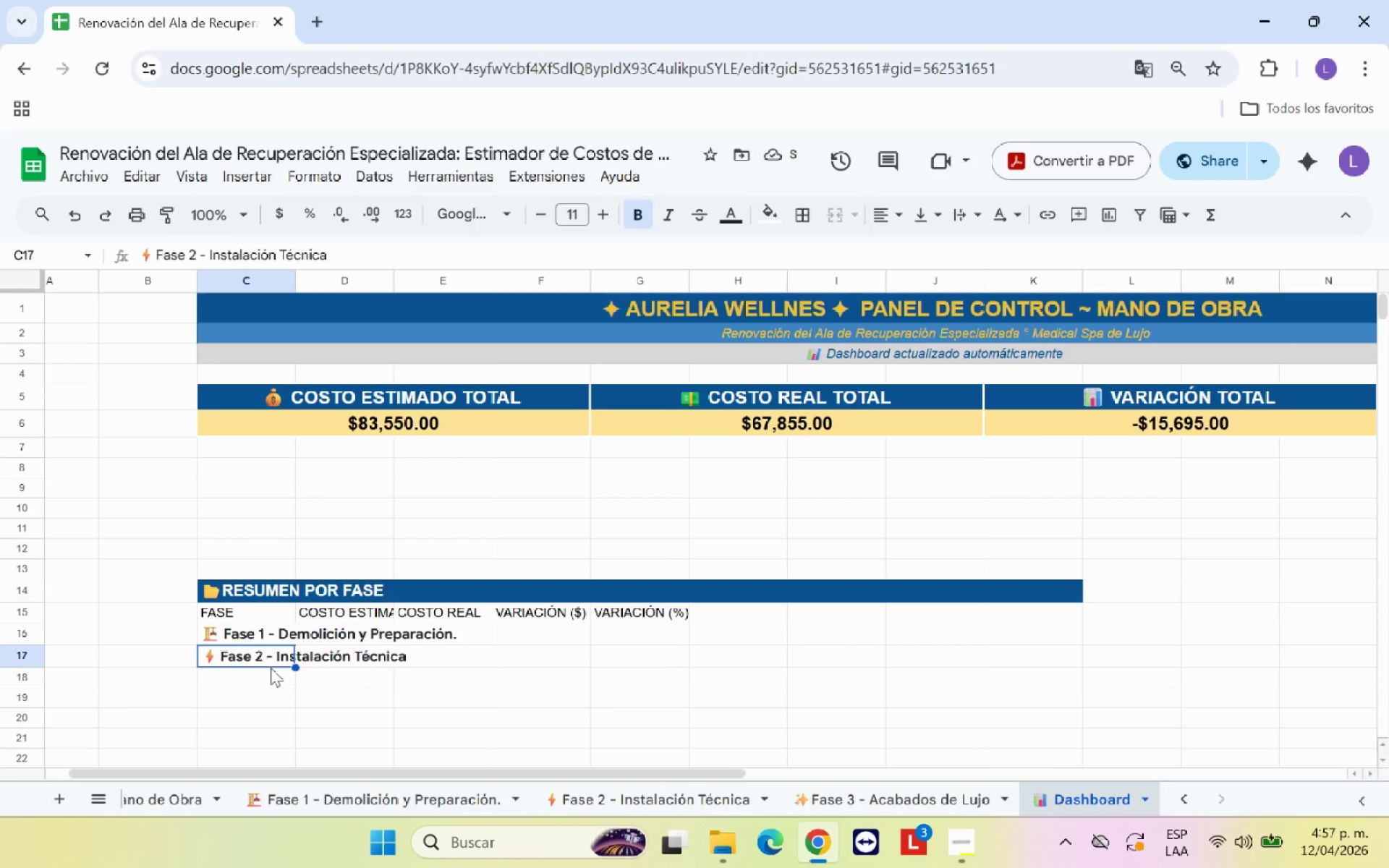 
left_click([252, 671])
 